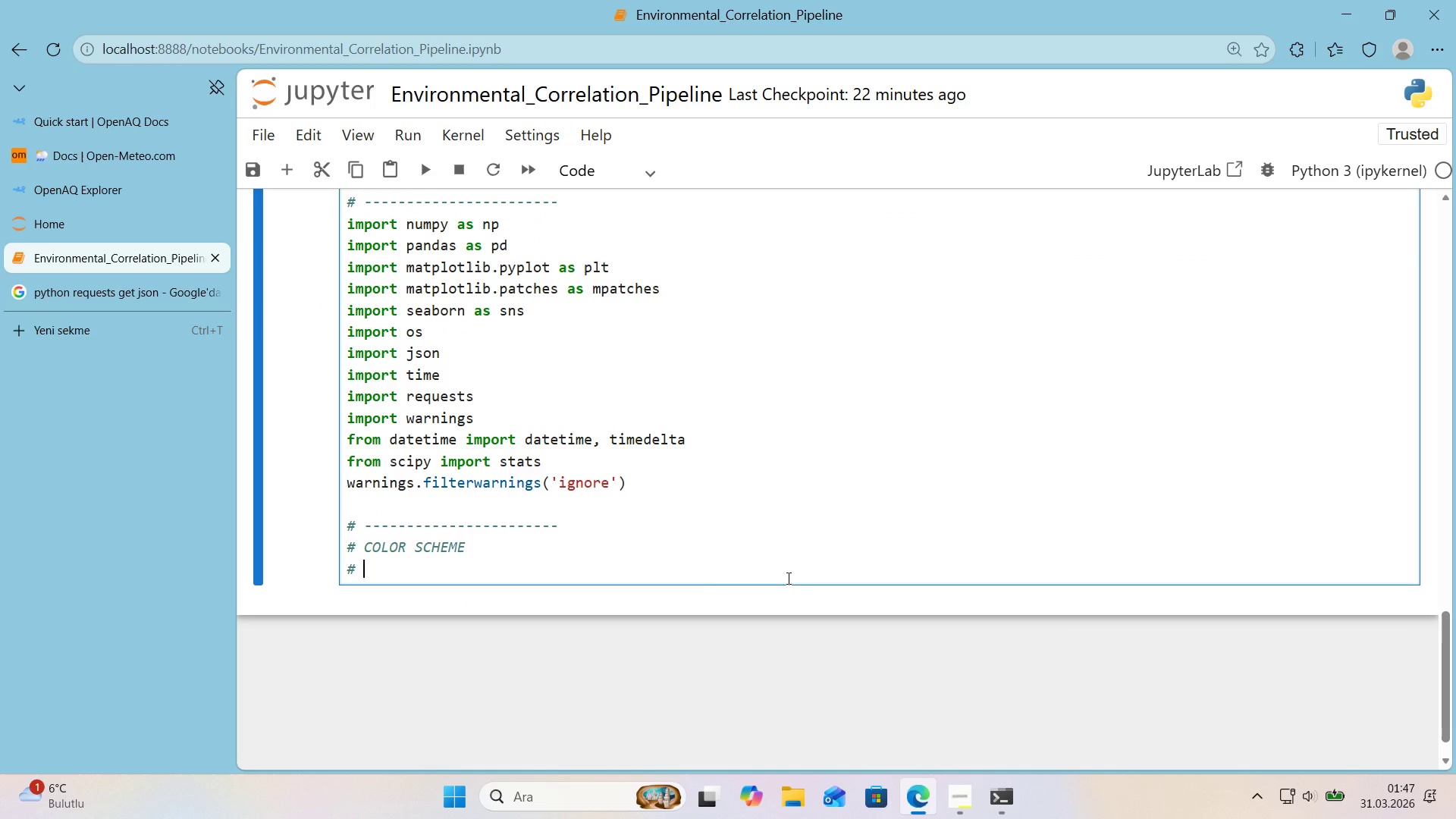 
key(Alt+Control+3)
 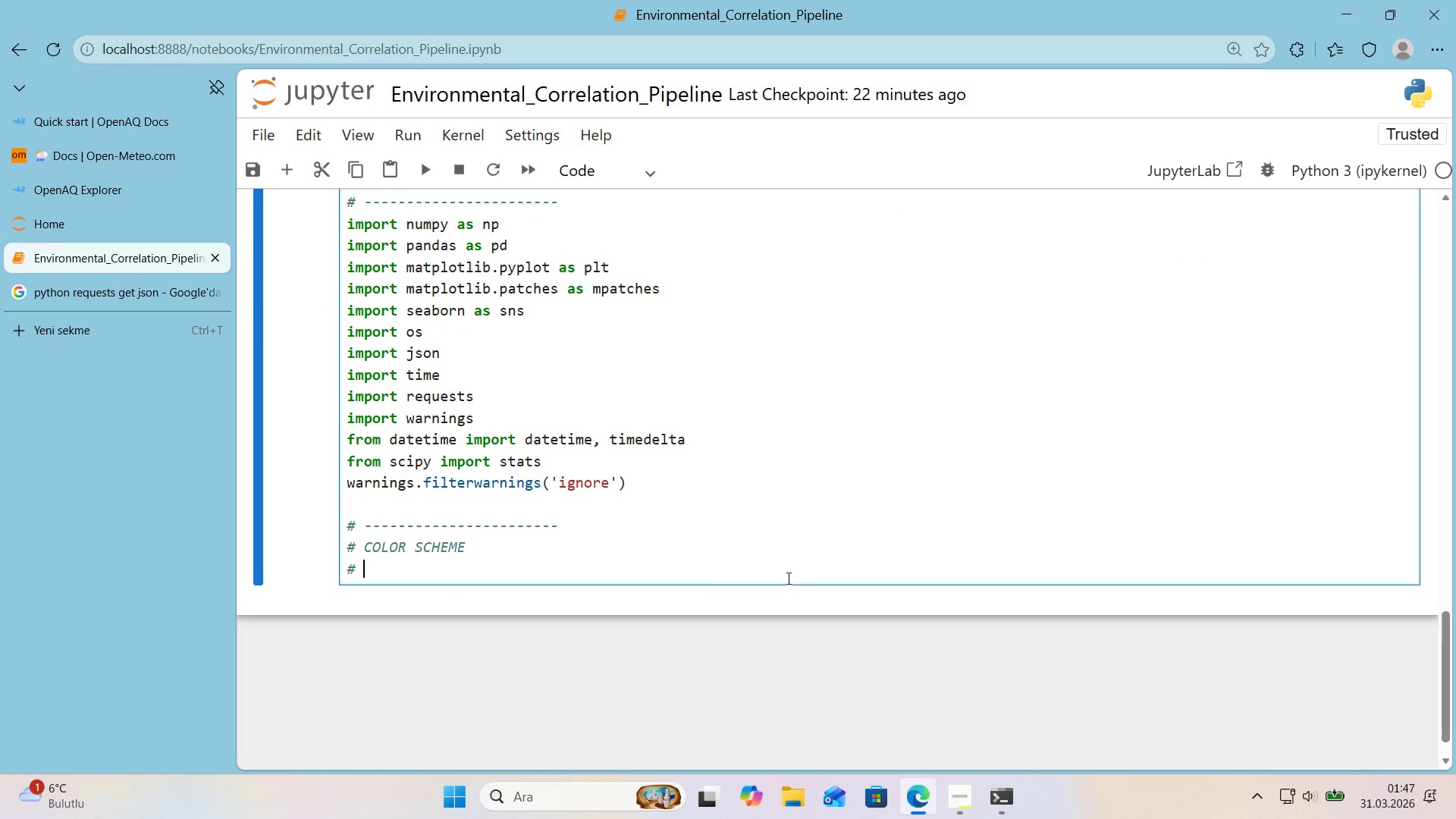 
type( nA)
key(Backspace)
key(Backspace)
type(Naturopath'c Research - Earth ^ Nature Theme)
 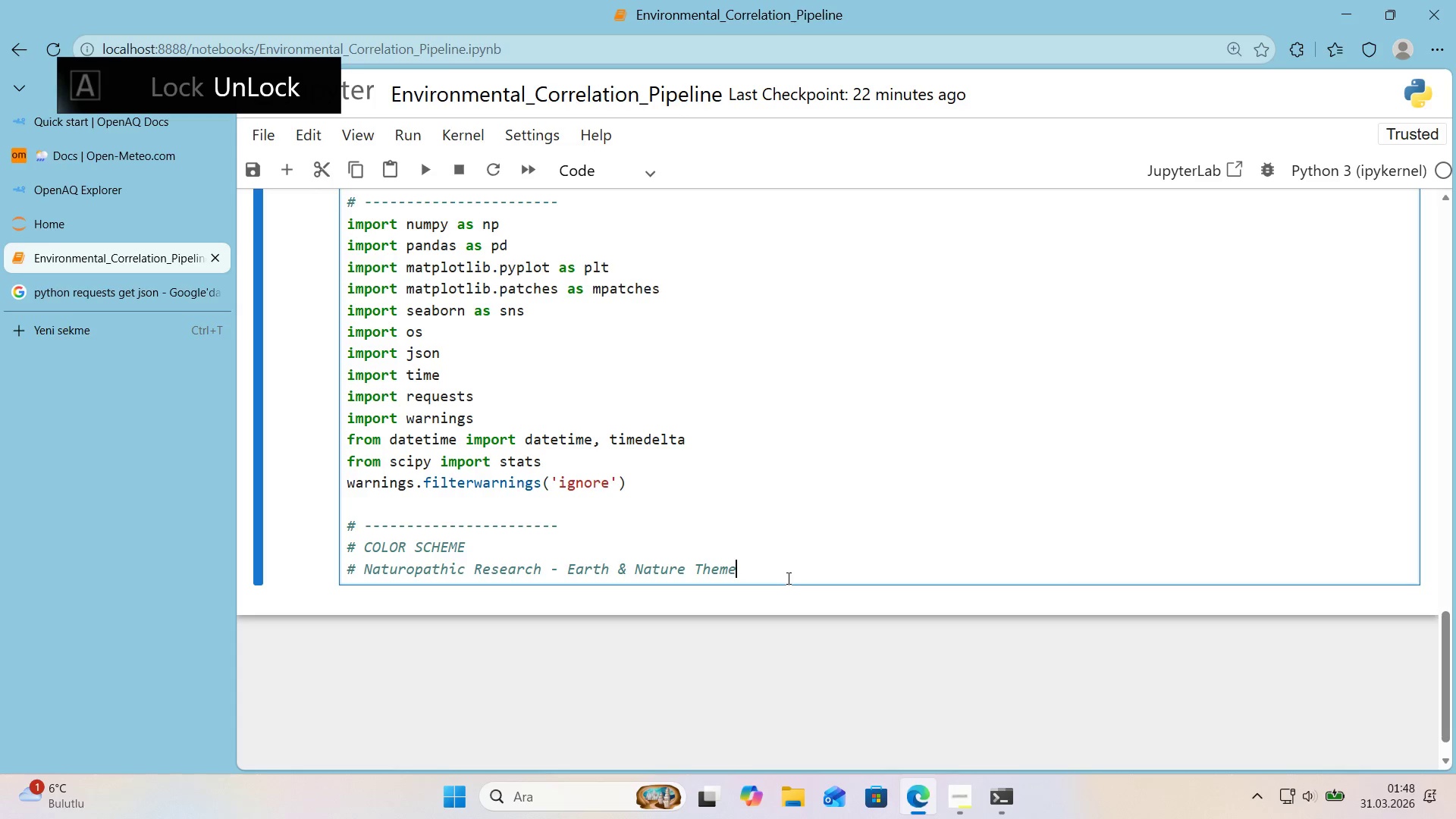 
key(Enter)
 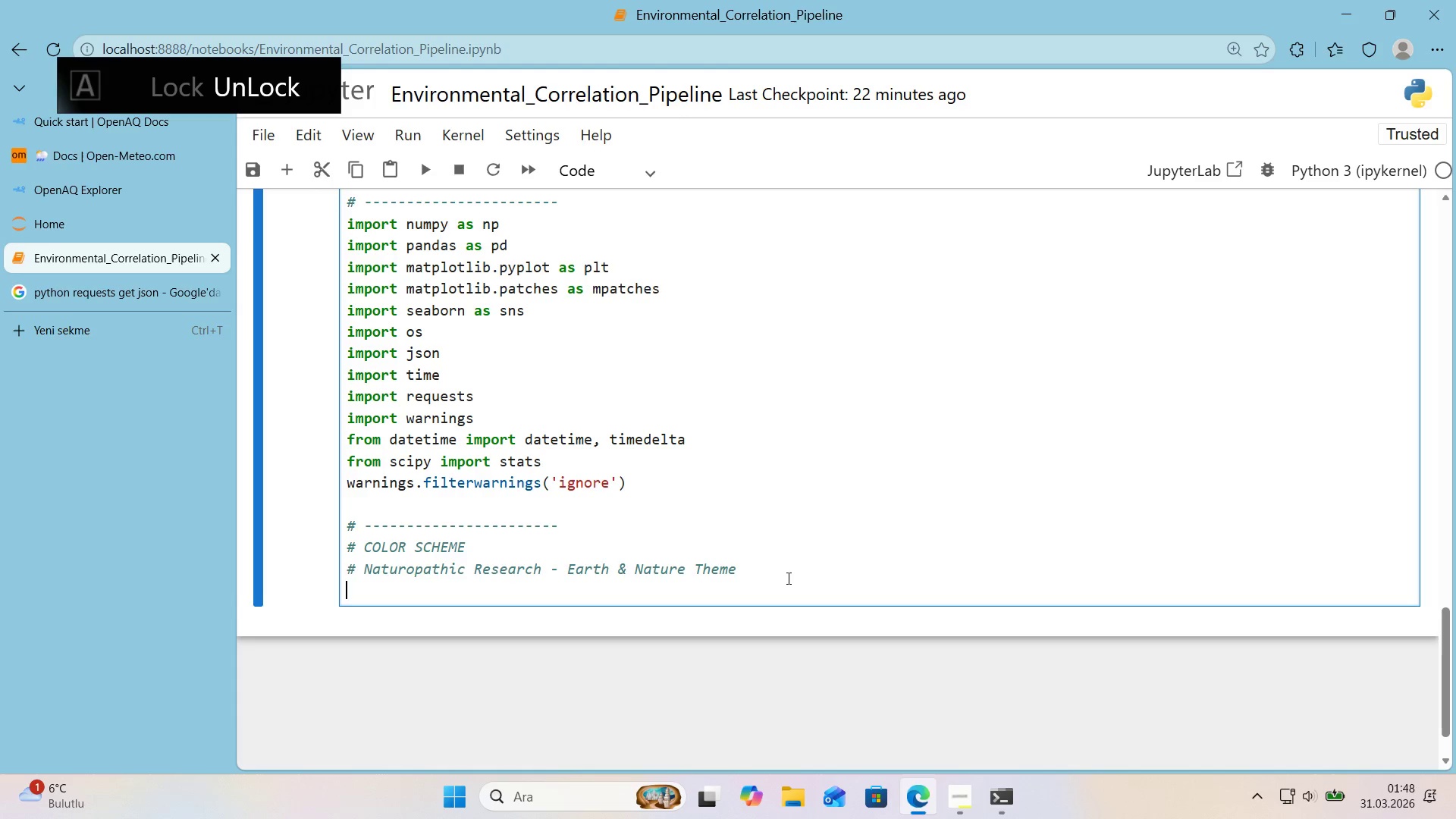 
key(Control+ControlLeft)
 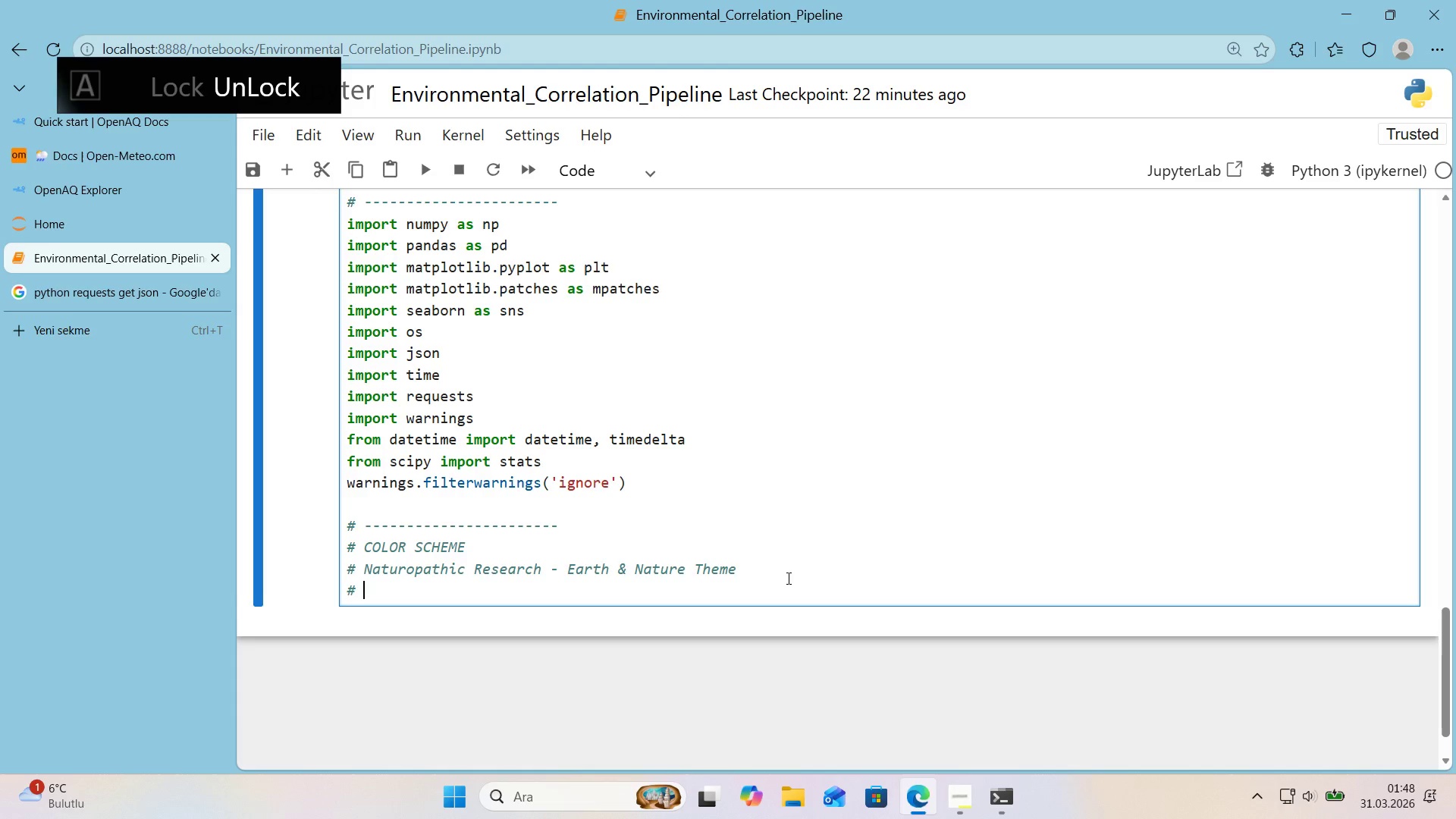 
key(Alt+Control+AltRight)
 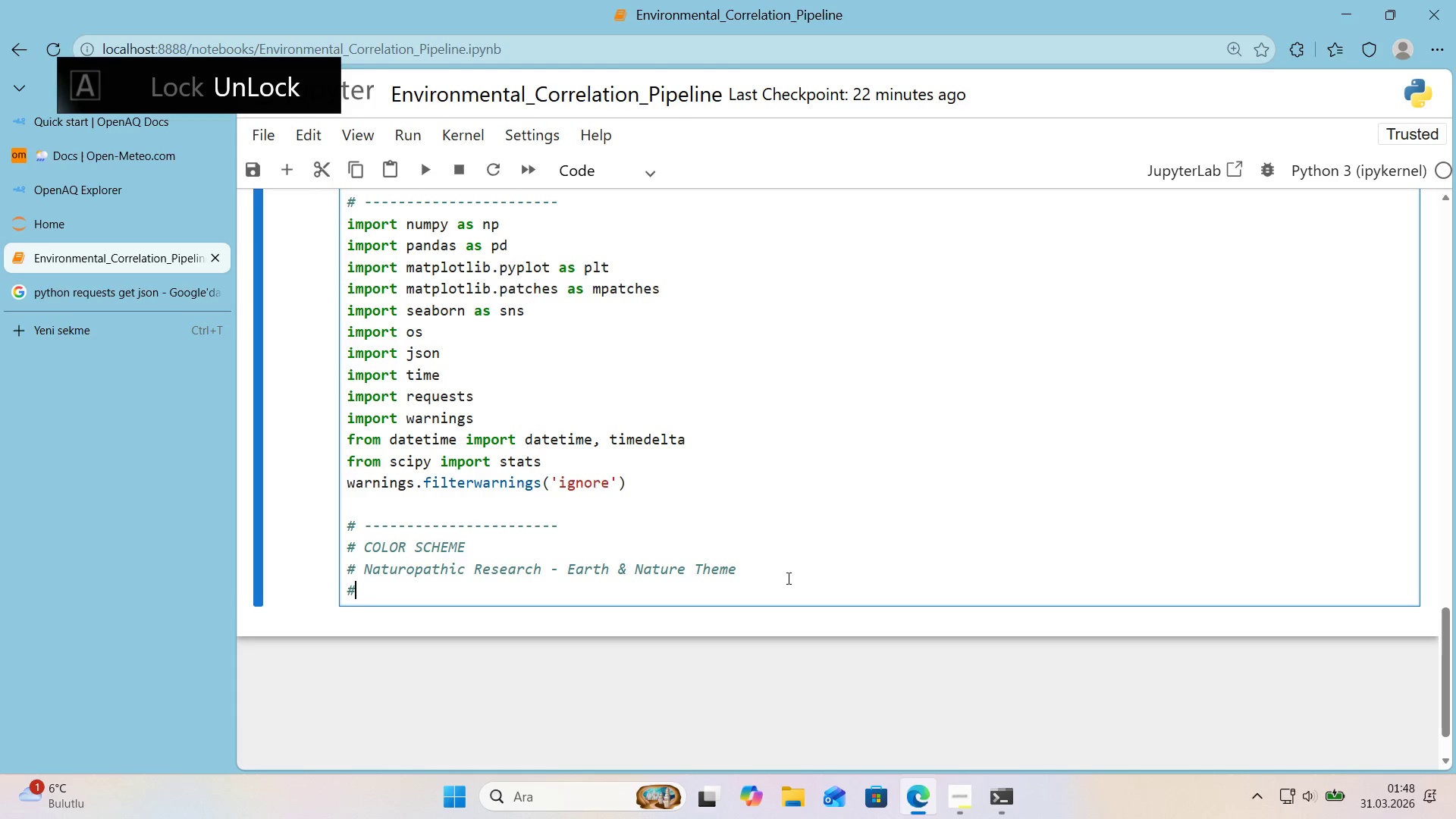 
key(Alt+Control+3)
 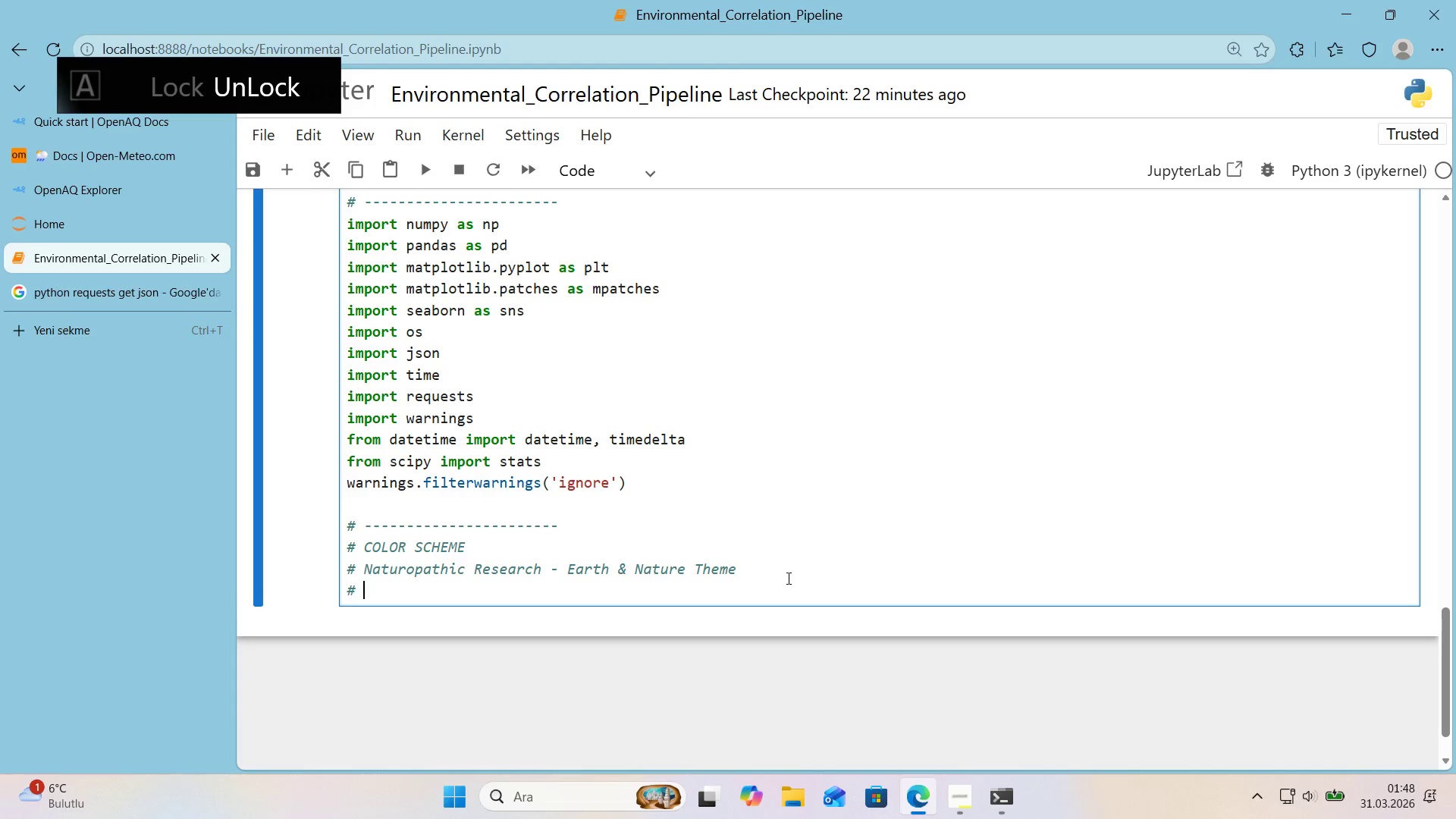 
type( Color-bl'nd fr'endly *()
 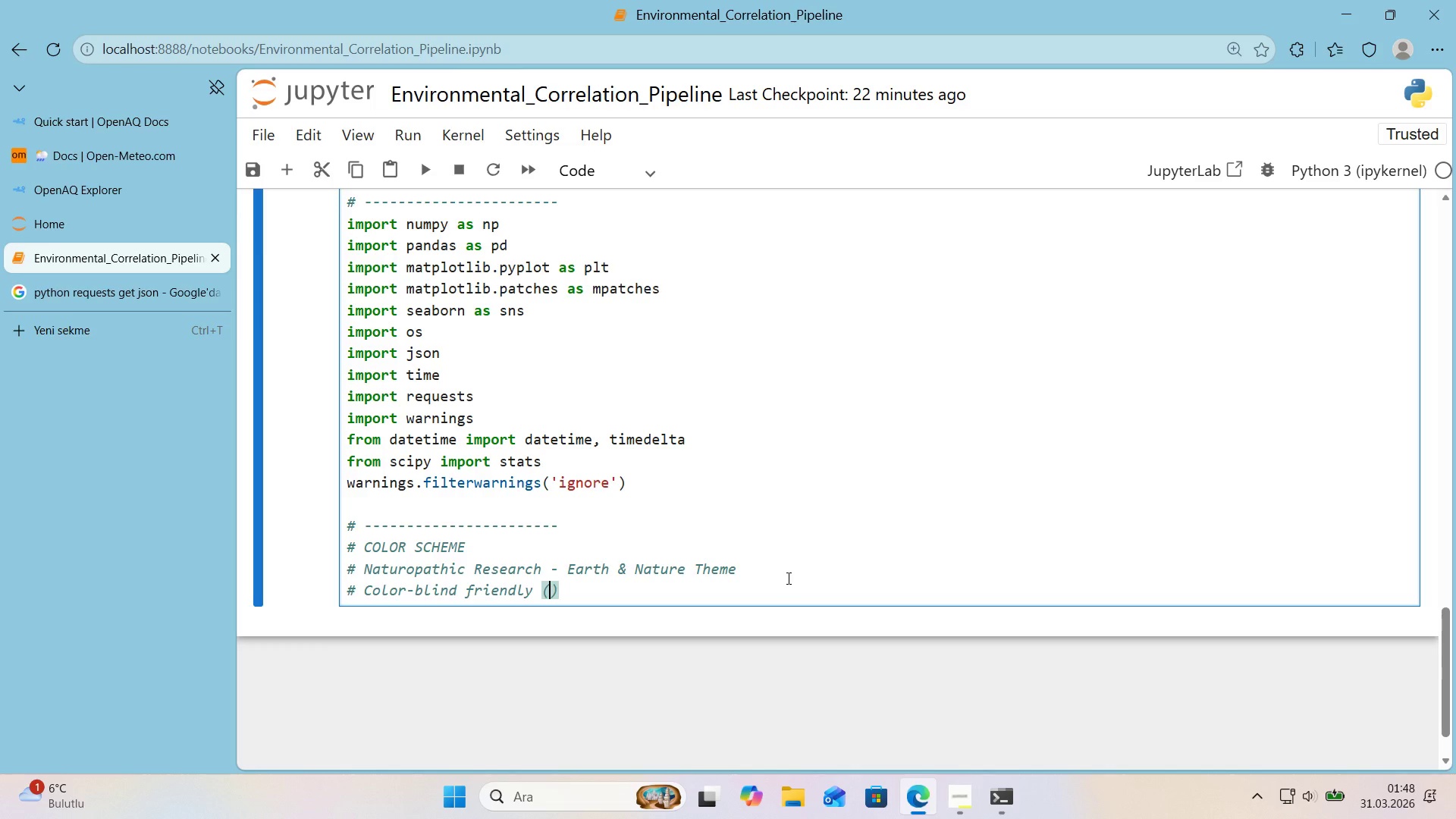 
 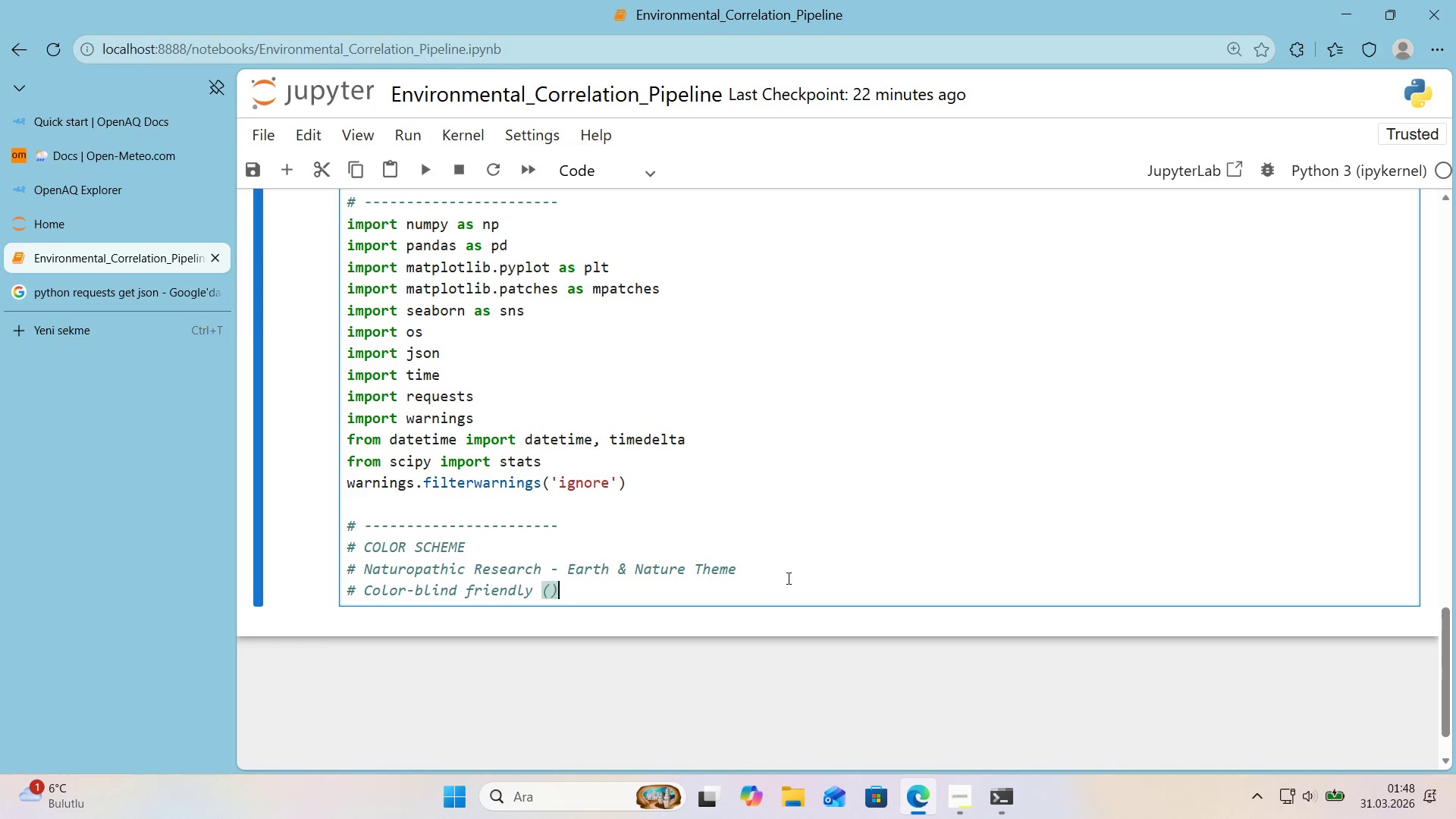 
key(ArrowLeft)
 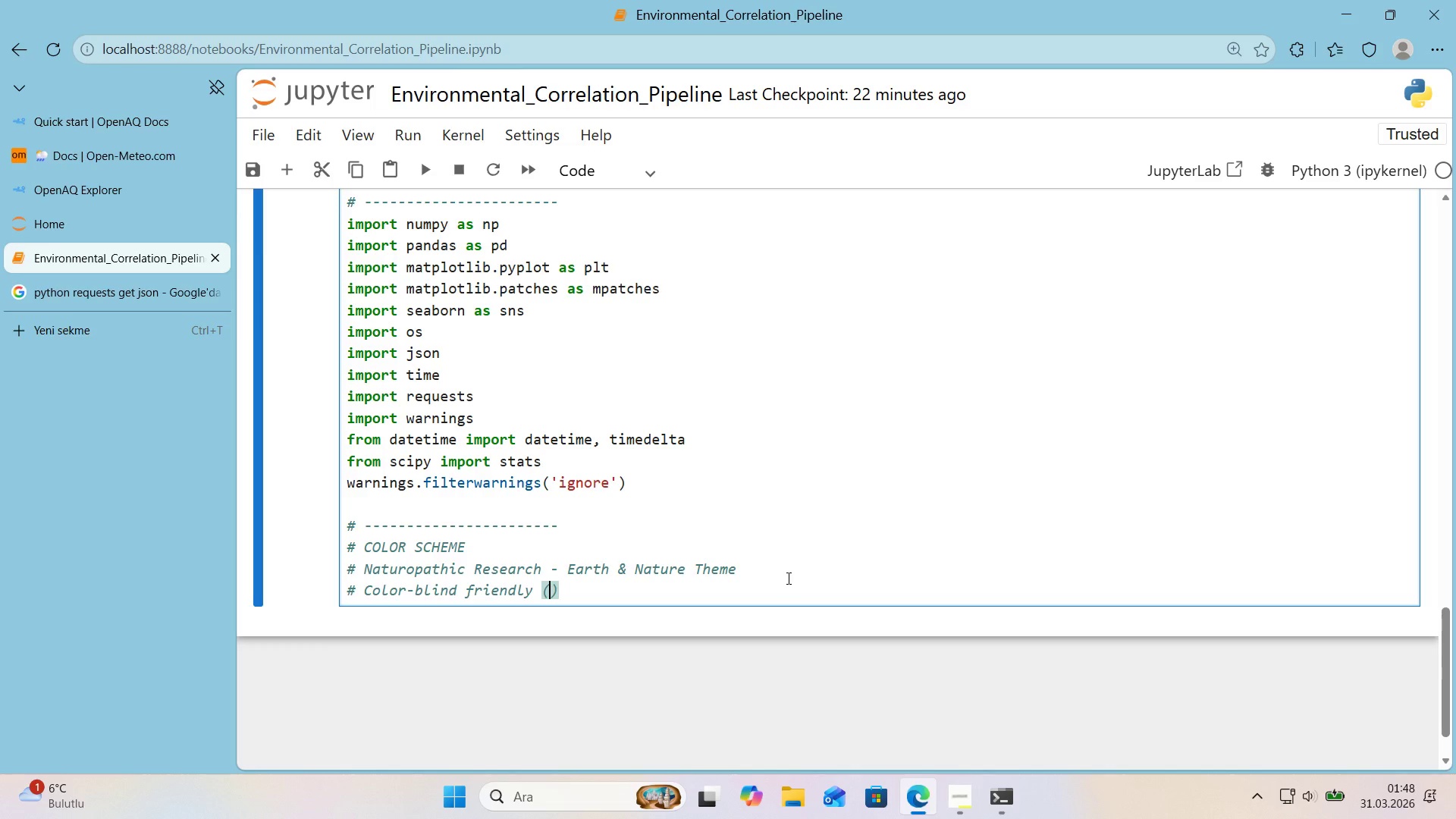 
type(Wong 2011 'nspr')
key(Backspace)
key(Backspace)
type('red)
 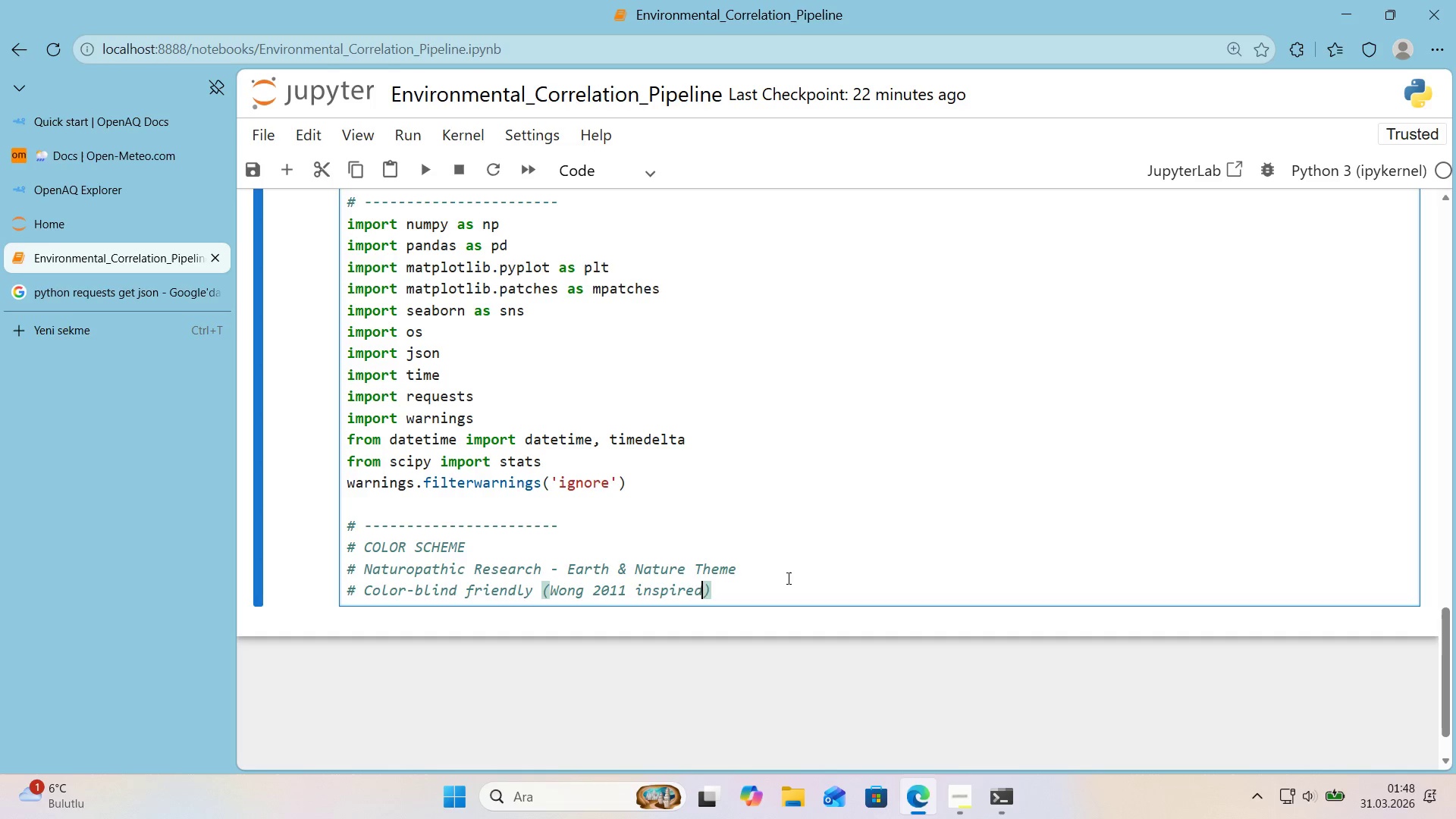 
key(ArrowRight)
 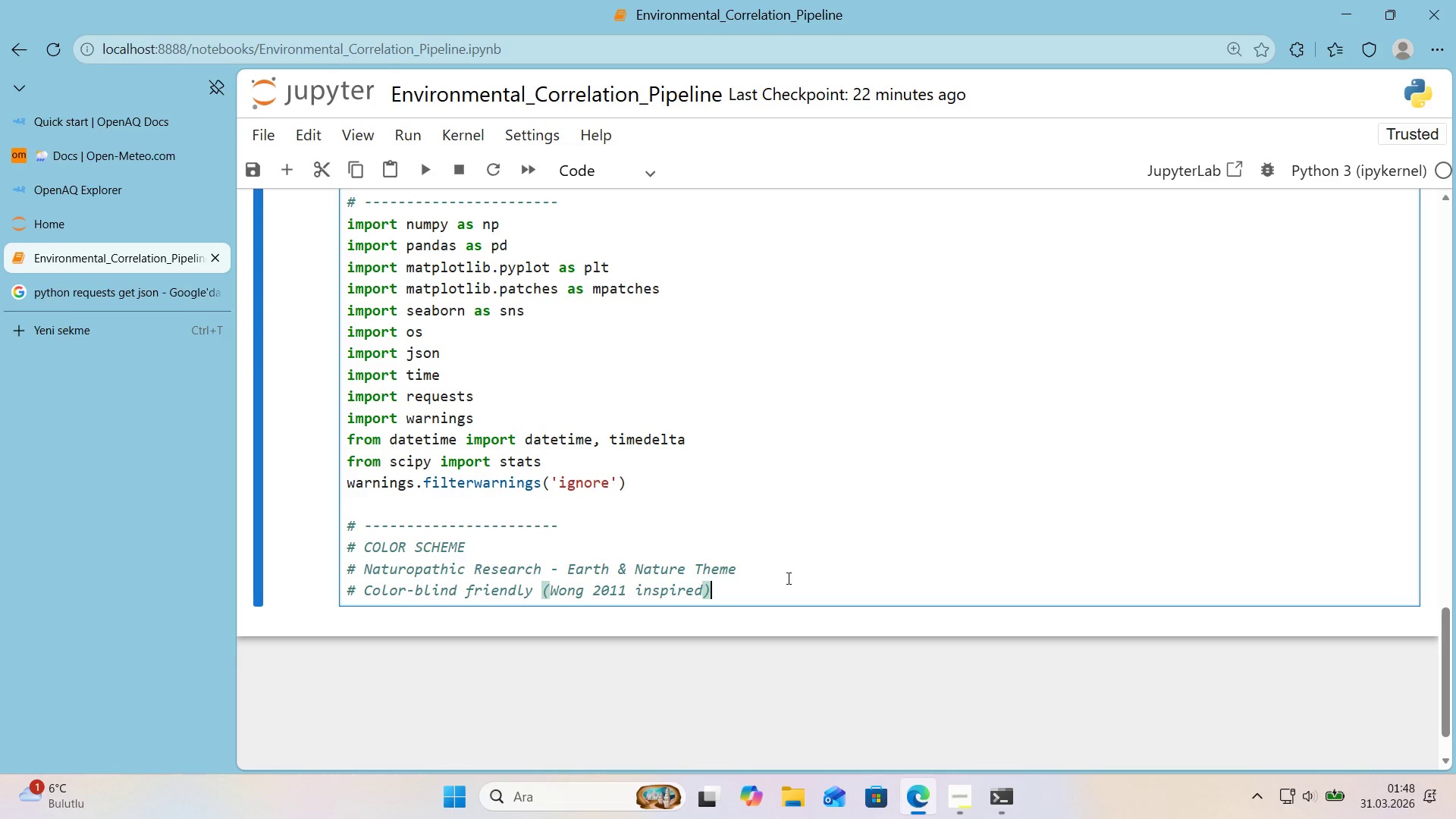 
key(Enter)
 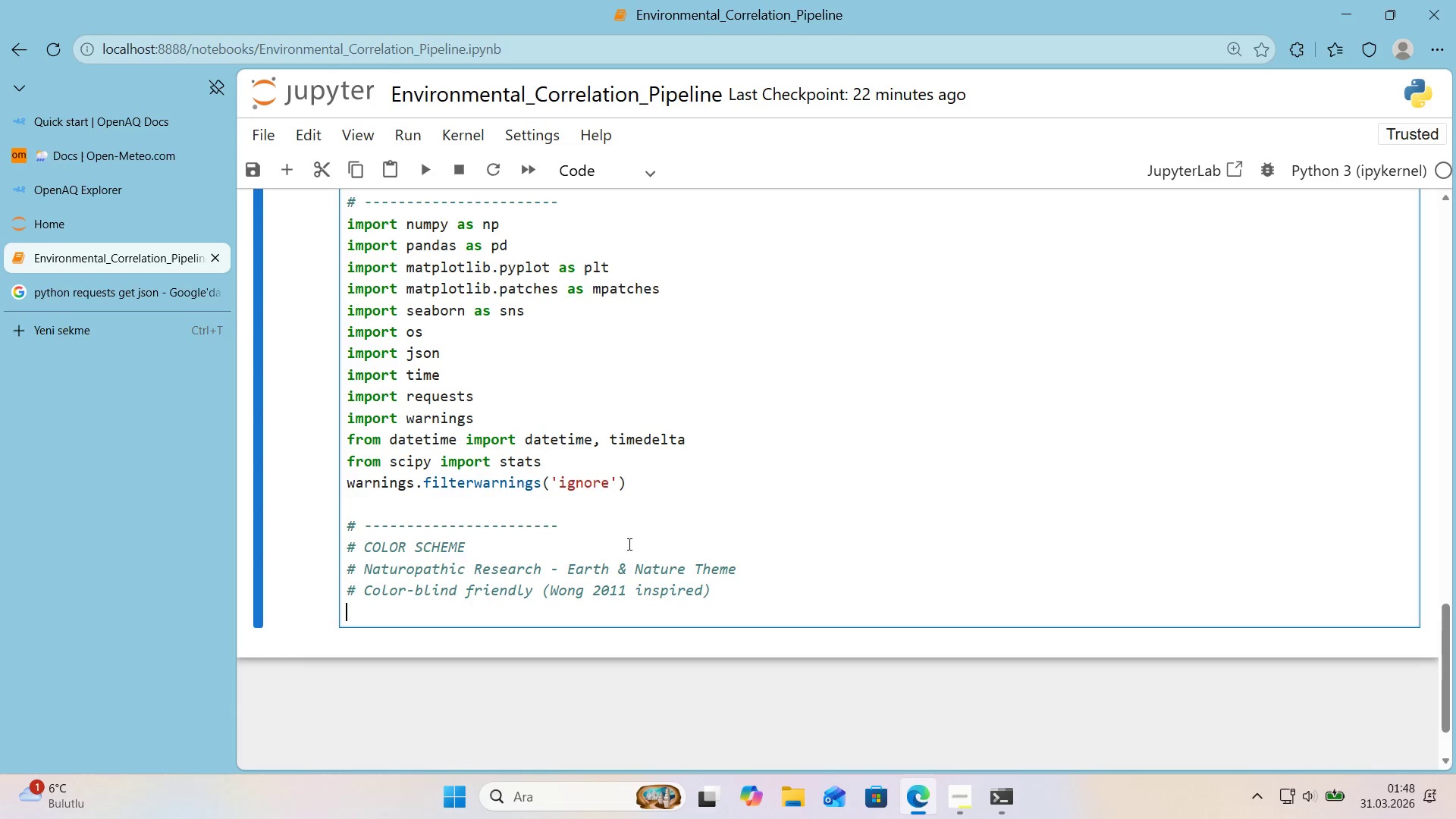 
left_click_drag(start_coordinate=[576, 527], to_coordinate=[308, 521])
 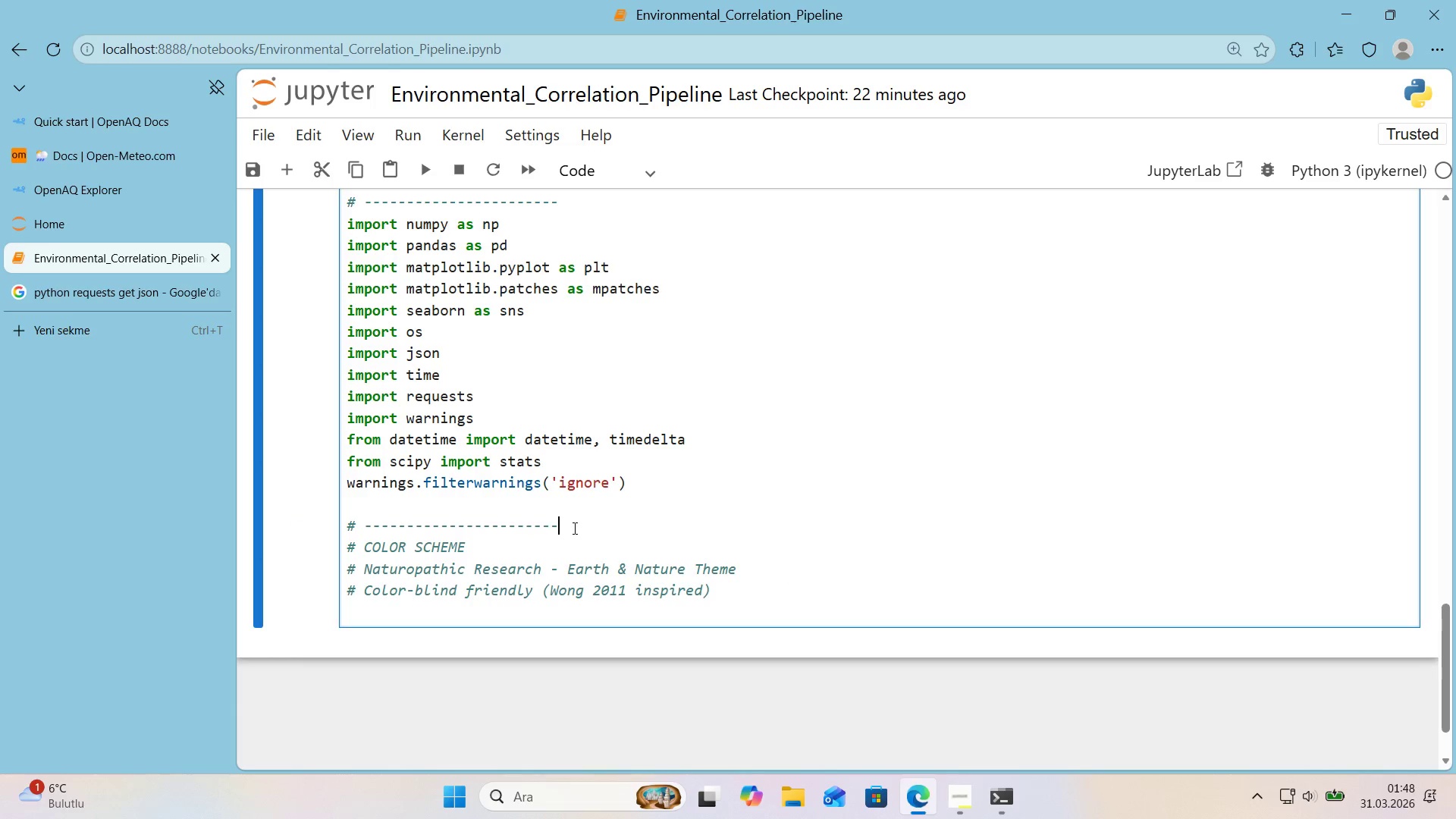 
key(Control+ControlLeft)
 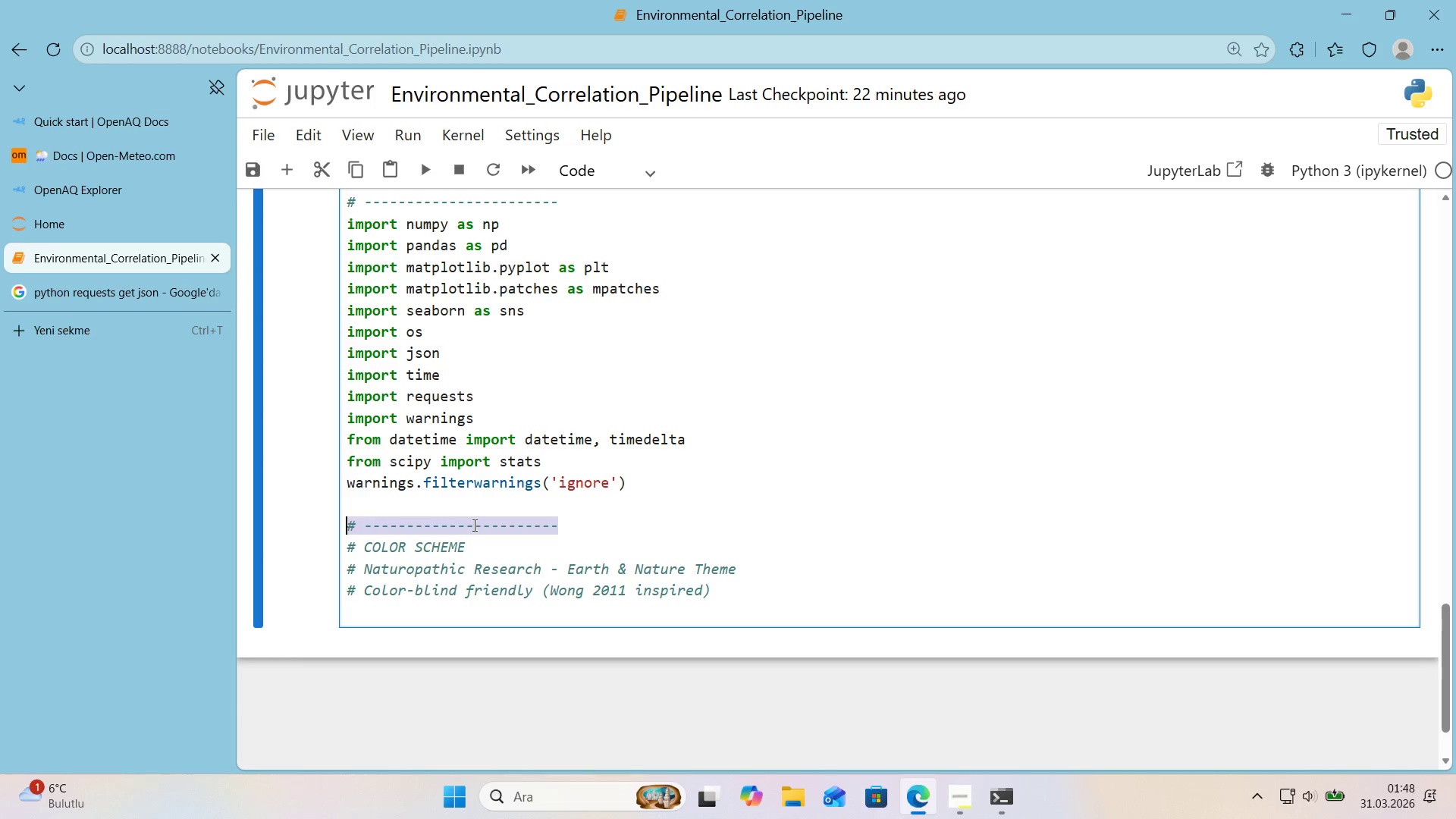 
key(Control+C)
 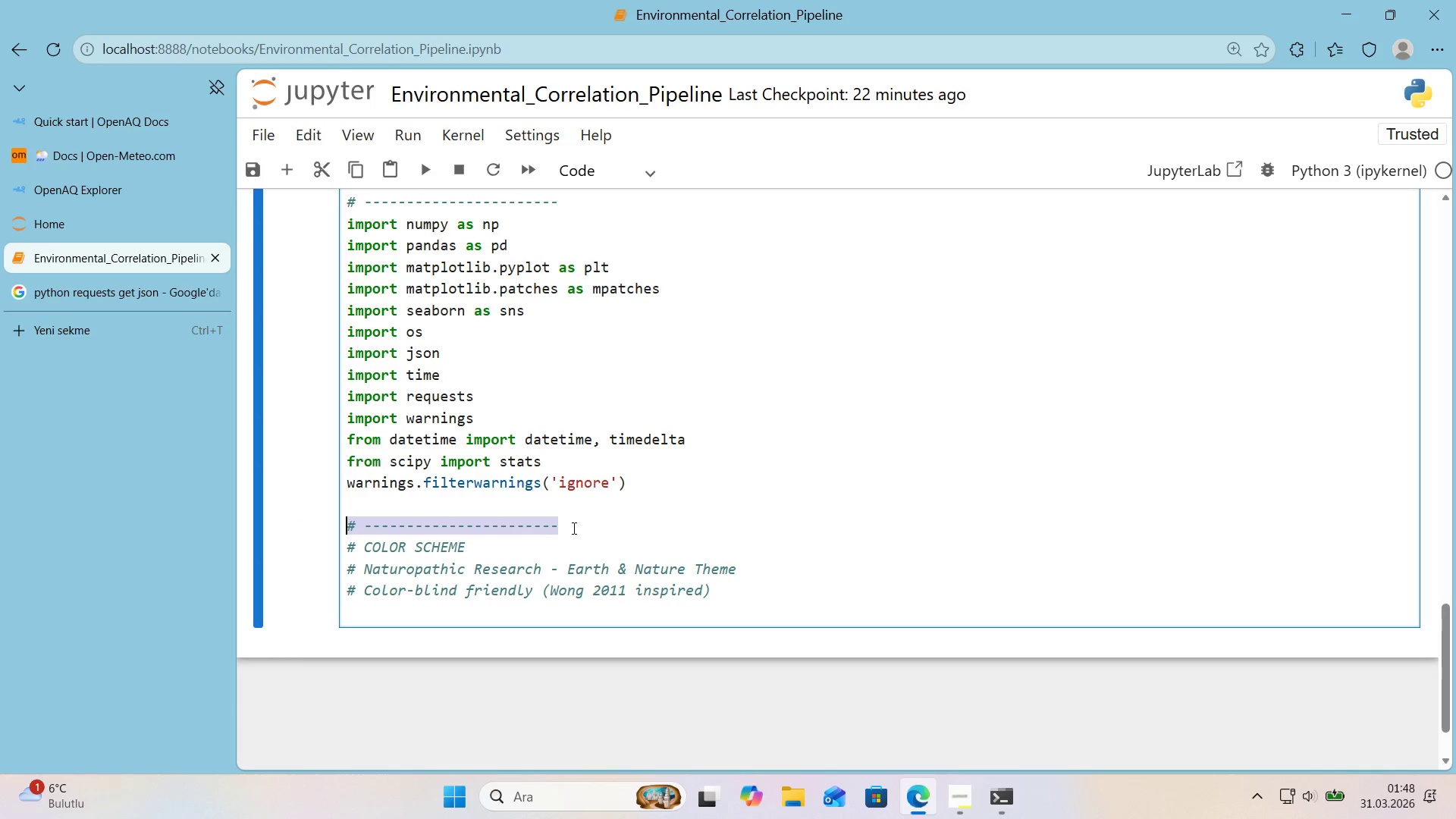 
left_click([573, 528])
 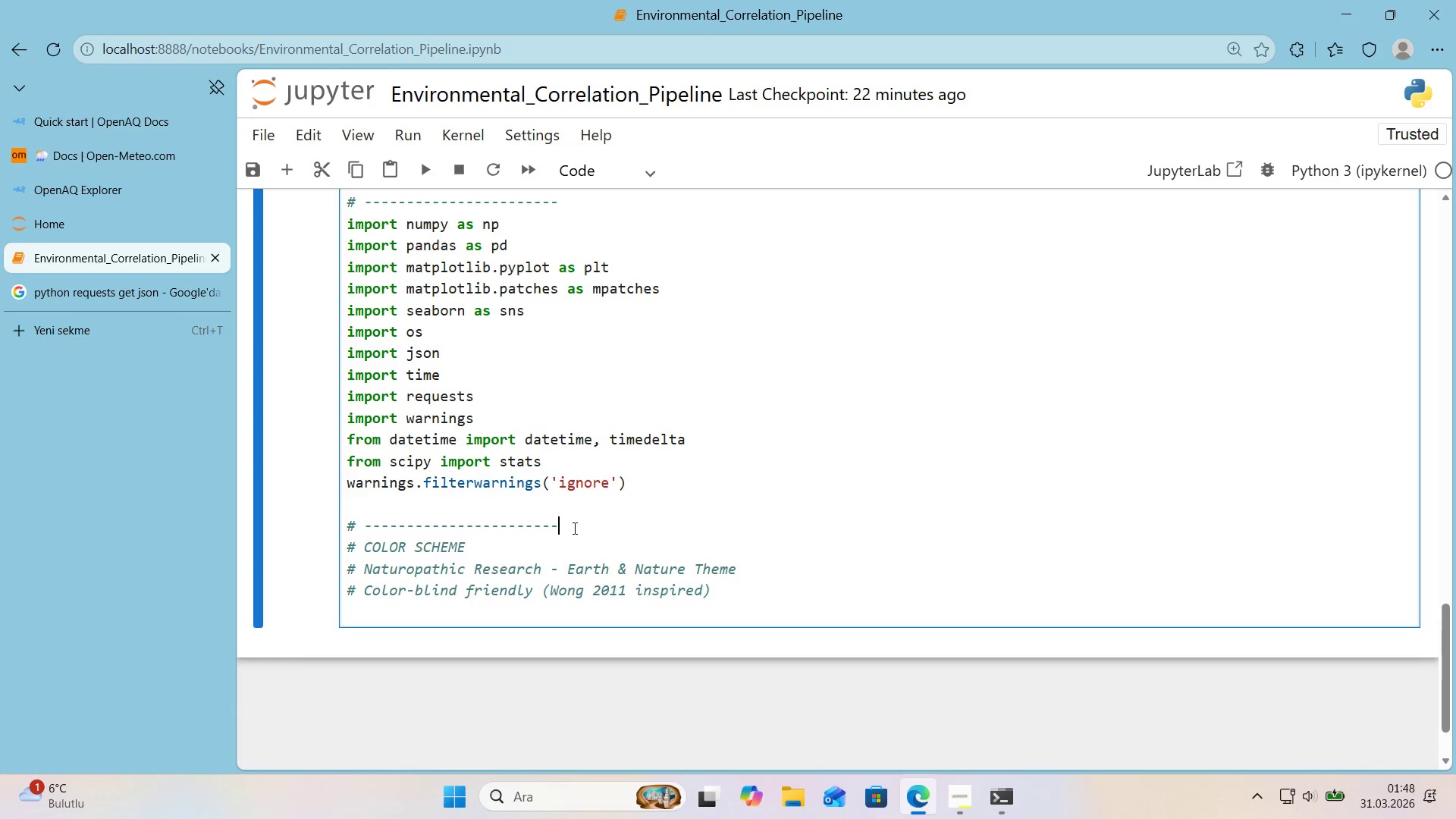 
key(Control+ControlLeft)
 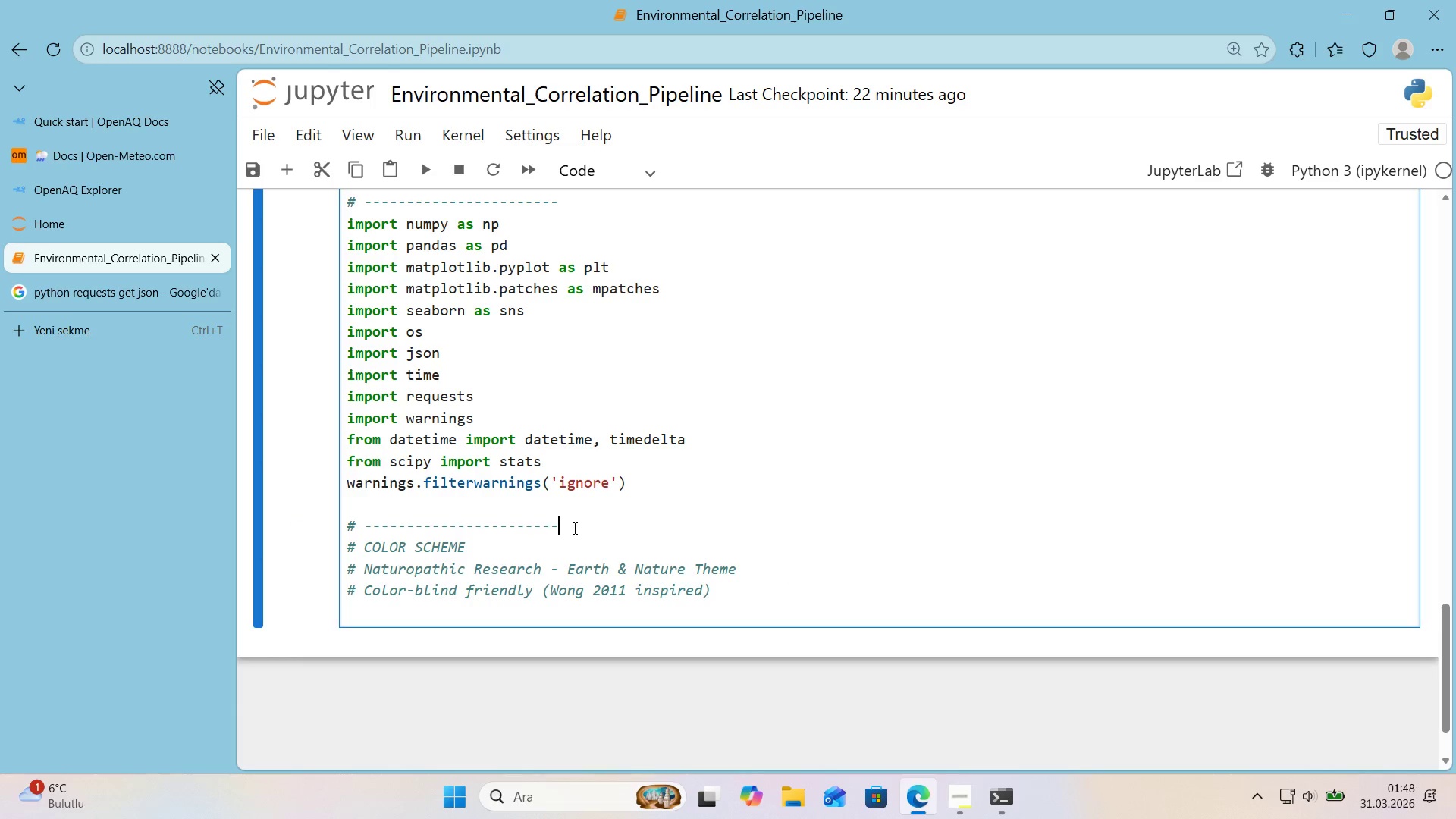 
key(Control+V)
 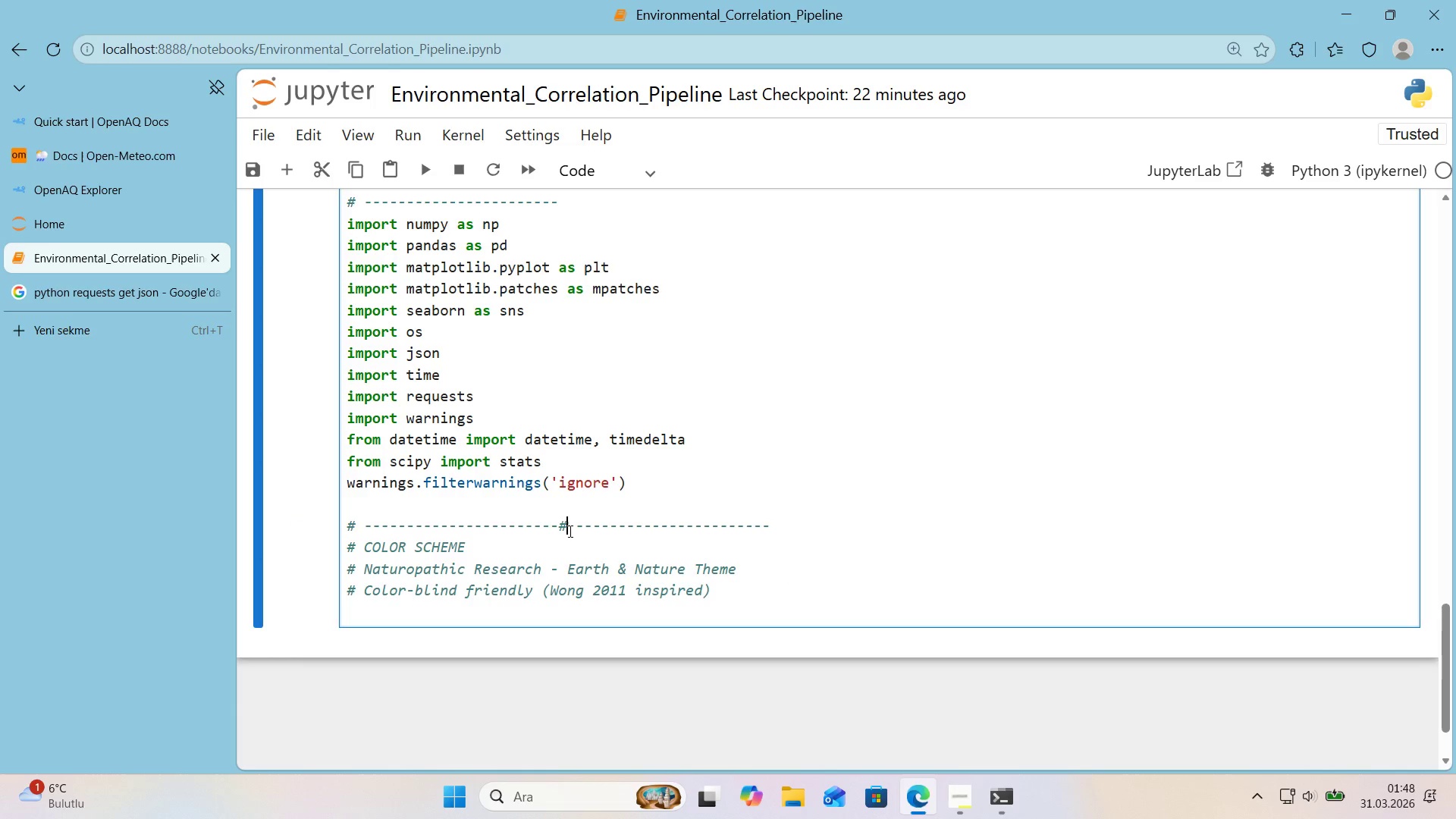 
key(Backspace)
 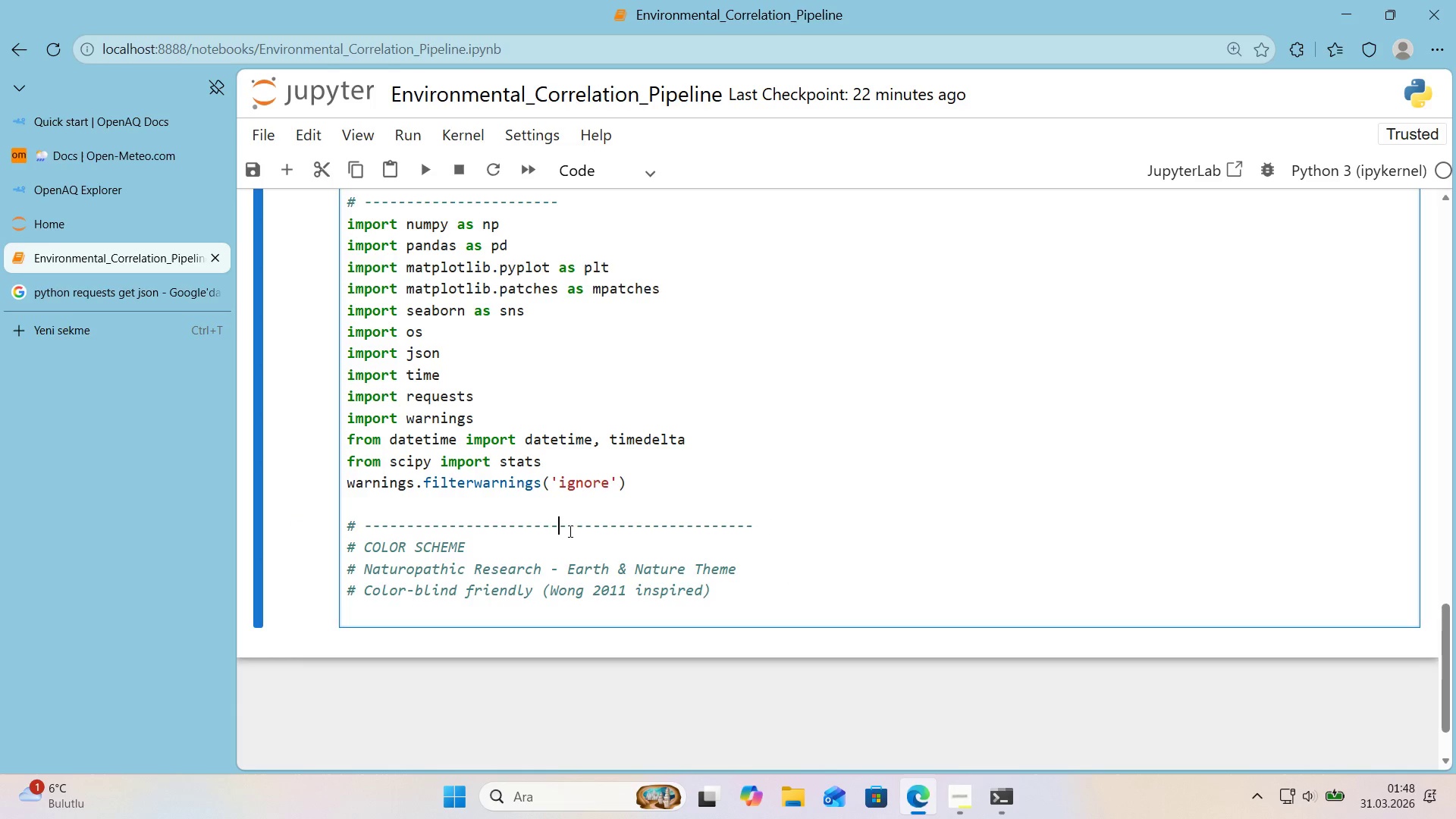 
key(Delete)
 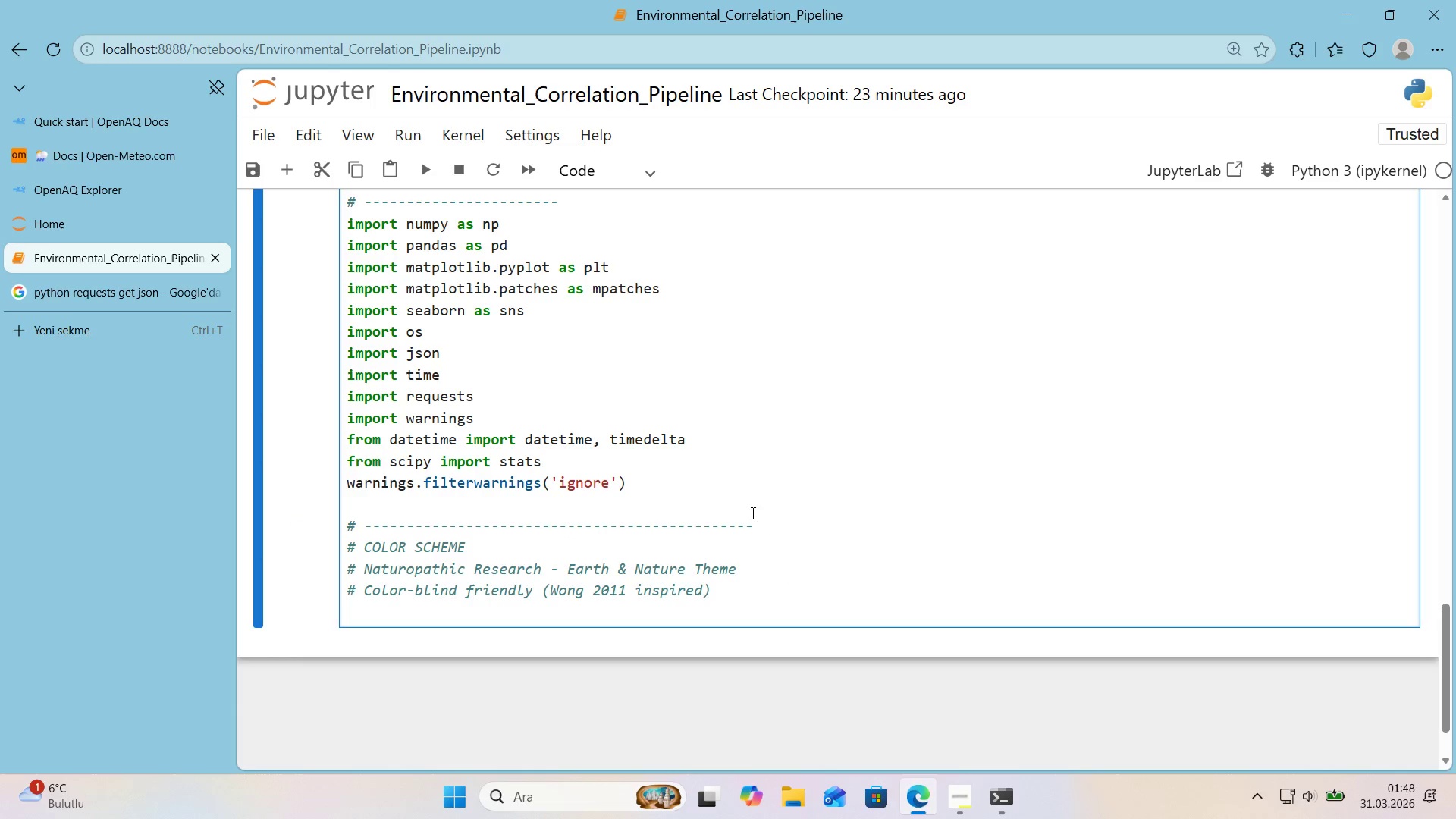 
left_click_drag(start_coordinate=[777, 521], to_coordinate=[300, 520])
 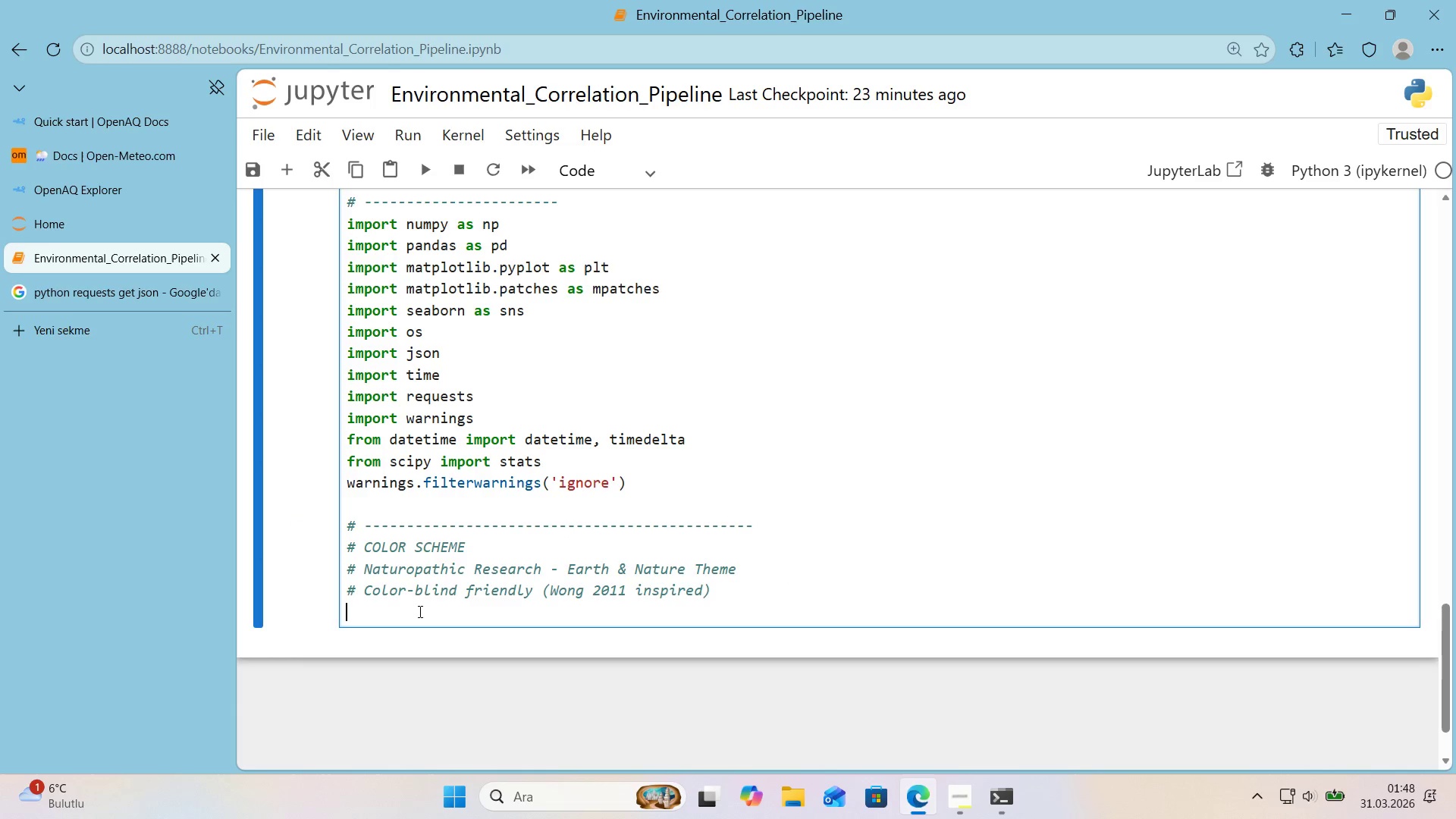 
key(Control+ControlLeft)
 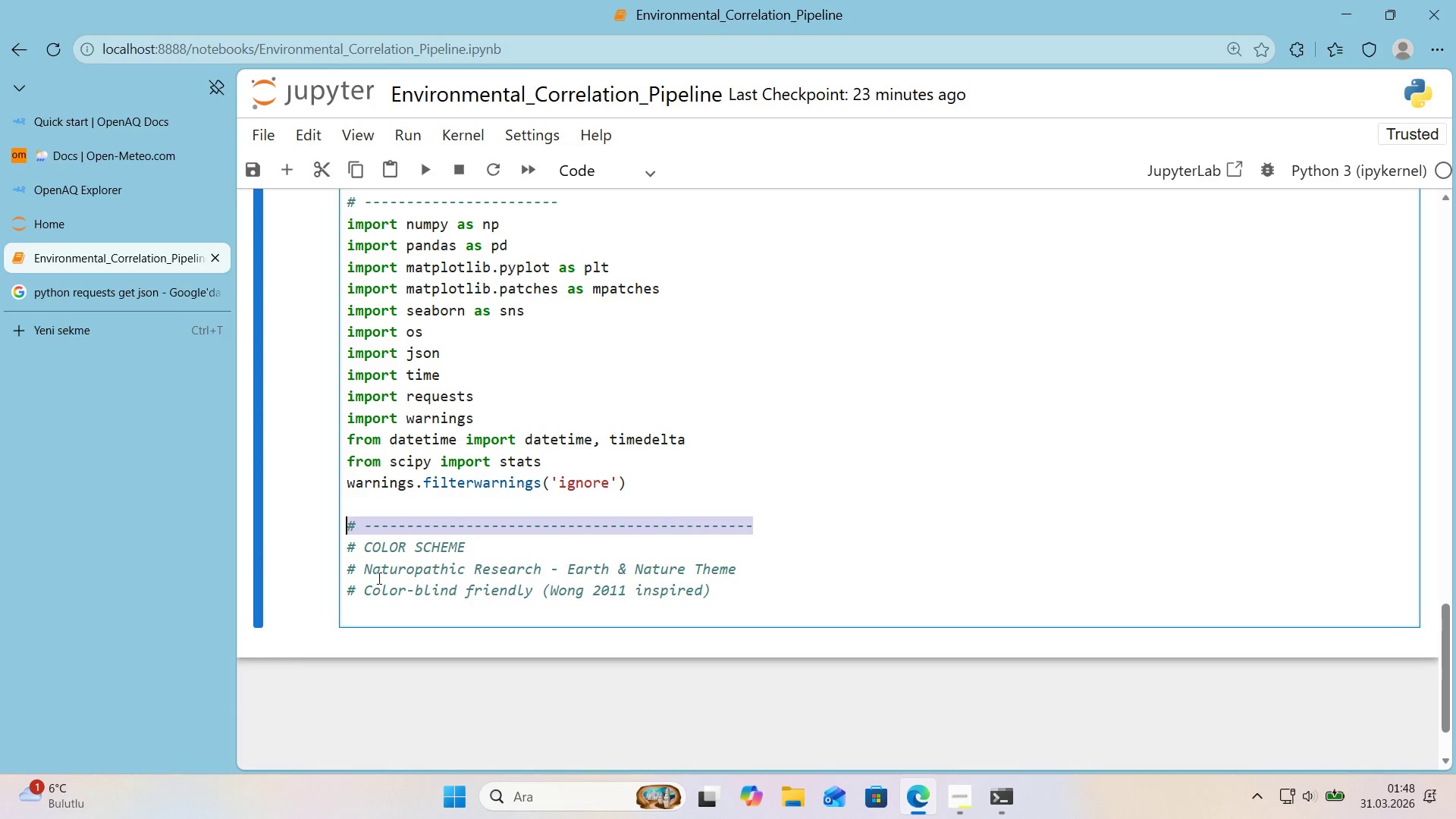 
key(Control+C)
 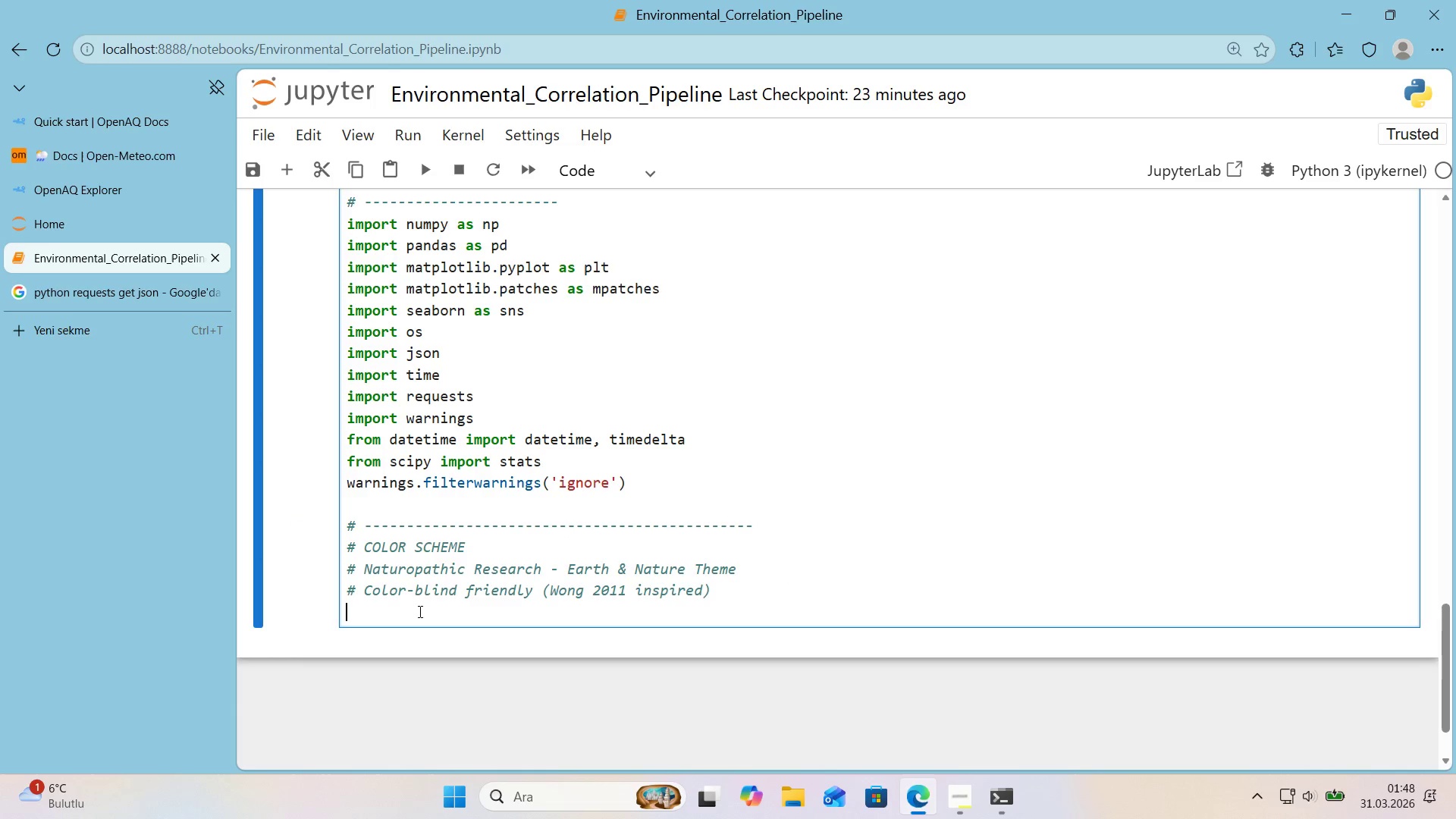 
key(Control+ControlLeft)
 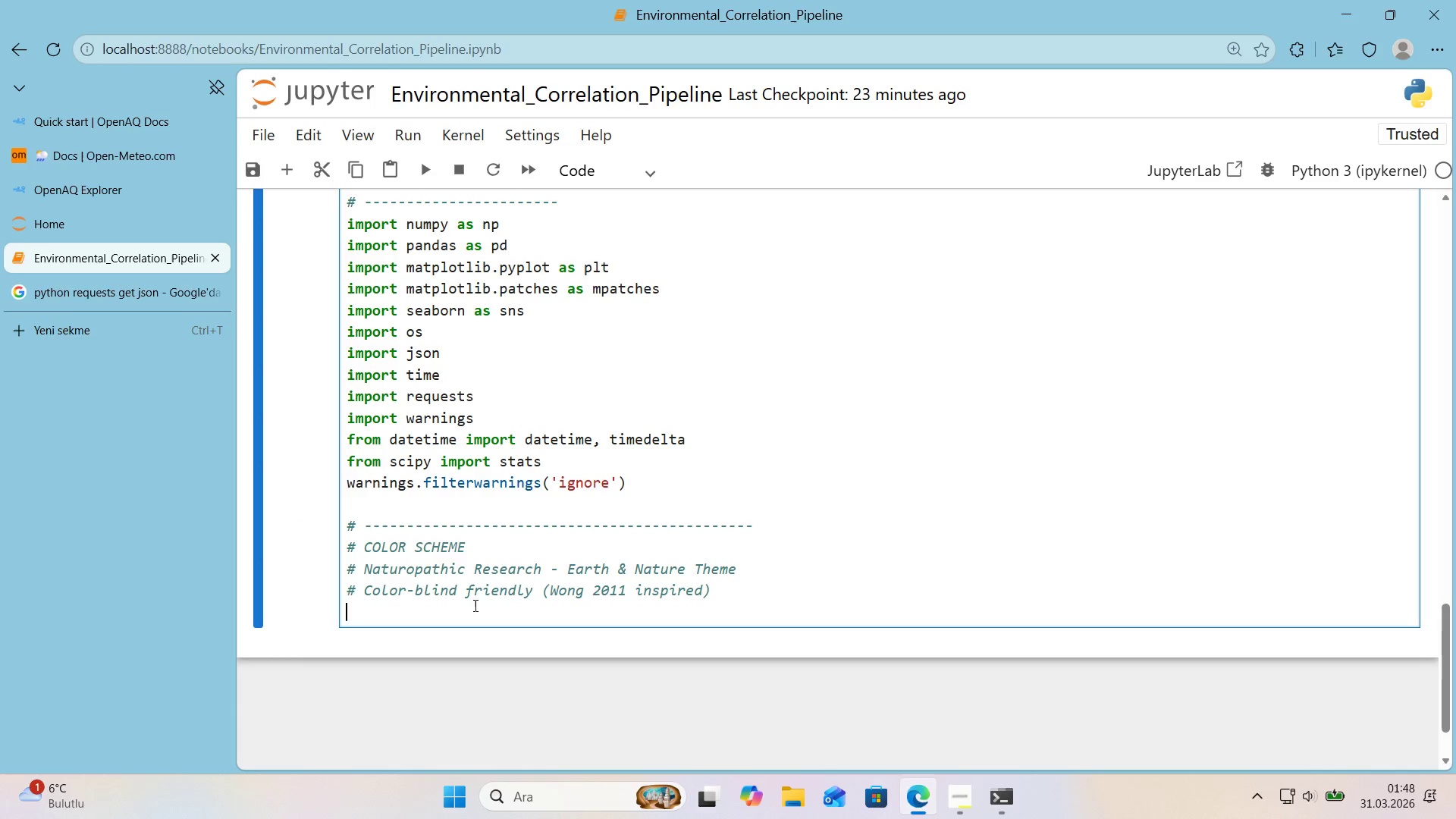 
key(Control+V)
 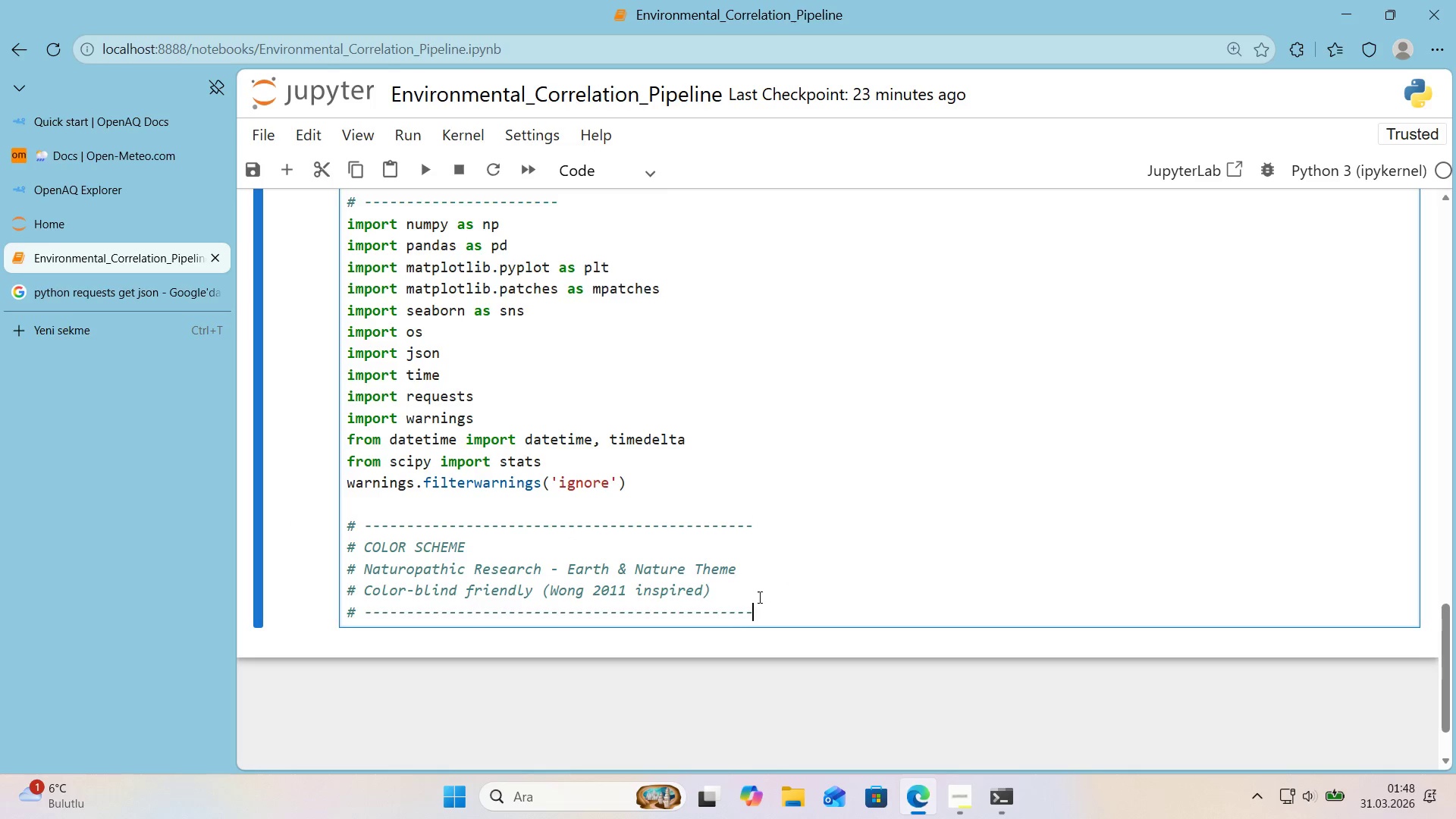 
scroll: coordinate [758, 596], scroll_direction: down, amount: 1.0
 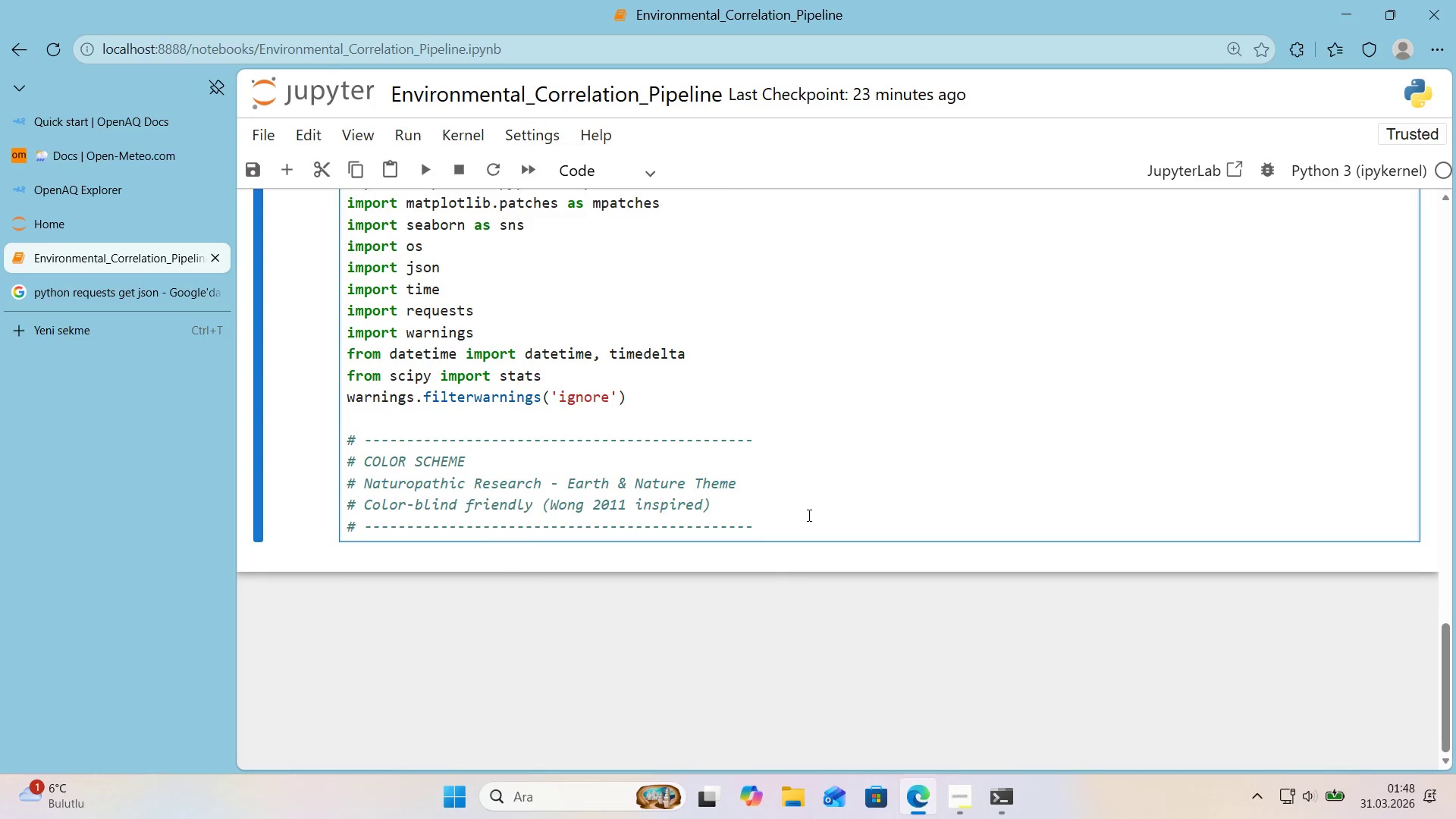 
left_click([807, 514])
 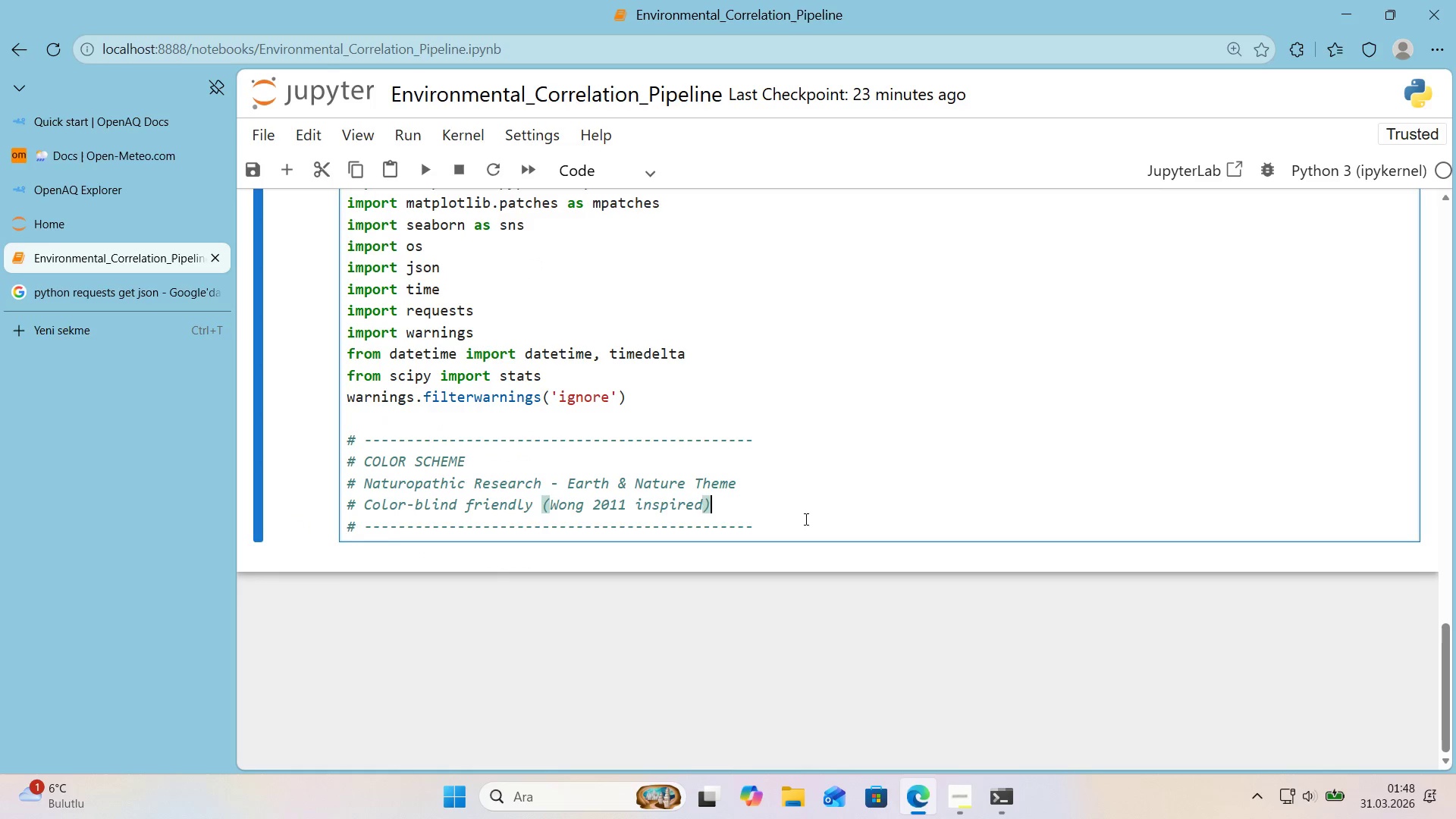 
left_click([802, 519])
 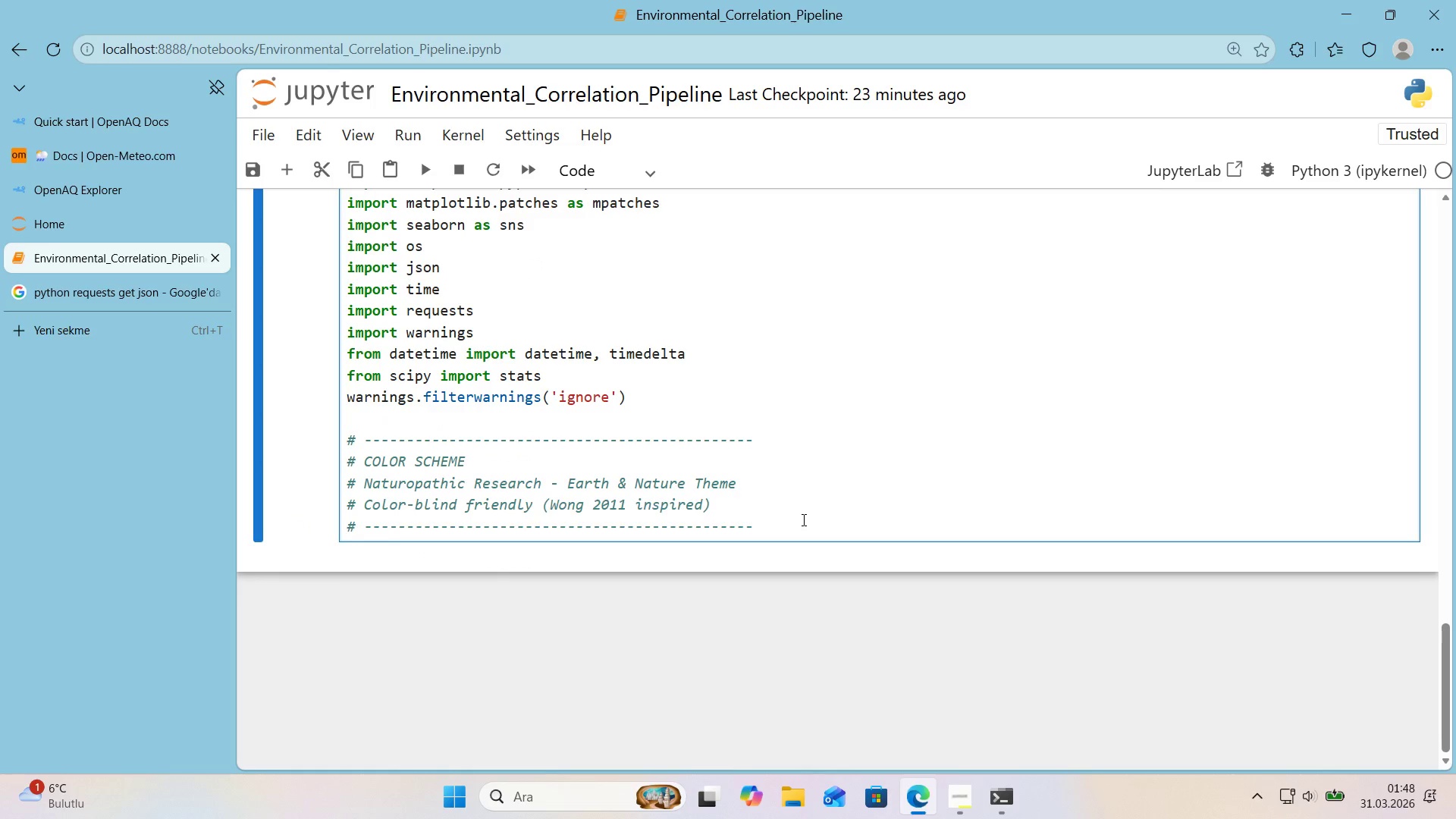 
key(Enter)
 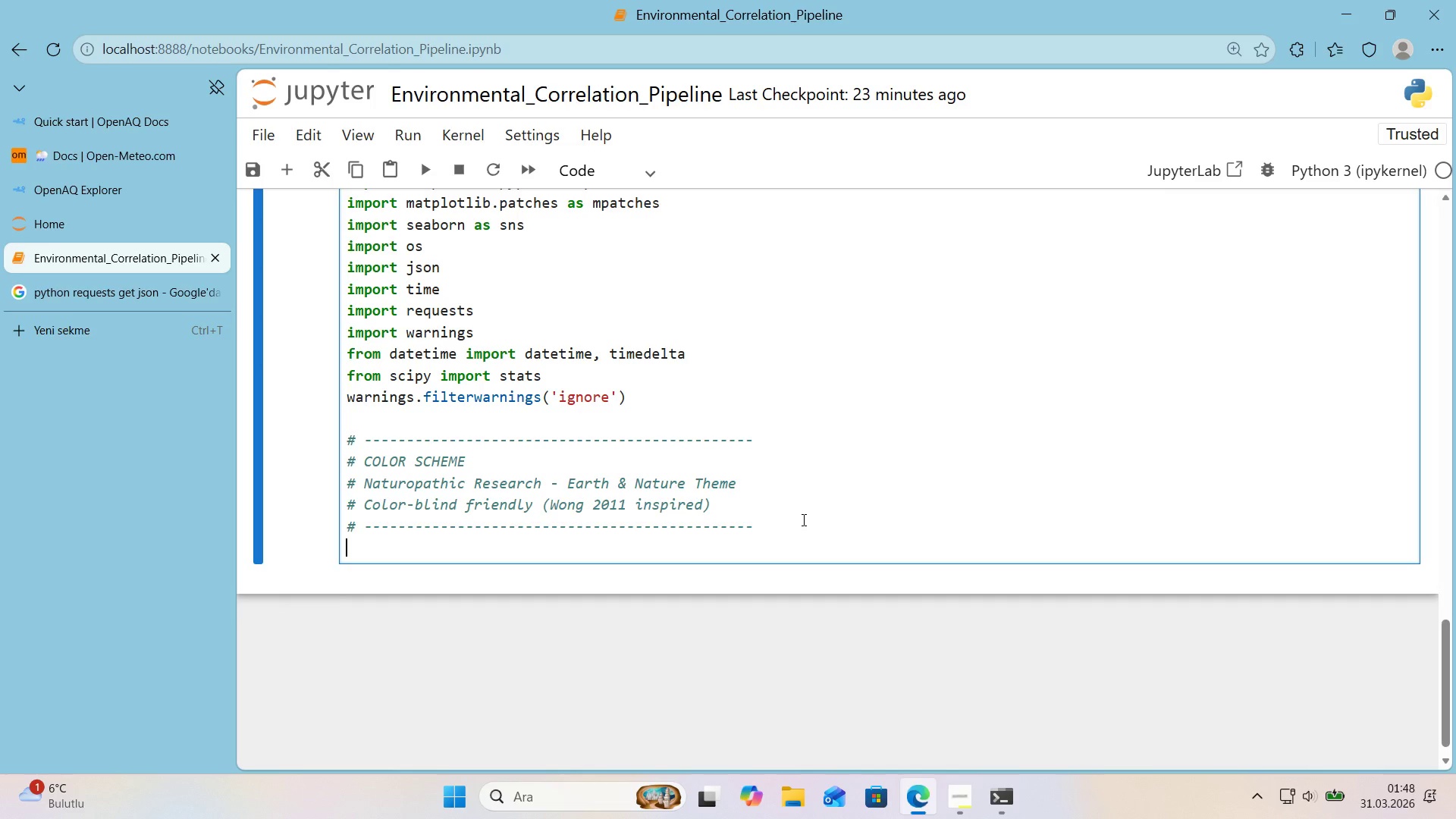 
key(Enter)
 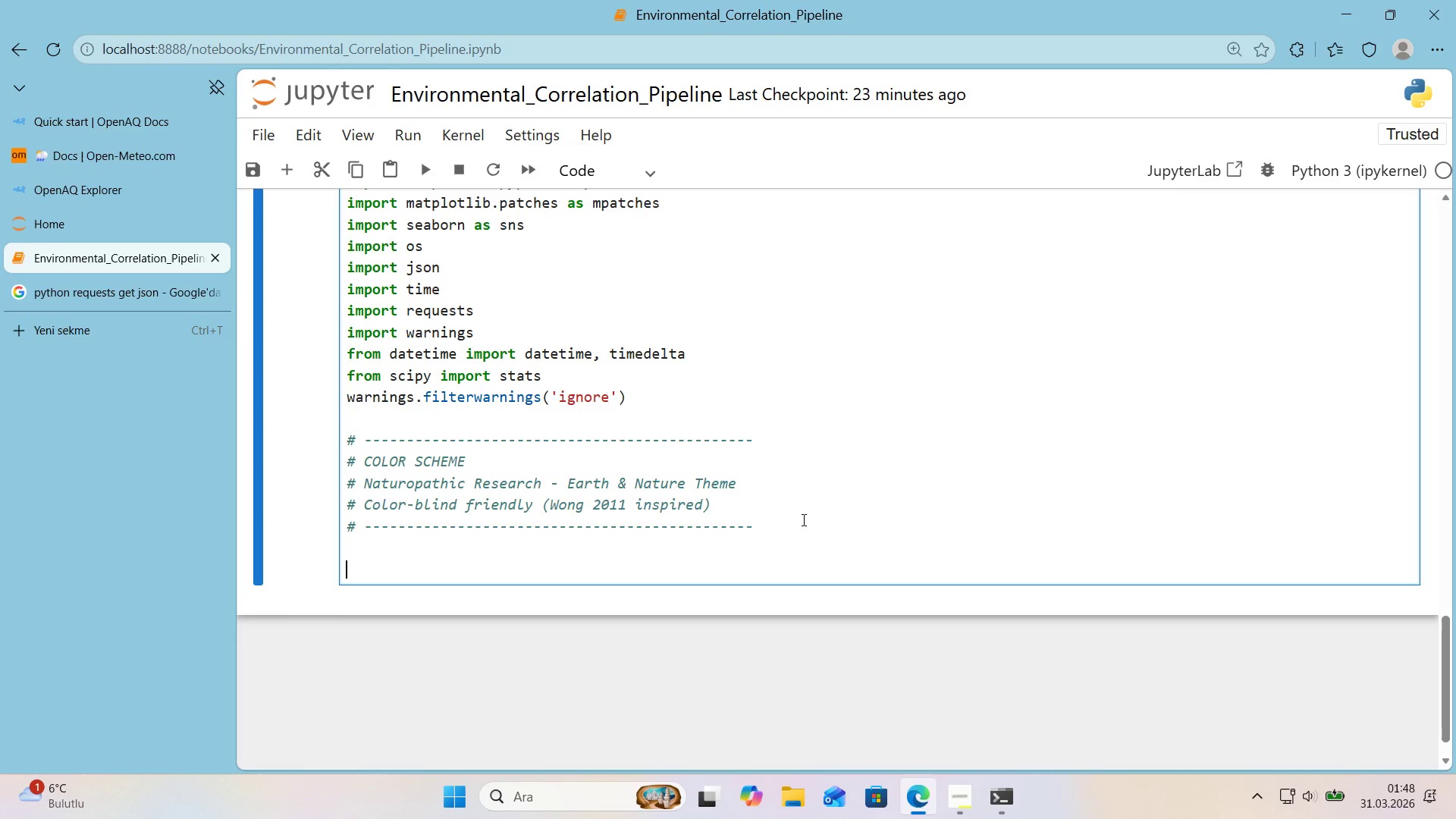 
type(COLORS ) )
 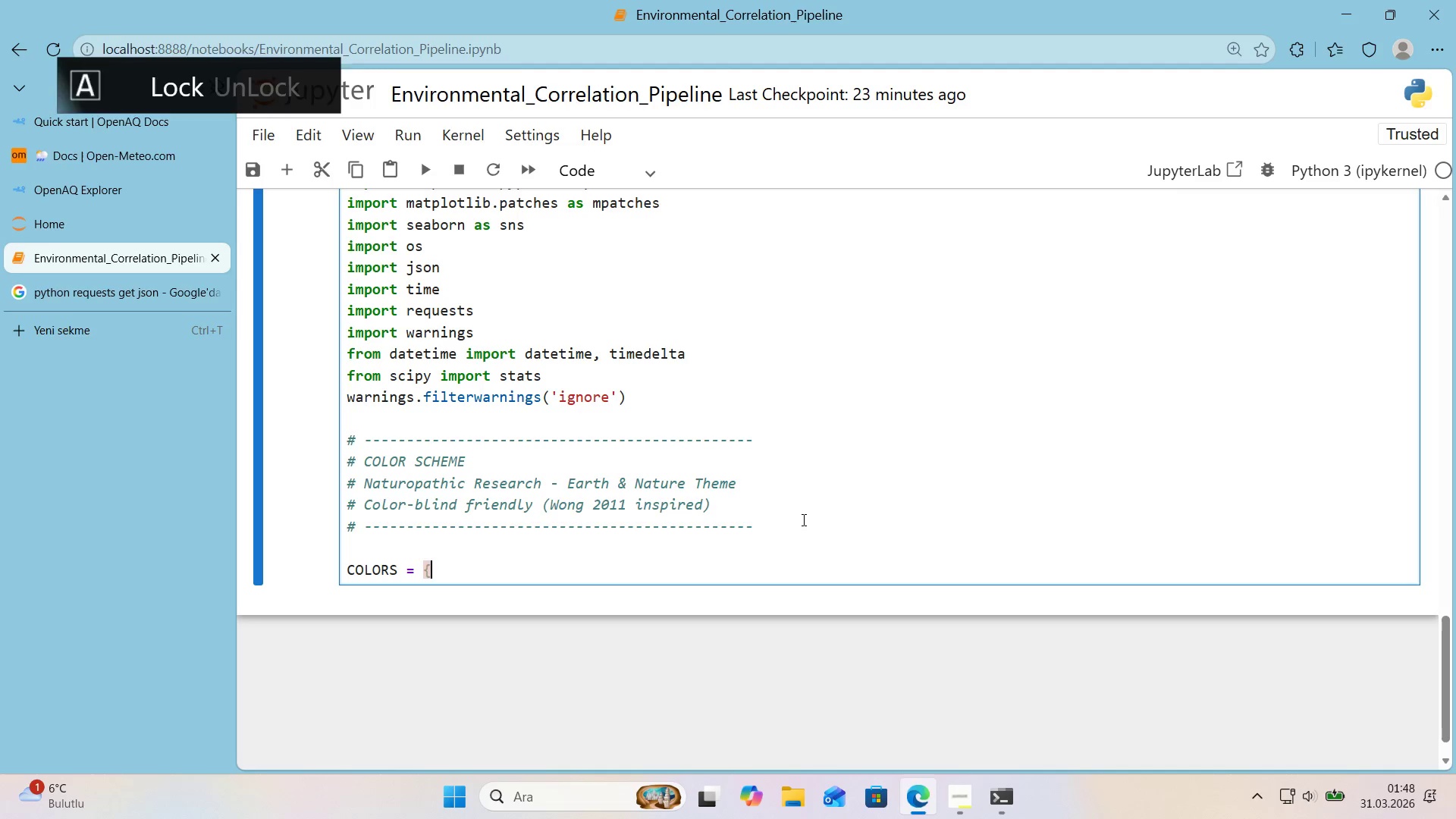 
key(Alt+Control+7)
 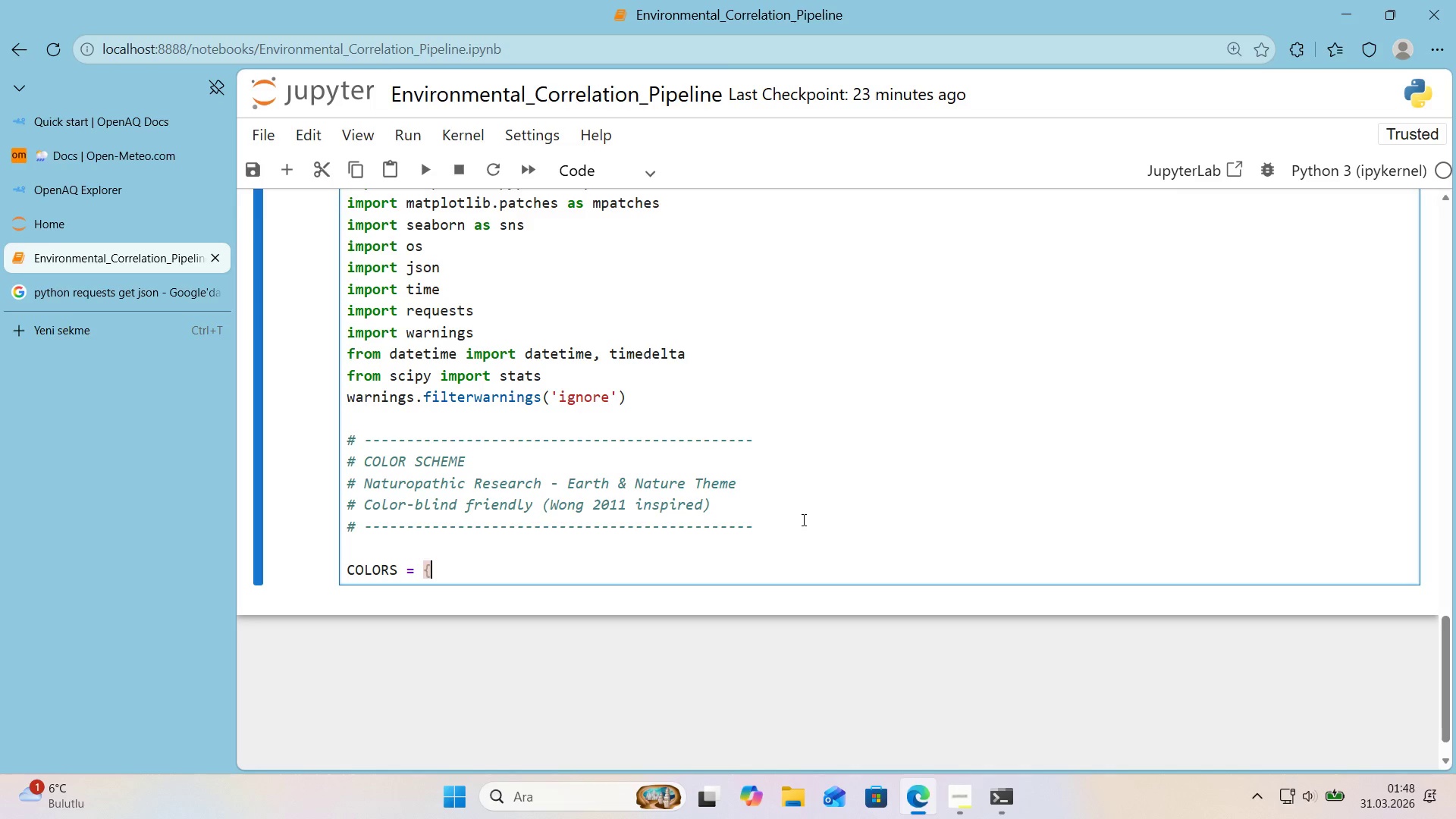 
key(Alt+Control+0)
 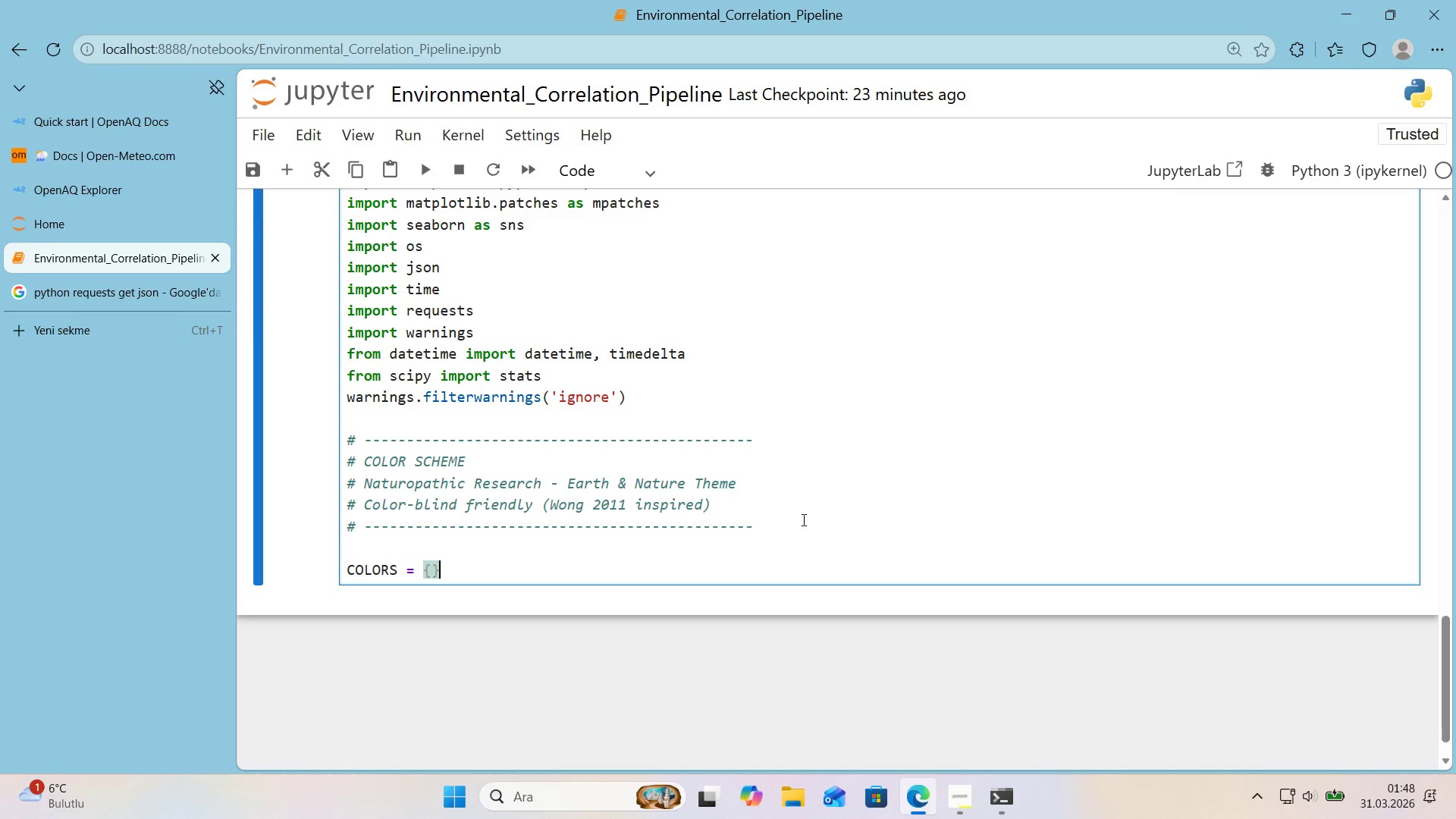 
key(ArrowLeft)
 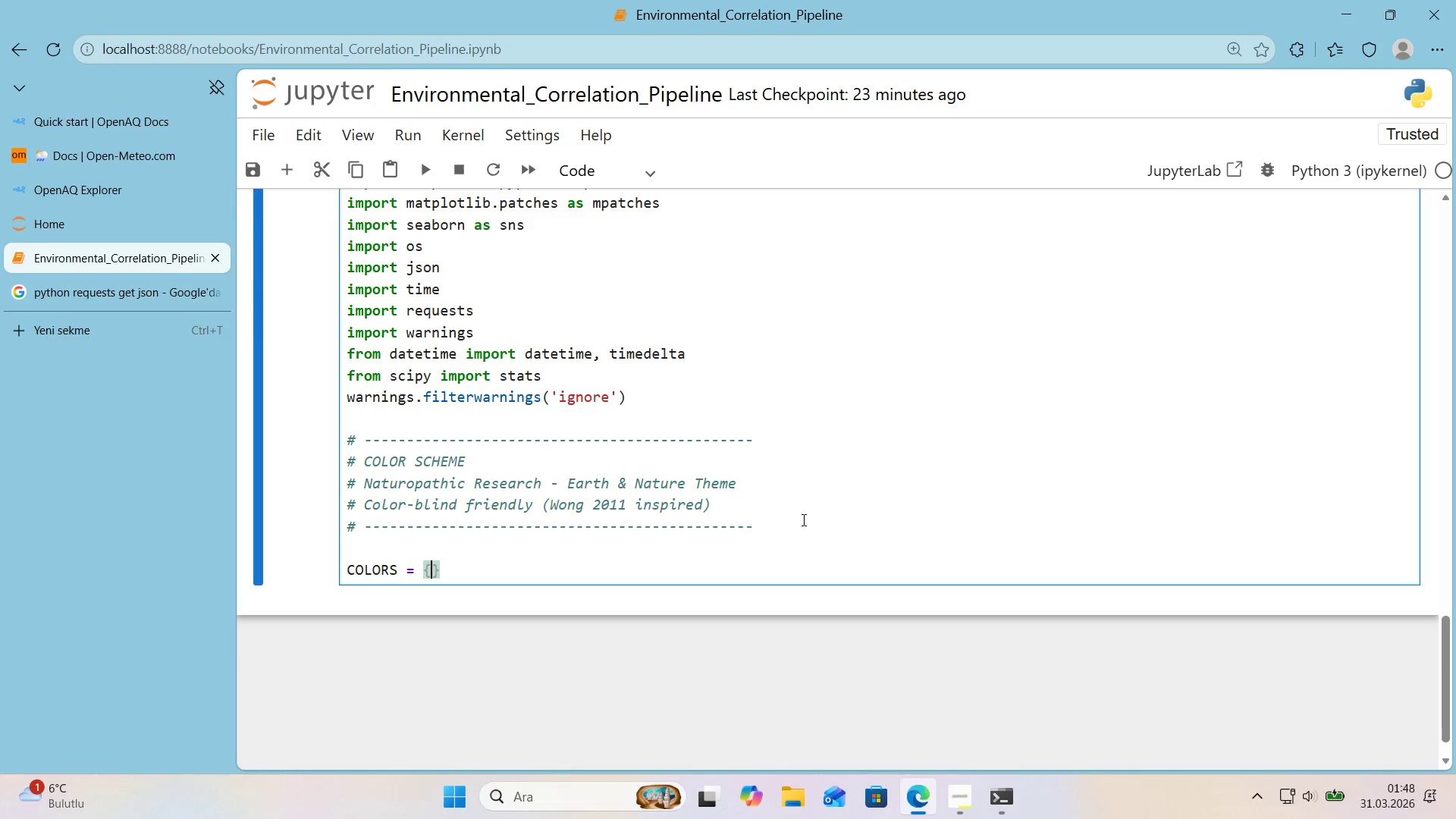 
key(Enter)
 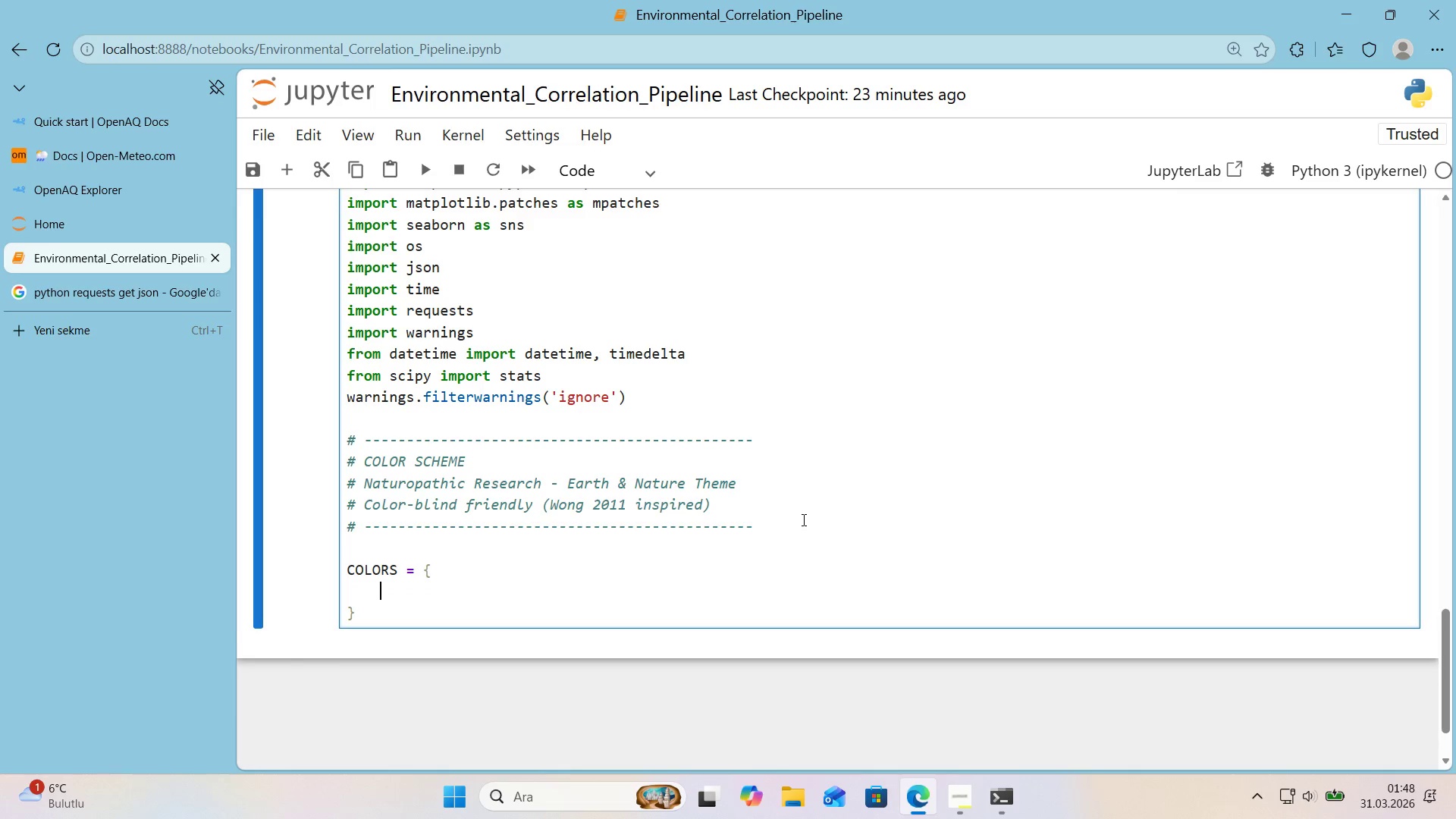 
type(@@)
 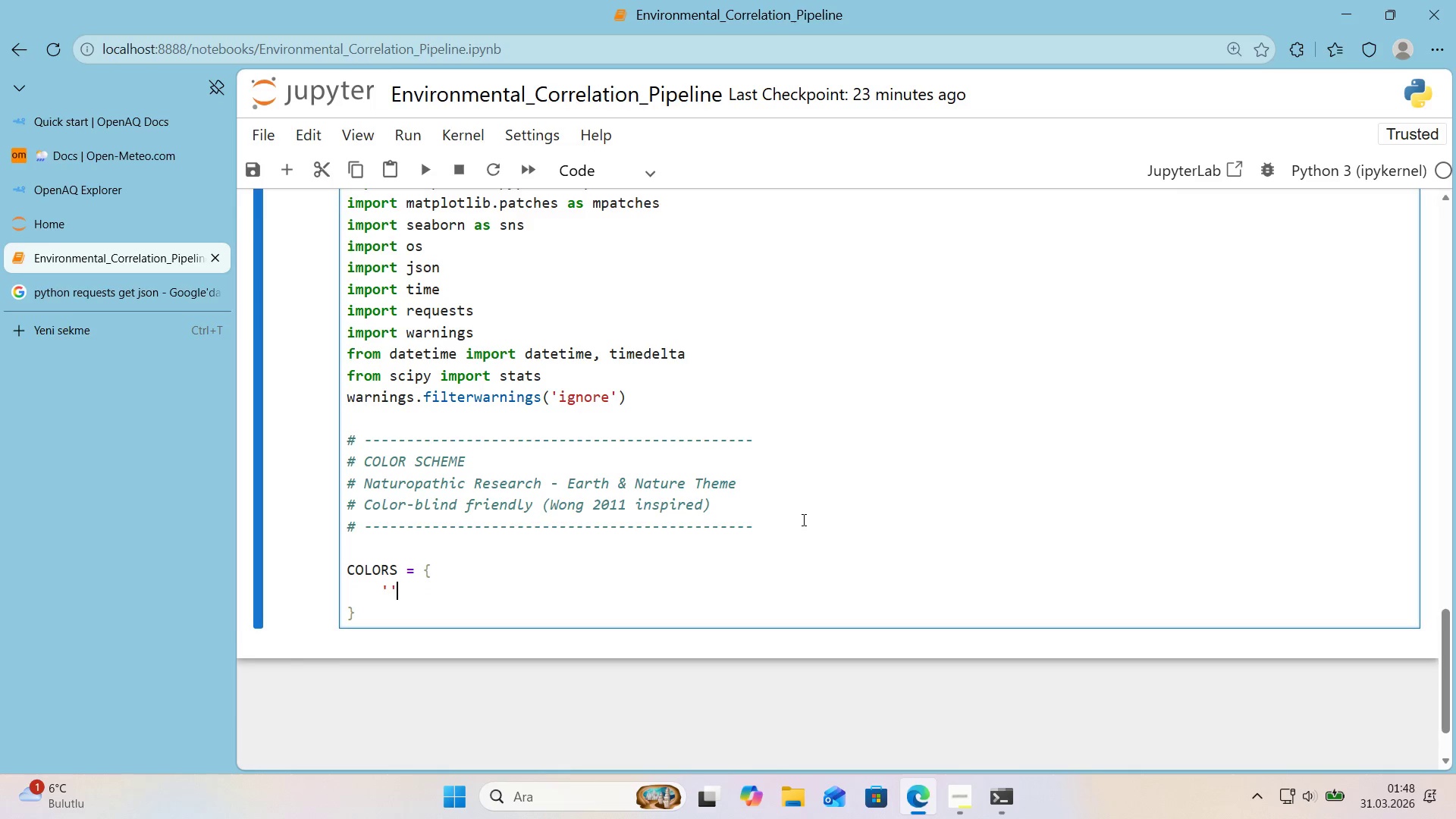 
key(ArrowLeft)
 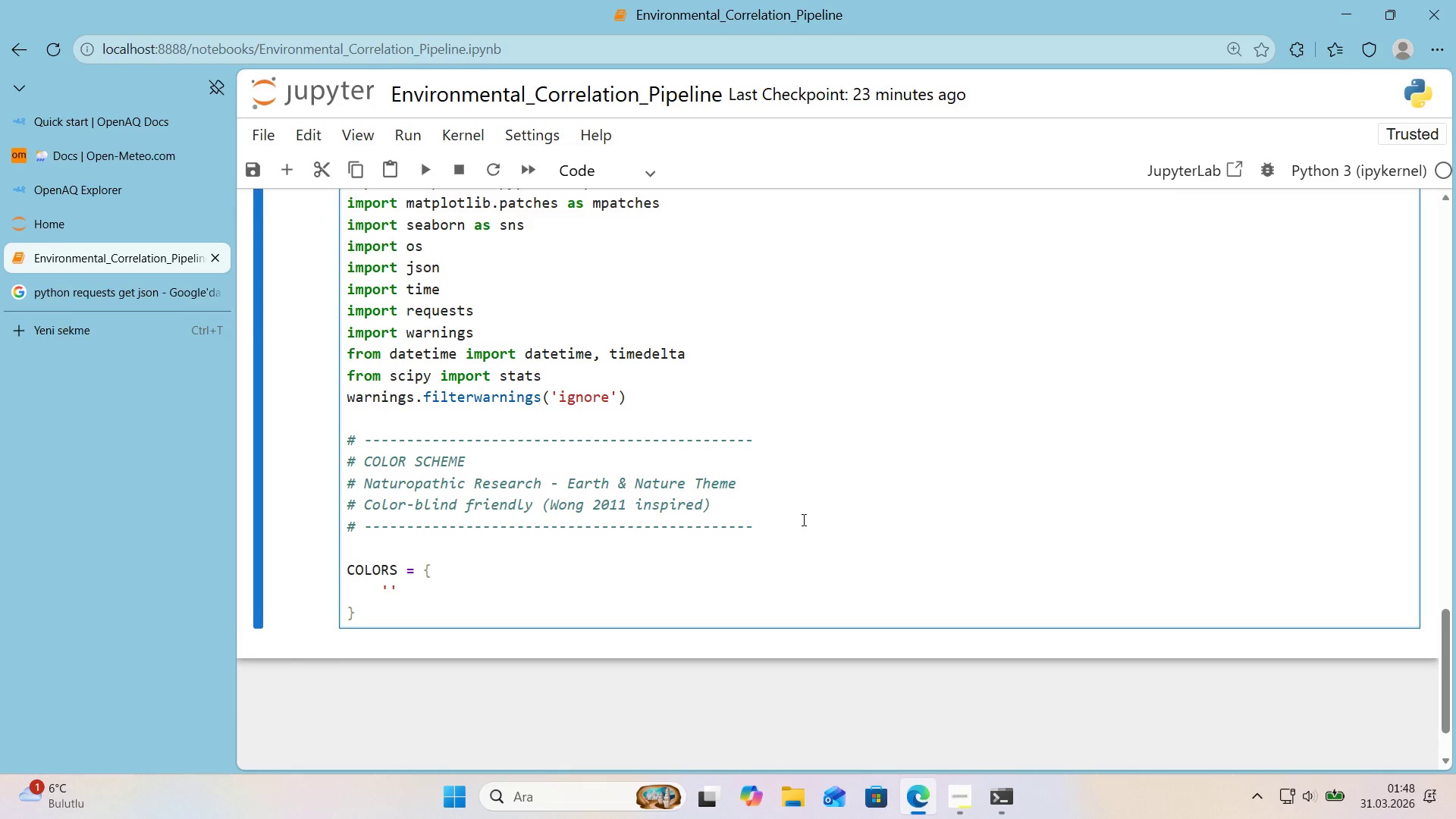 
type(PR)
key(Backspace)
key(Backspace)
type(pr'mary_sage)
 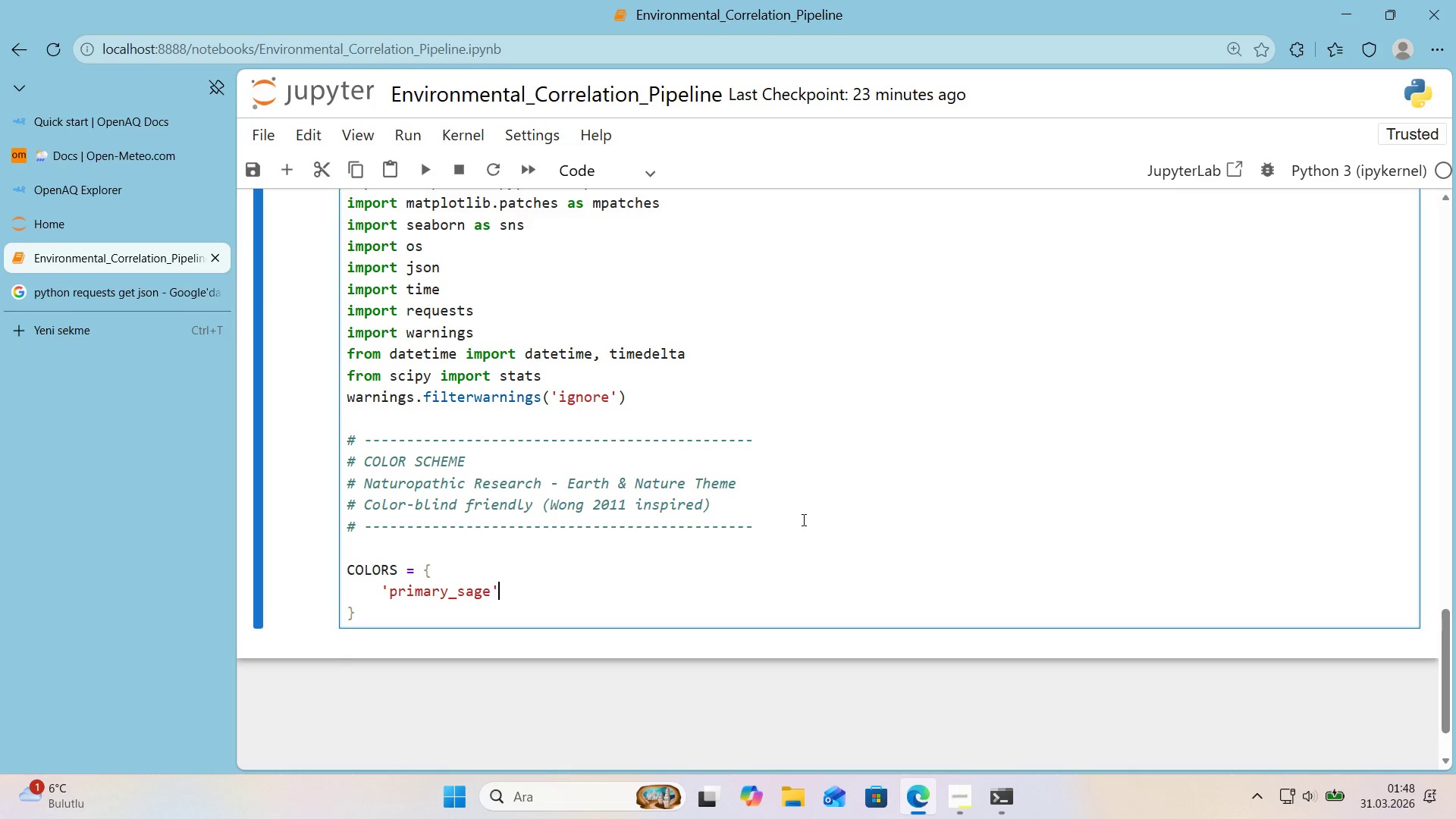 
 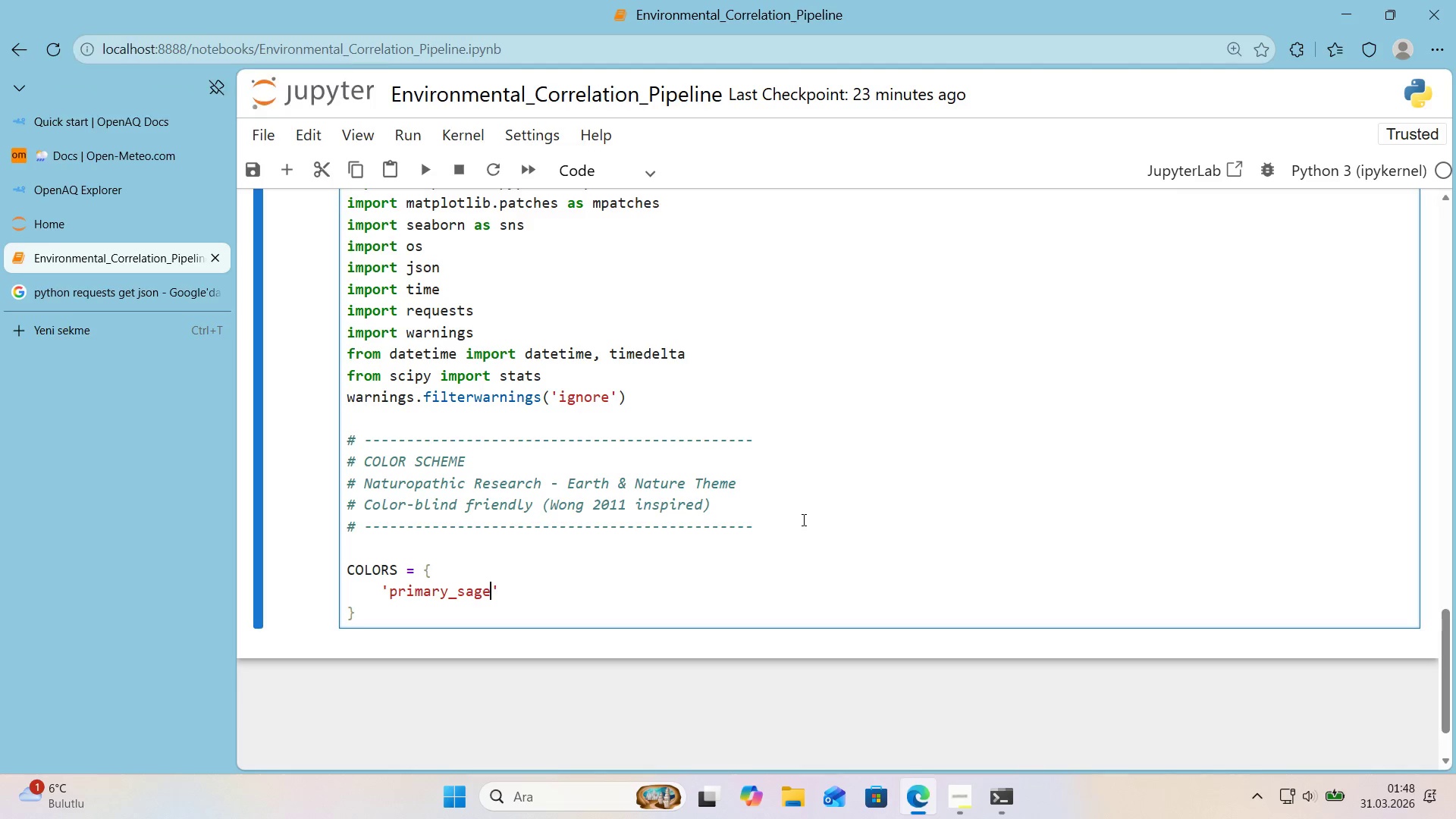 
key(ArrowRight)
 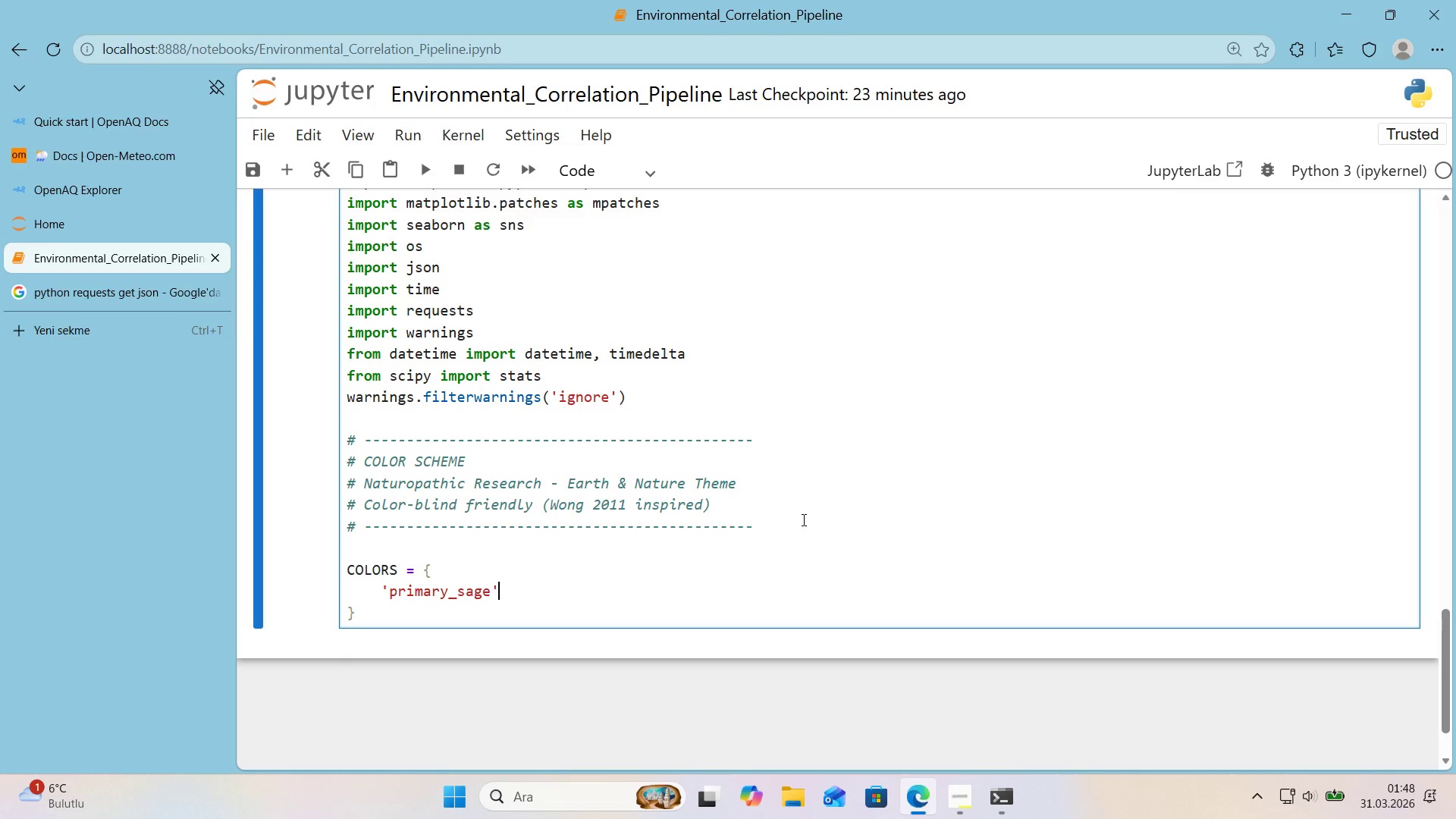 
type(> @@)
 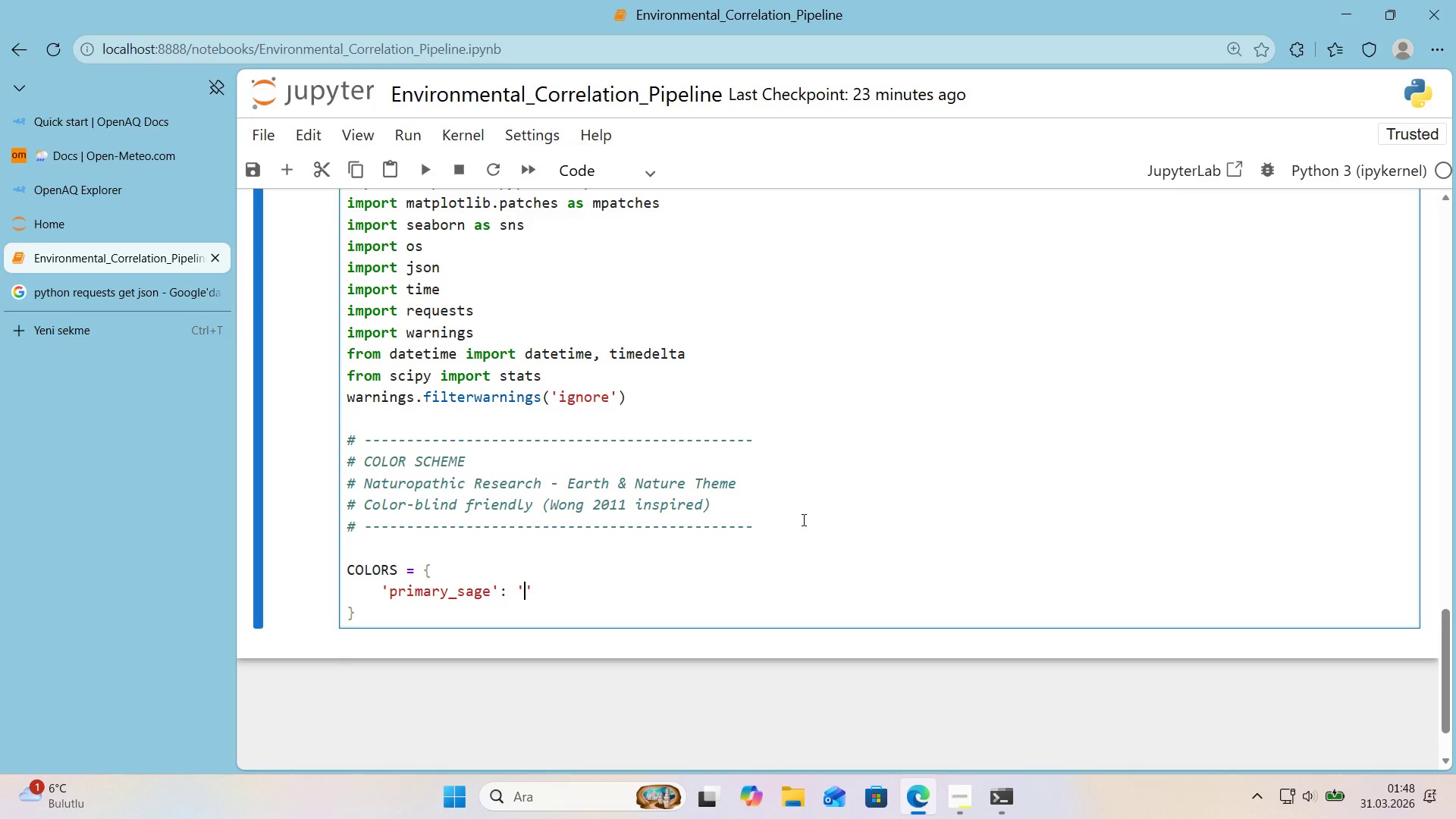 
 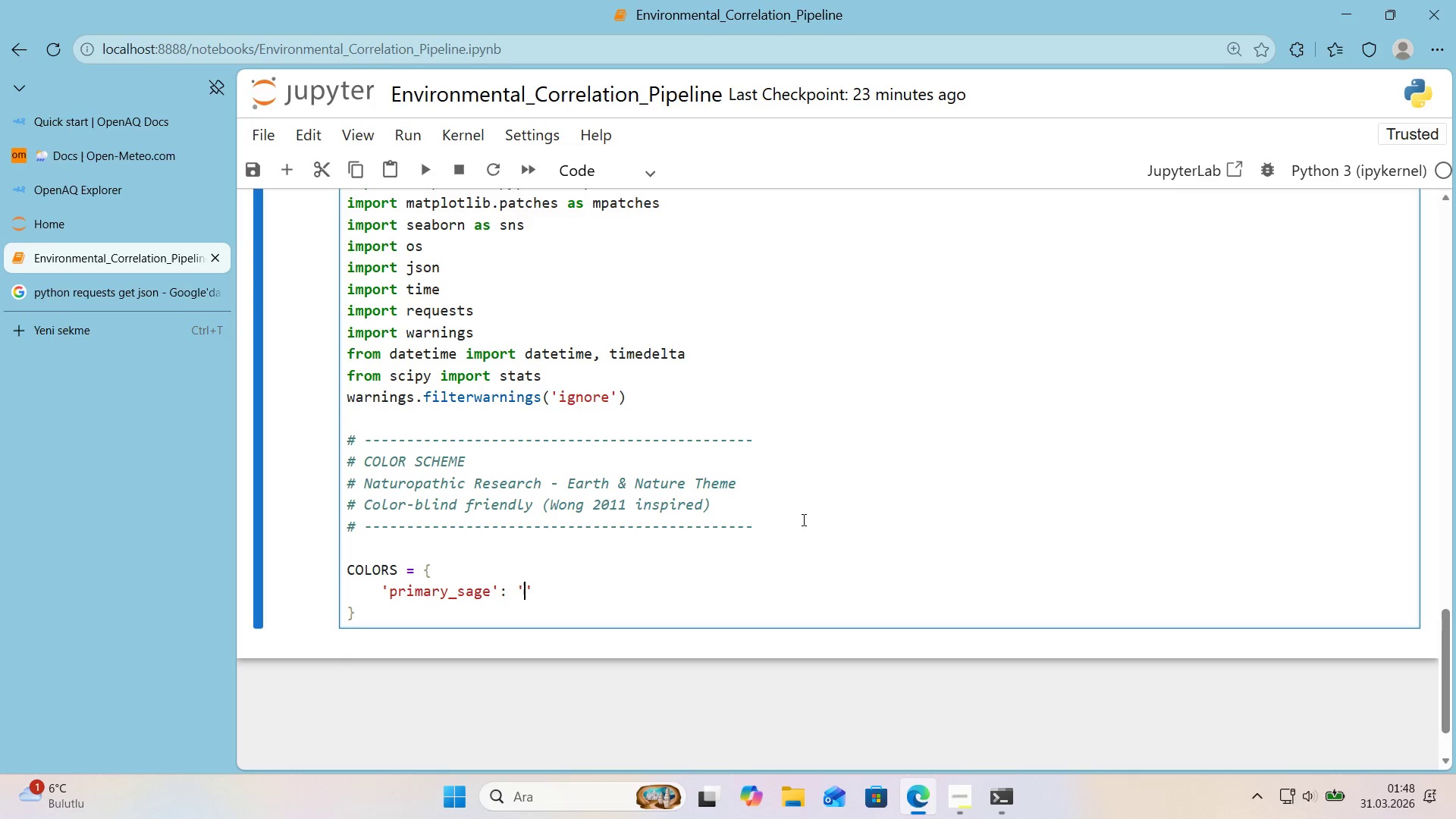 
key(ArrowLeft)
 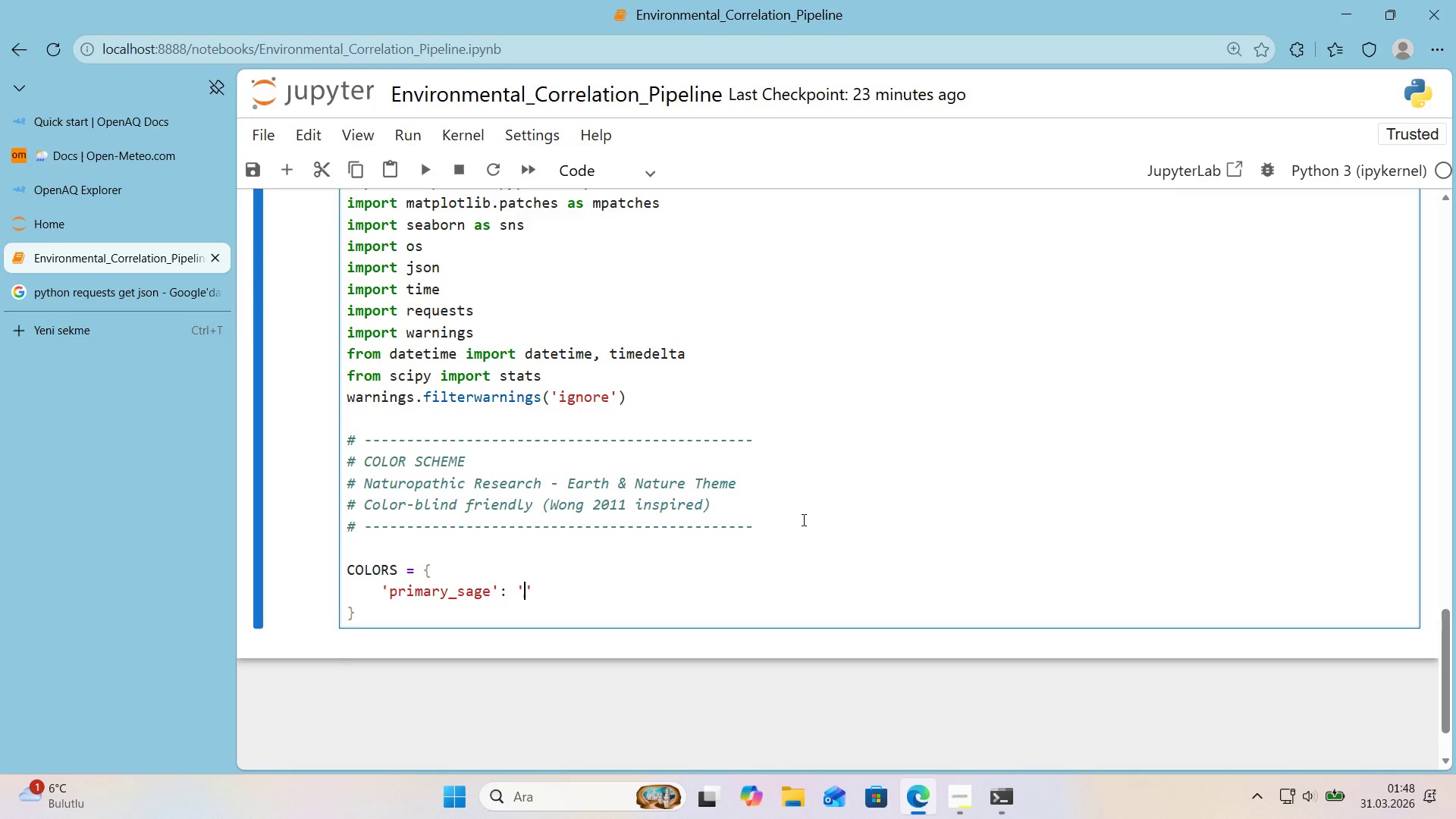 
key(Alt+Control+3)
 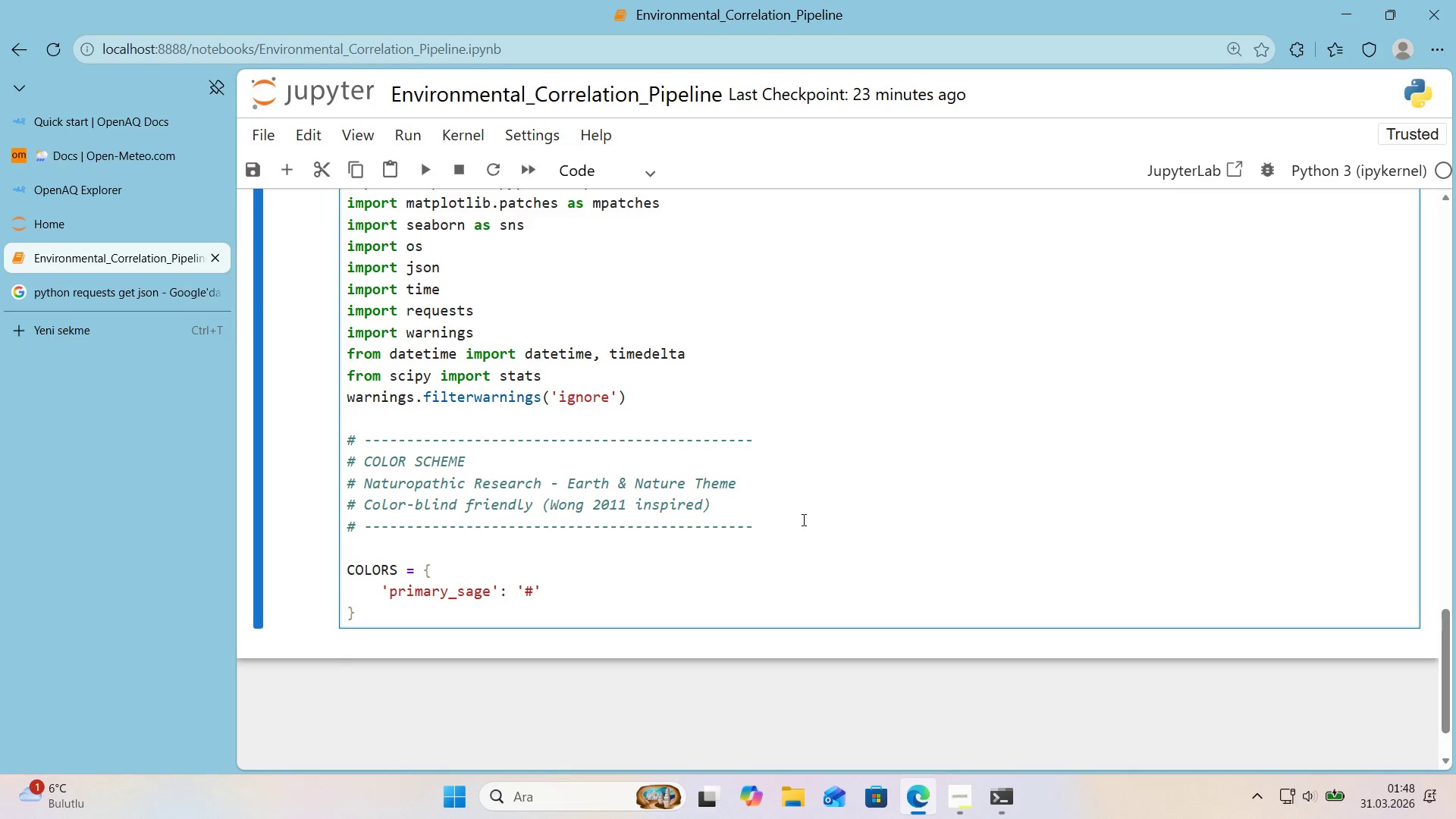 
key(CapsLock)
 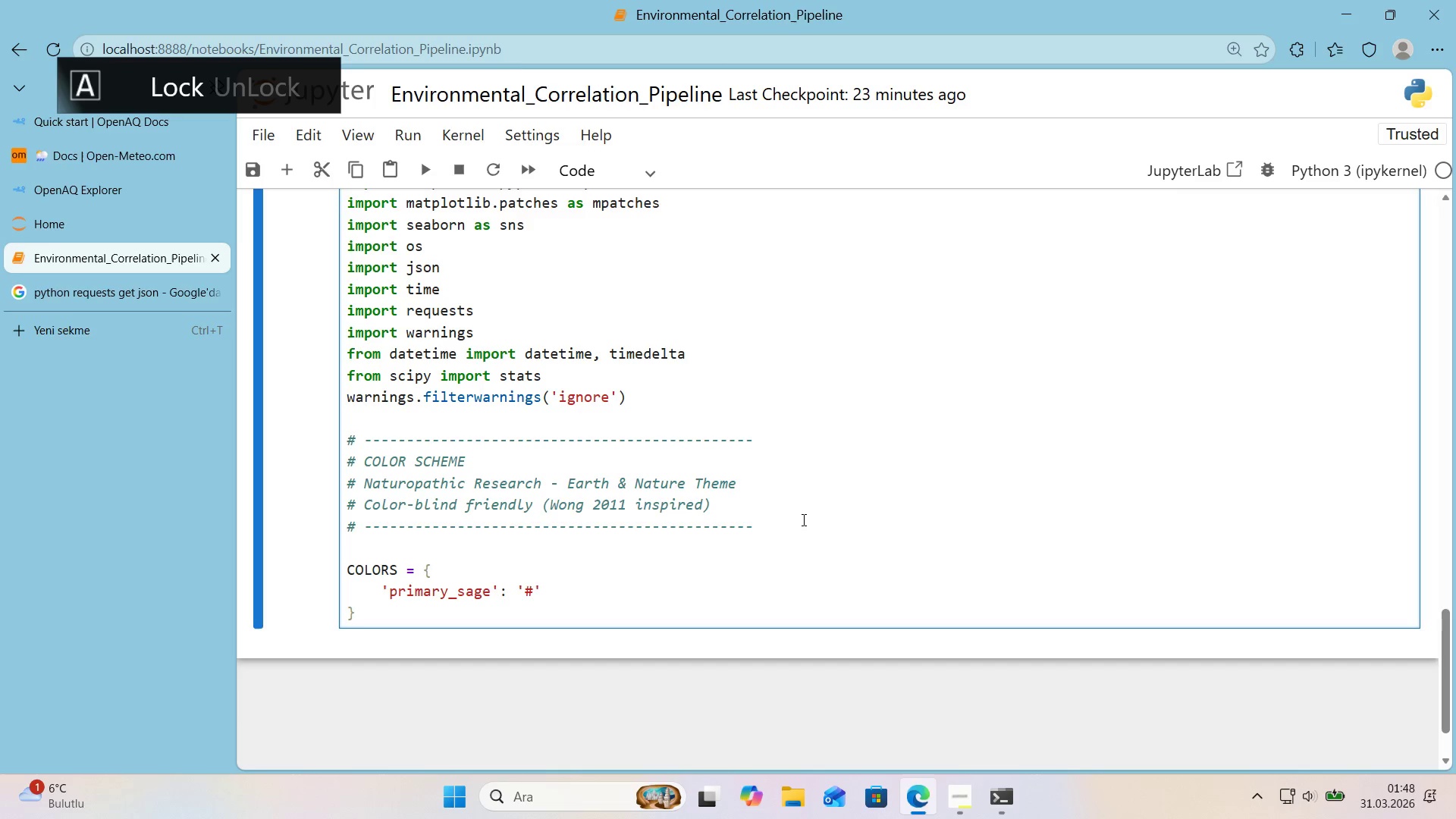 
key(Numpad5)
 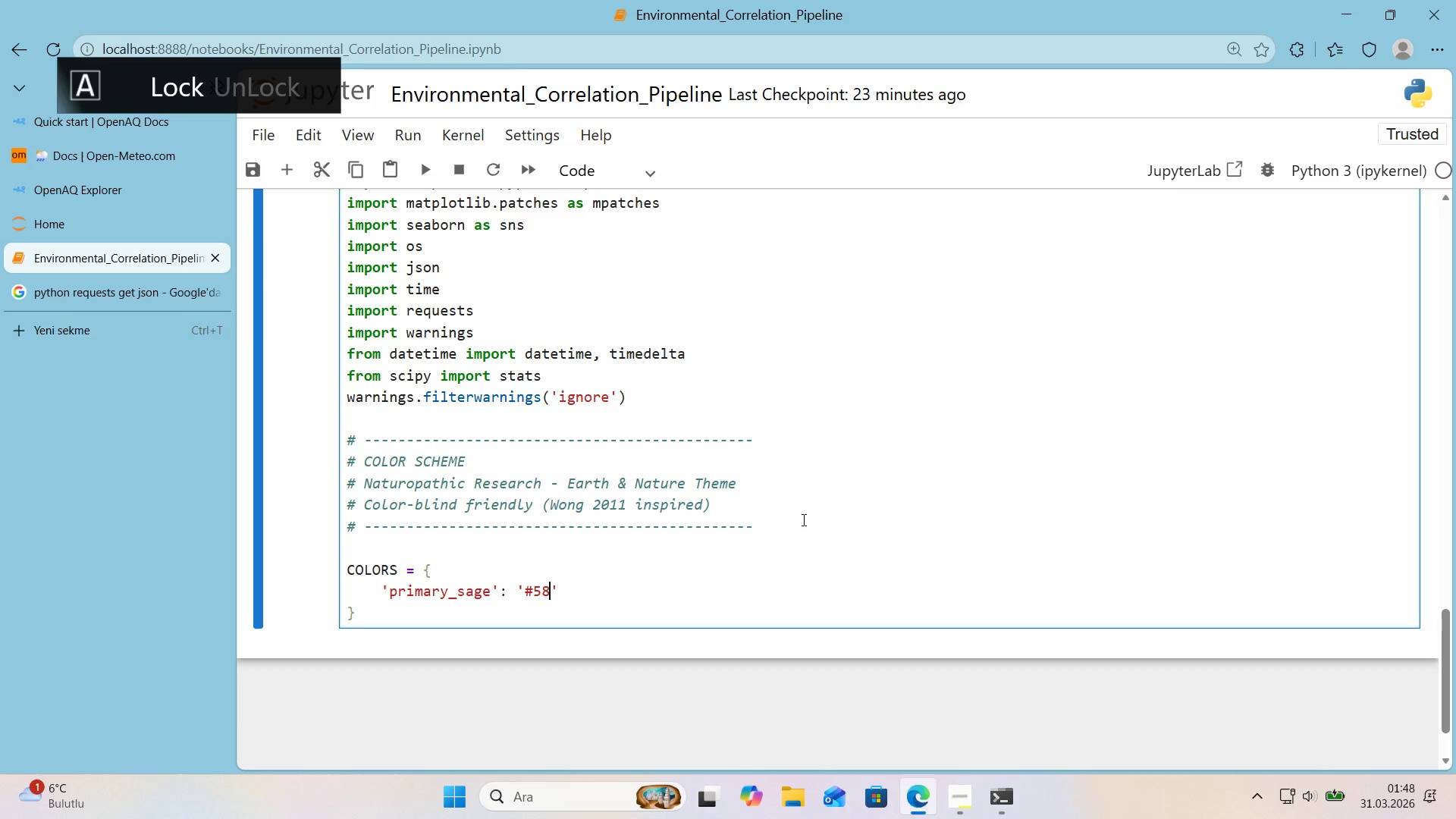 
key(Numpad8)
 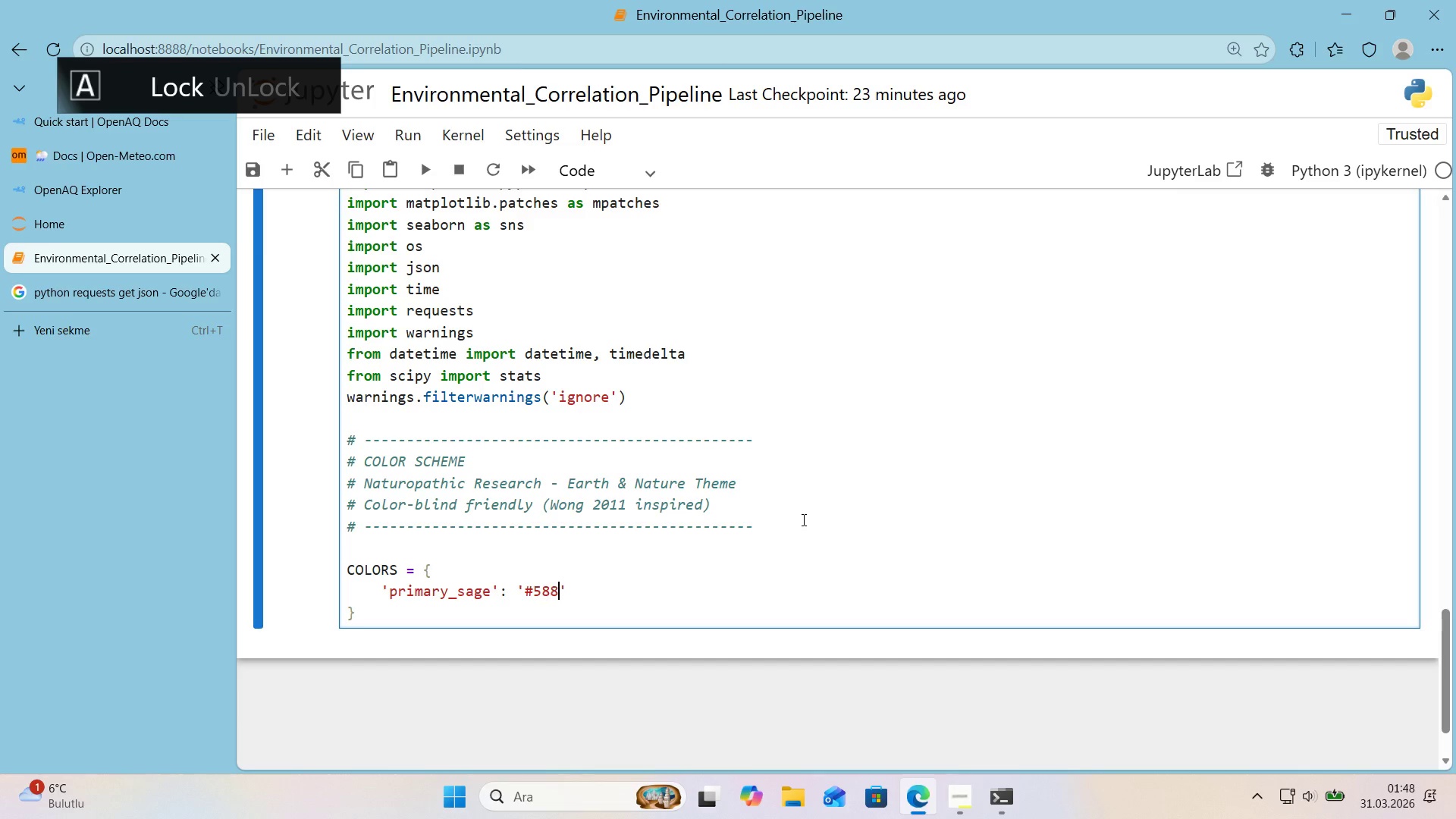 
key(Numpad8)
 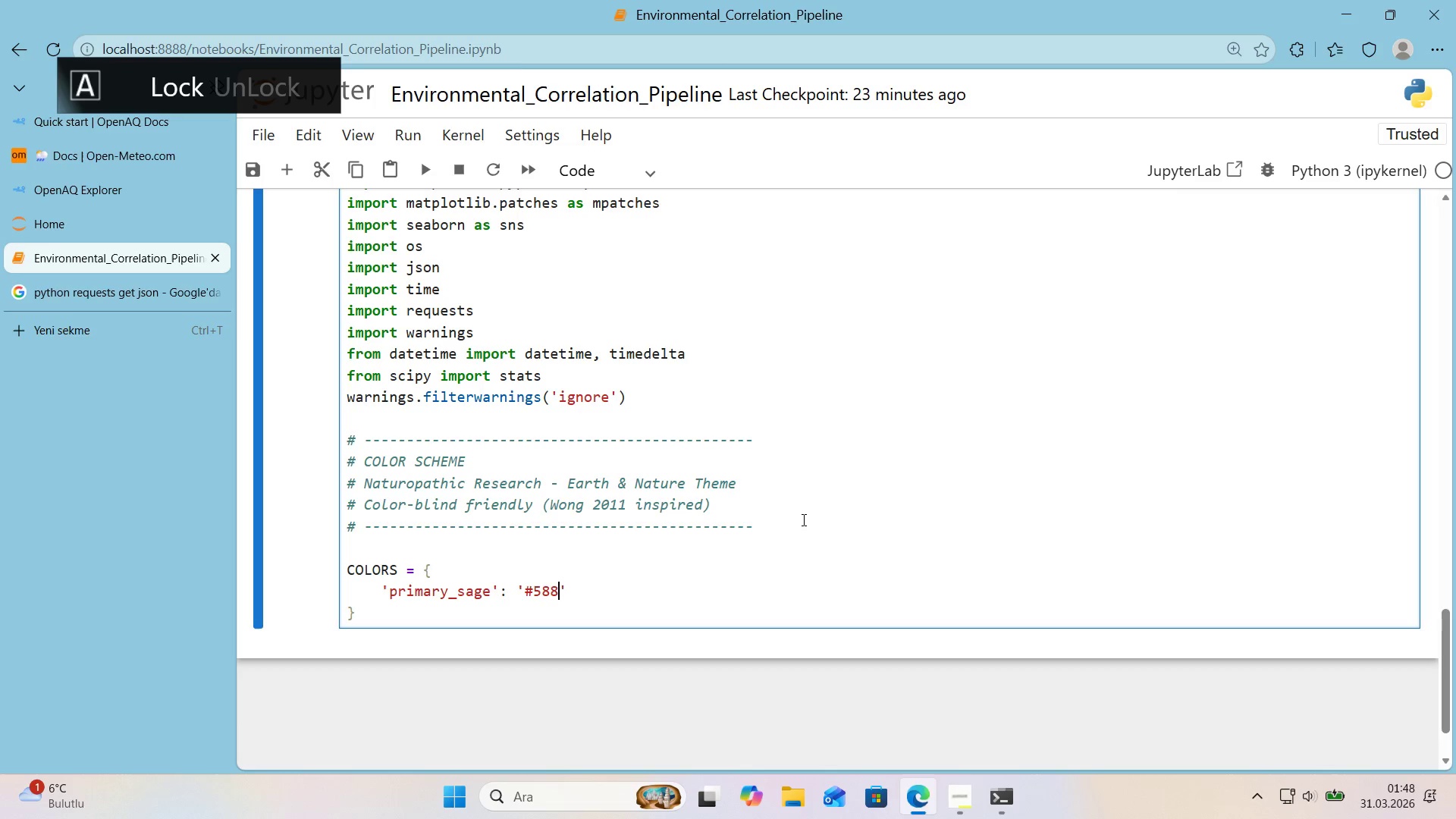 
key(Numpad1)
 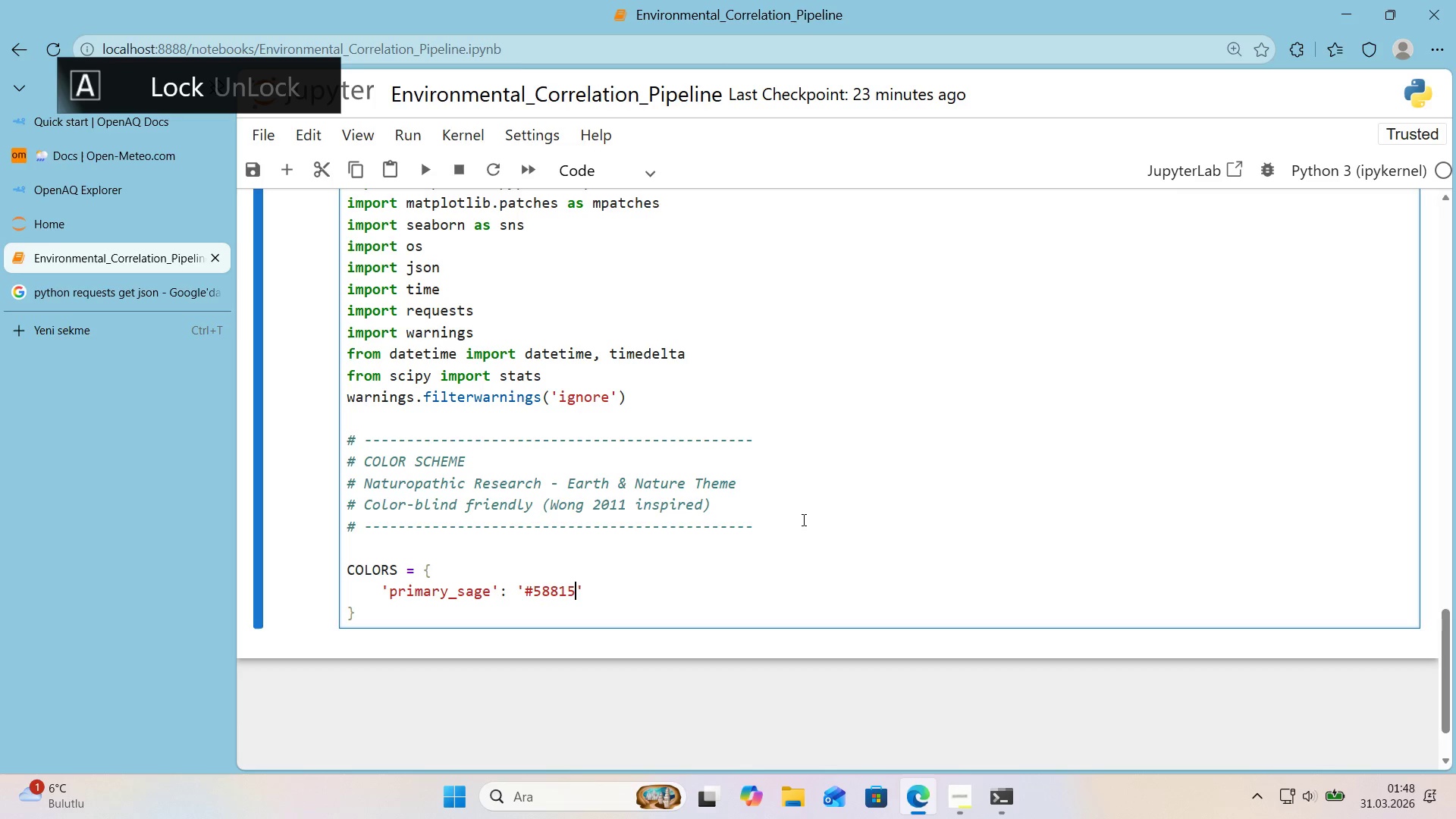 
key(Numpad5)
 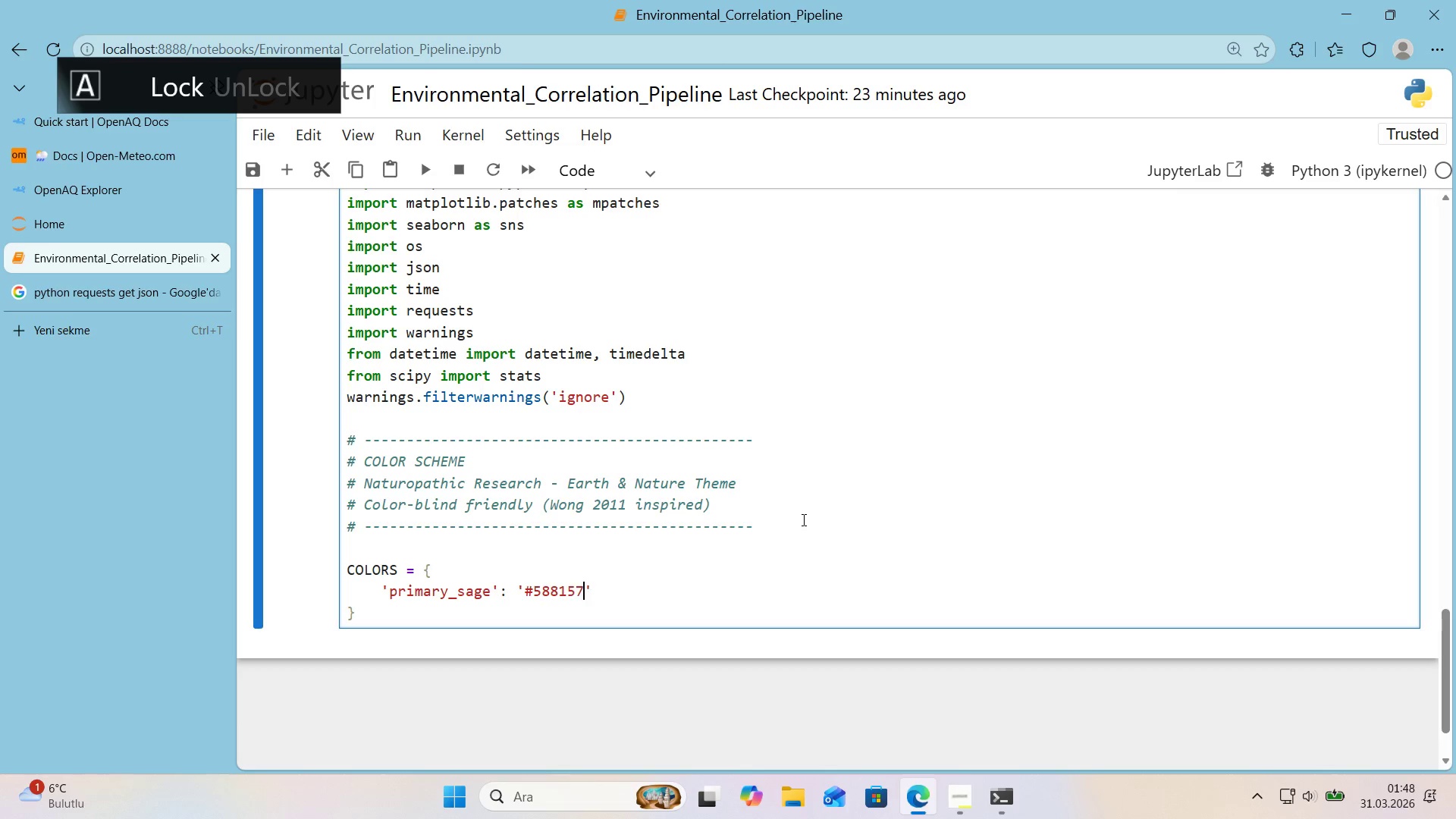 
key(Numpad7)
 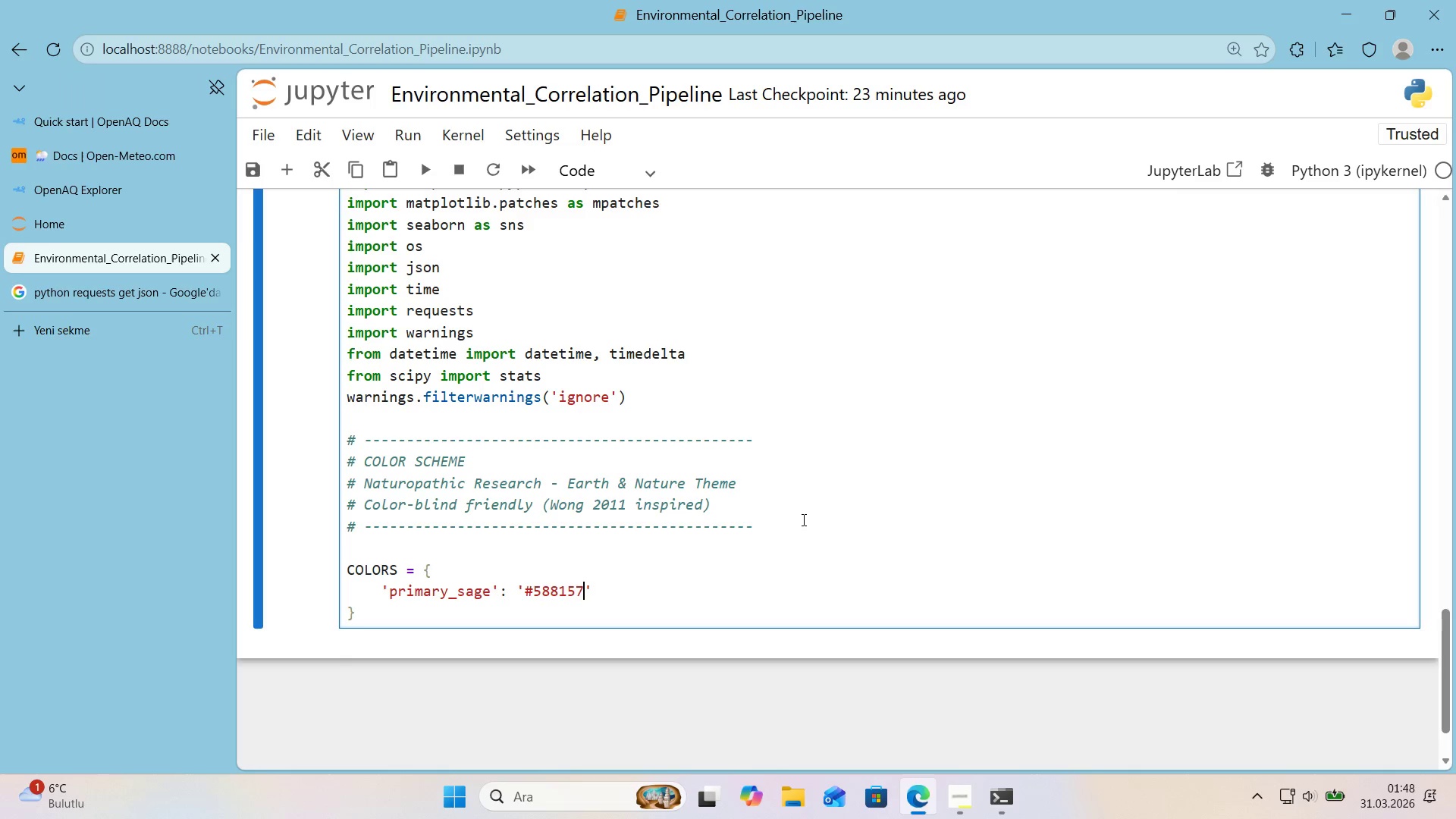 
key(Numpad0)
 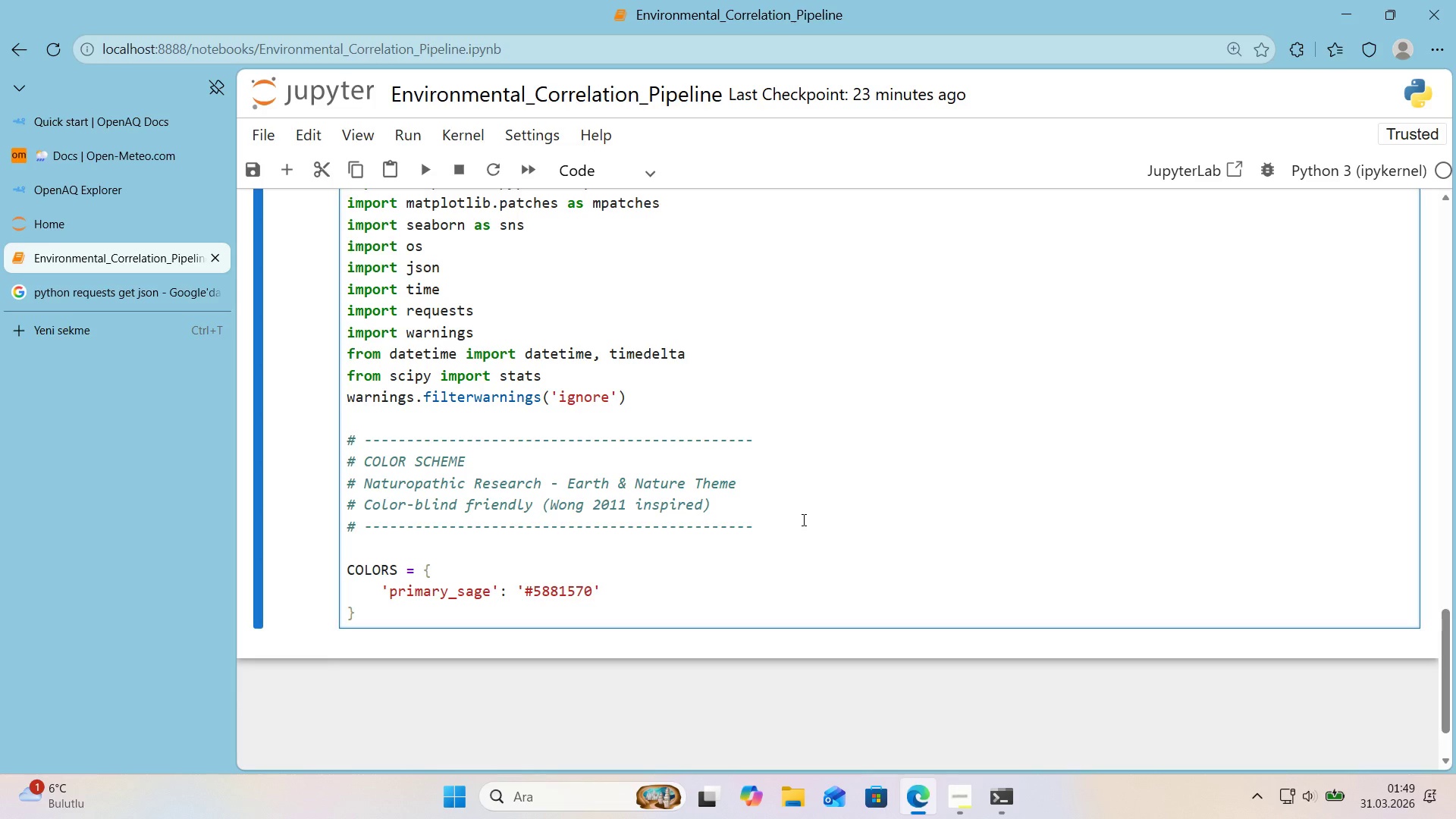 
key(Backspace)
 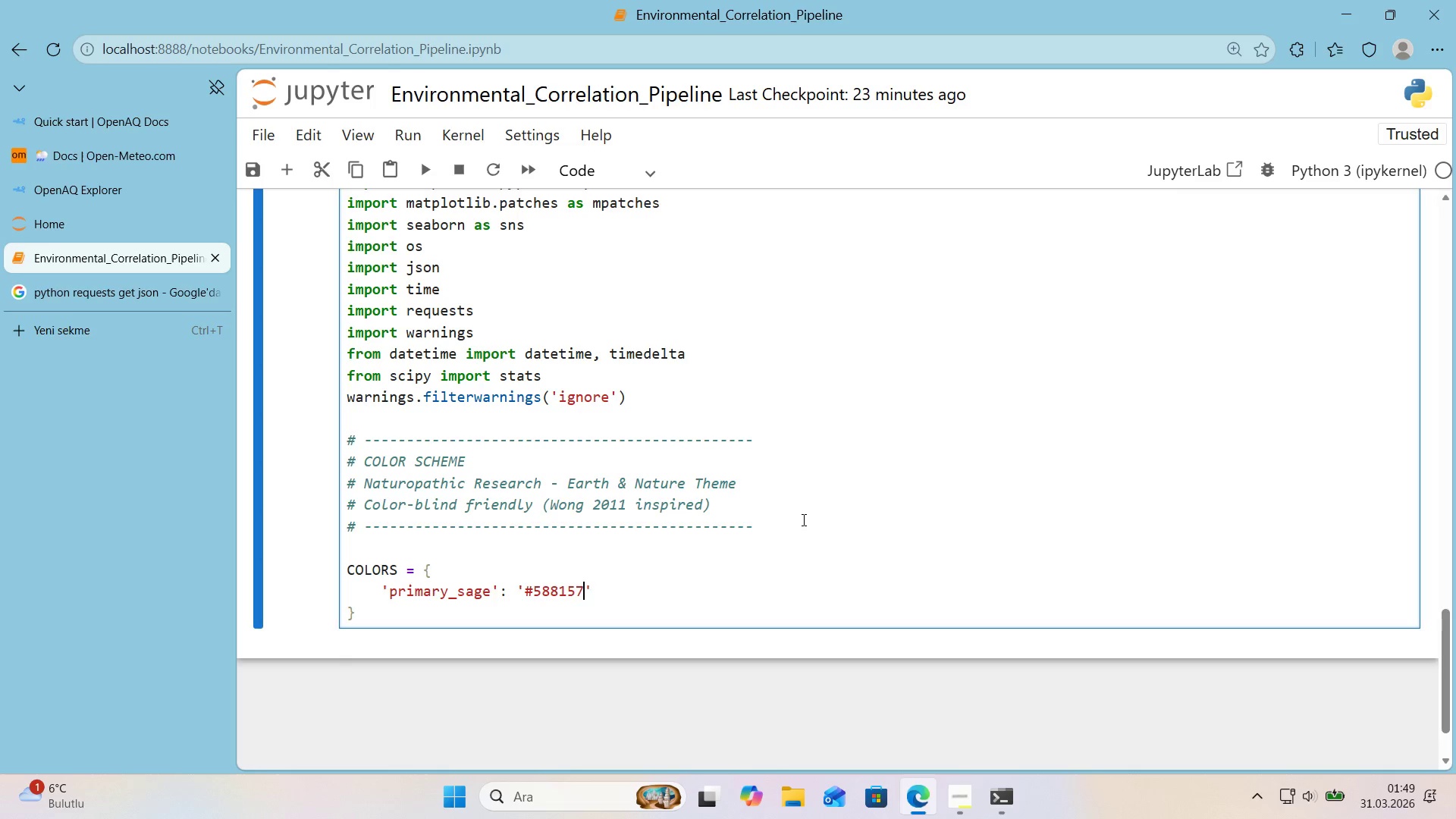 
key(ArrowRight)
 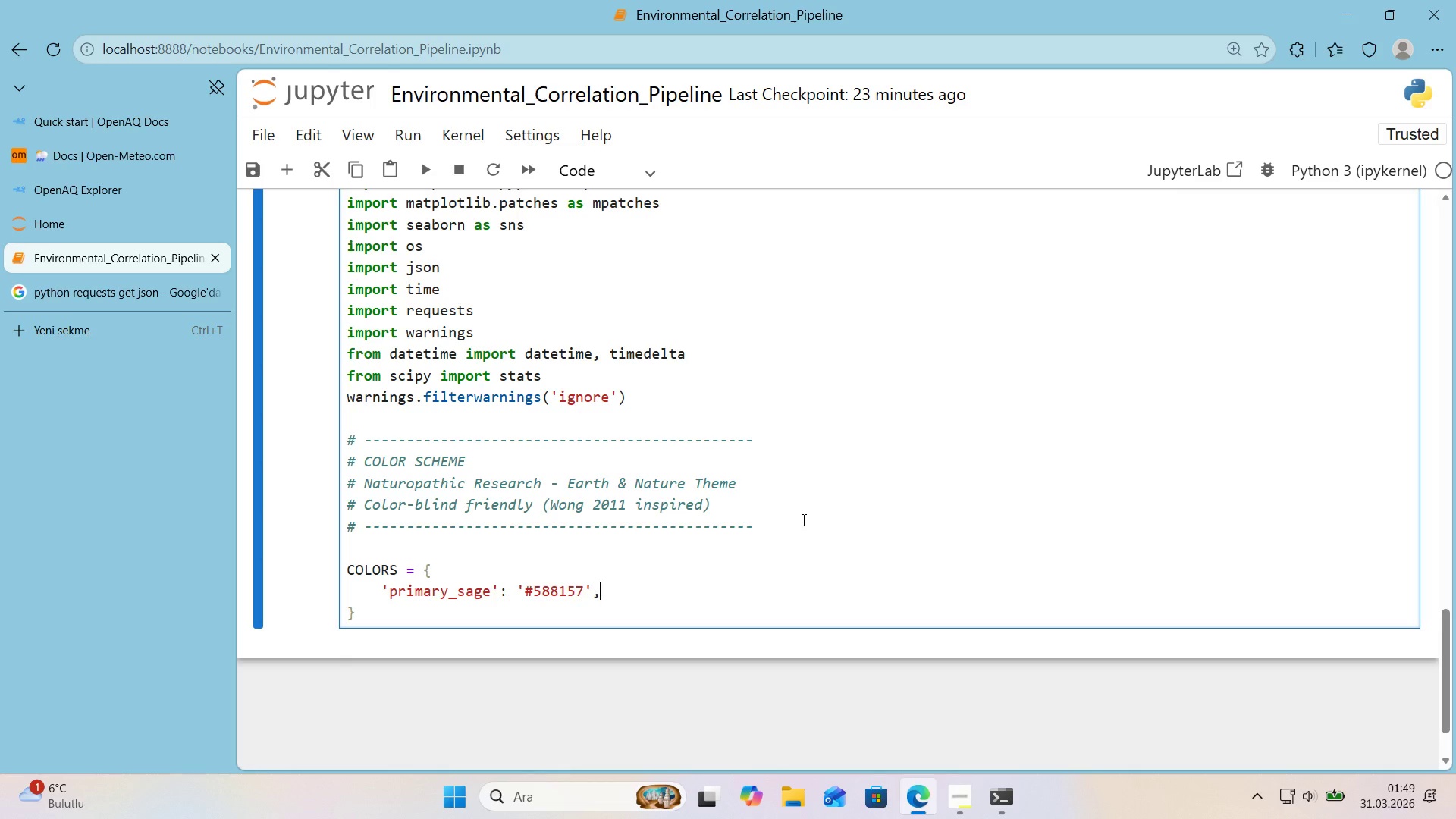 
key(Comma)
 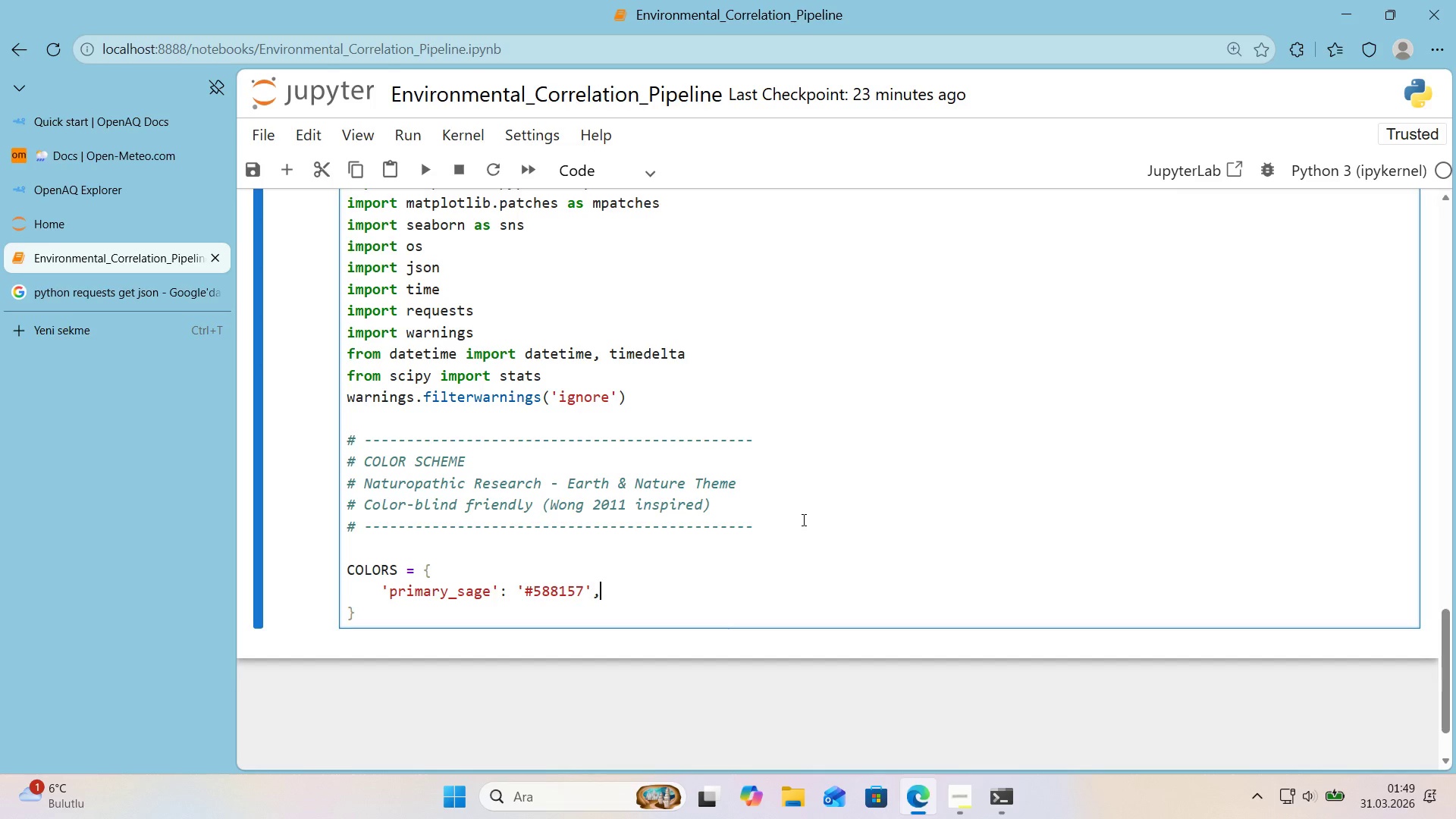 
key(Enter)
 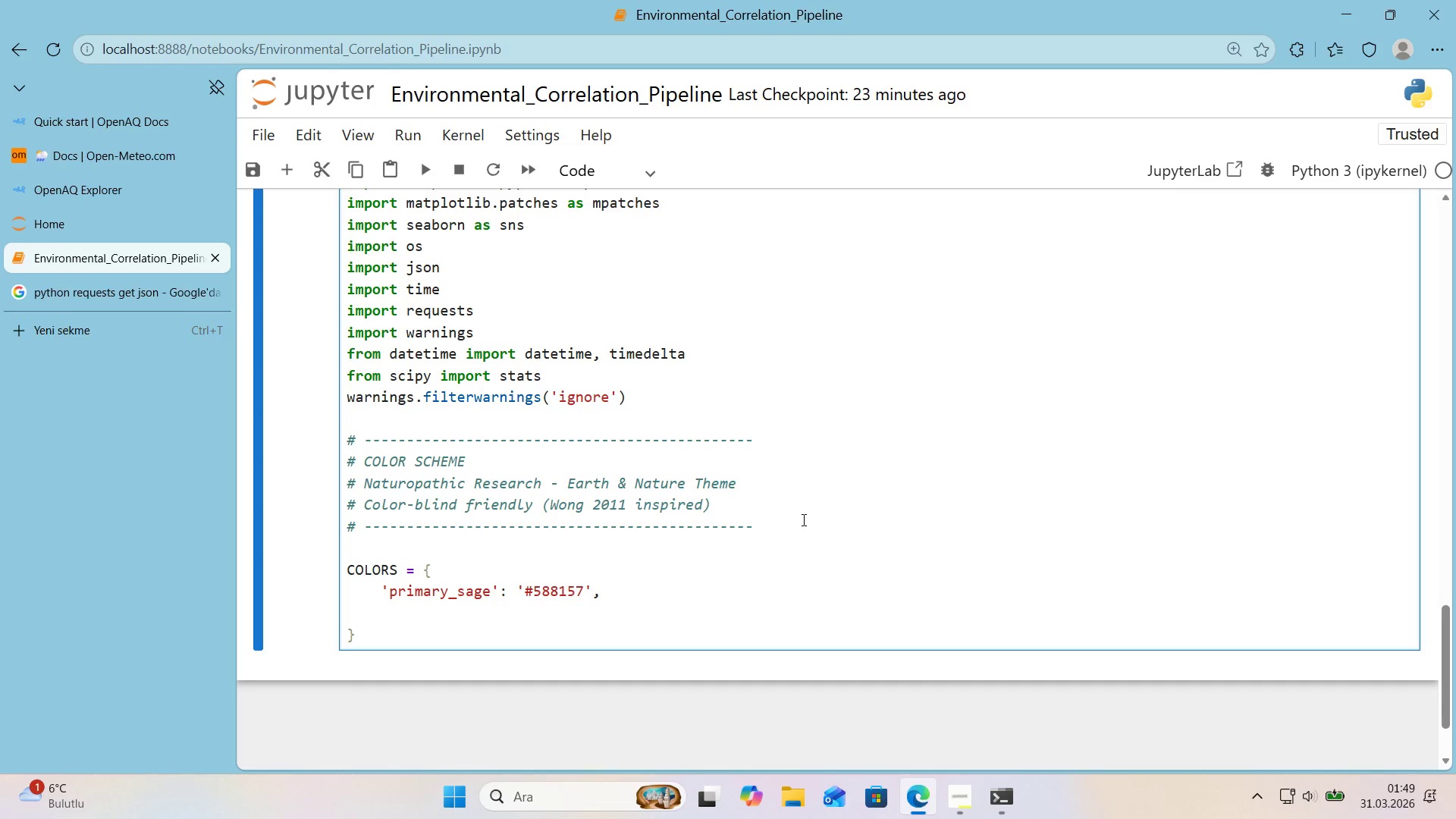 
type(@@)
 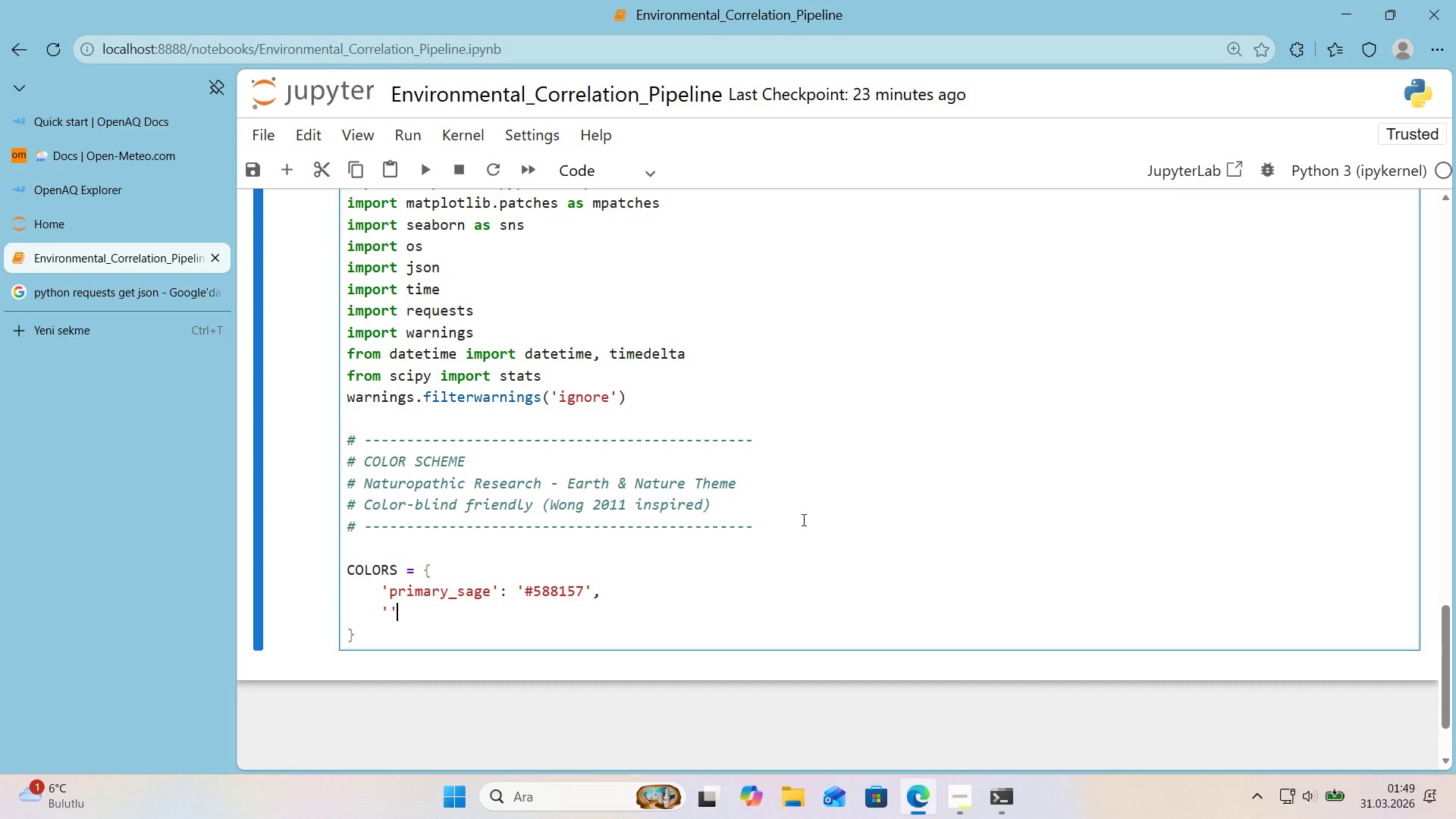 
key(ArrowLeft)
 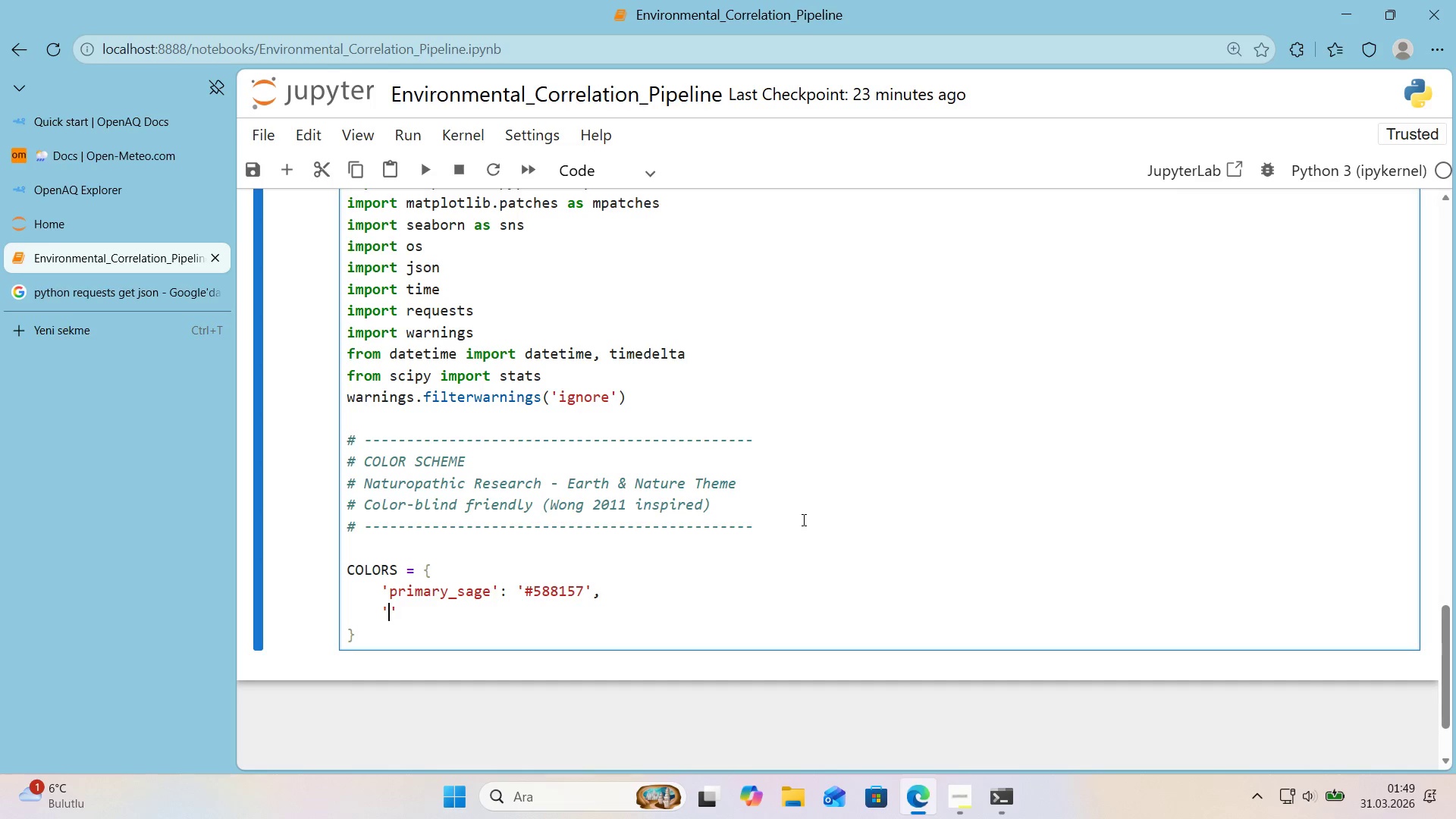 
type(DEE)
key(Backspace)
key(Backspace)
key(Backspace)
type(deeo)
key(Backspace)
type(p_forest)
 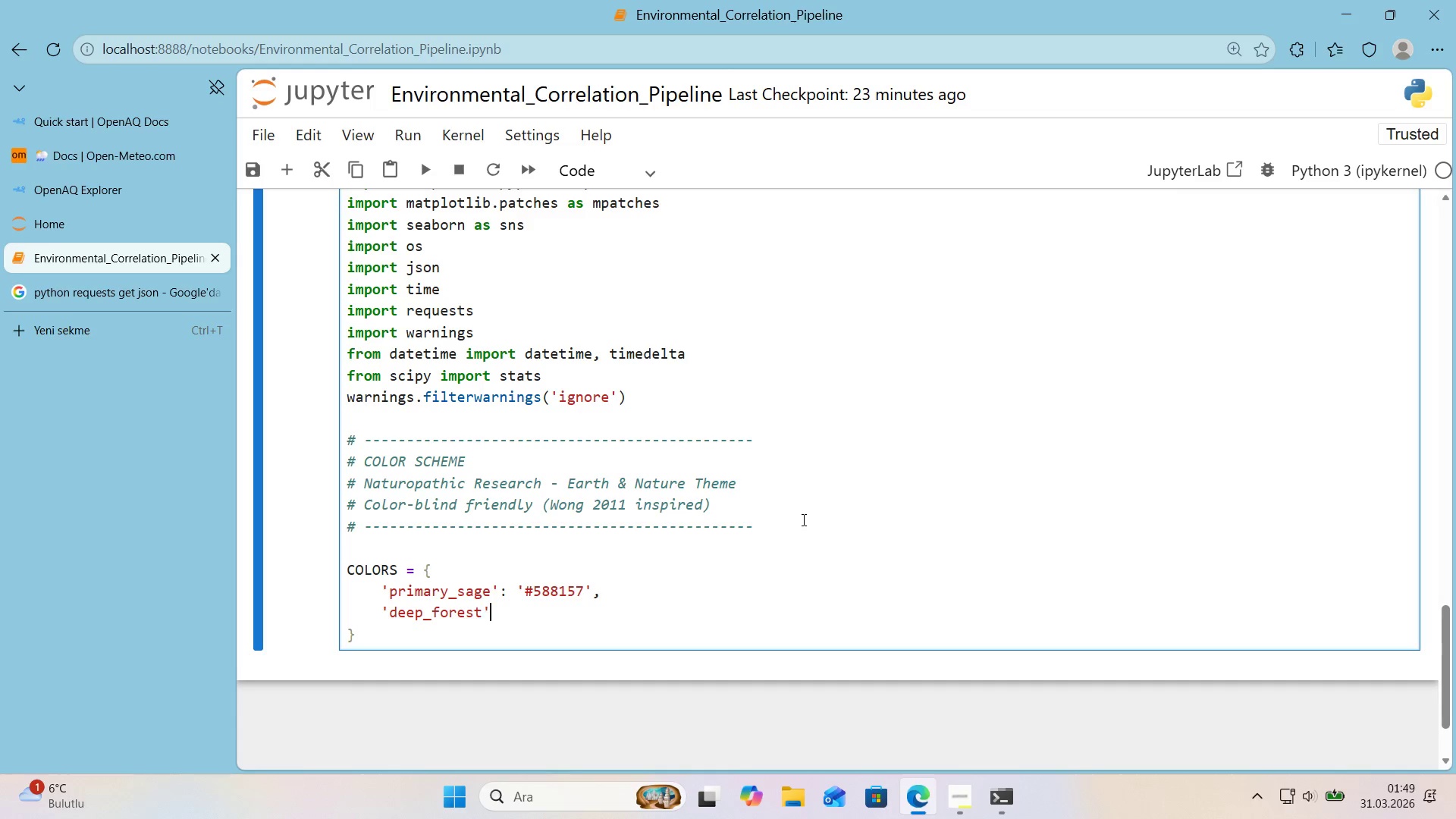 
key(ArrowRight)
 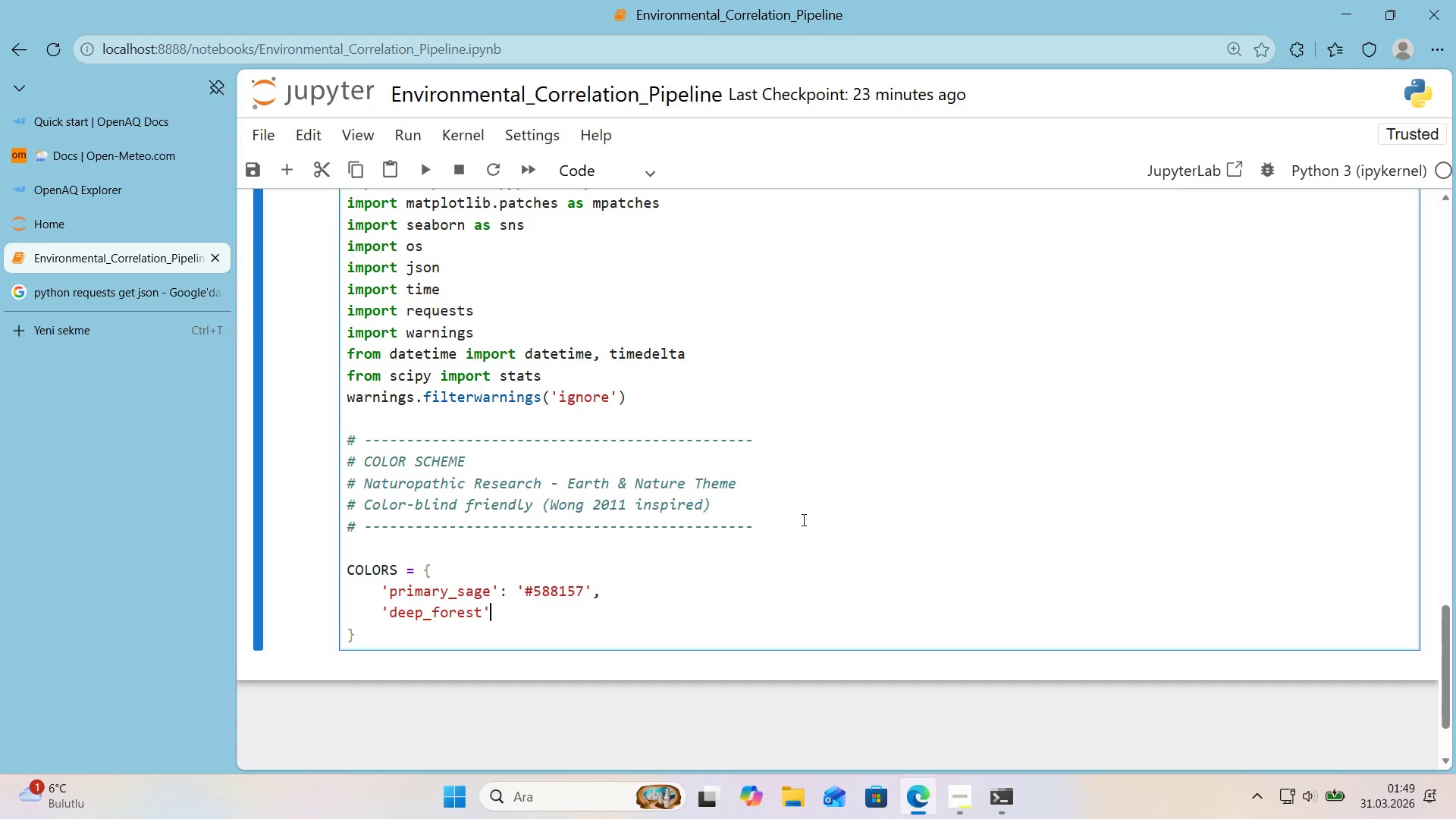 
key(Shift+ShiftRight)
 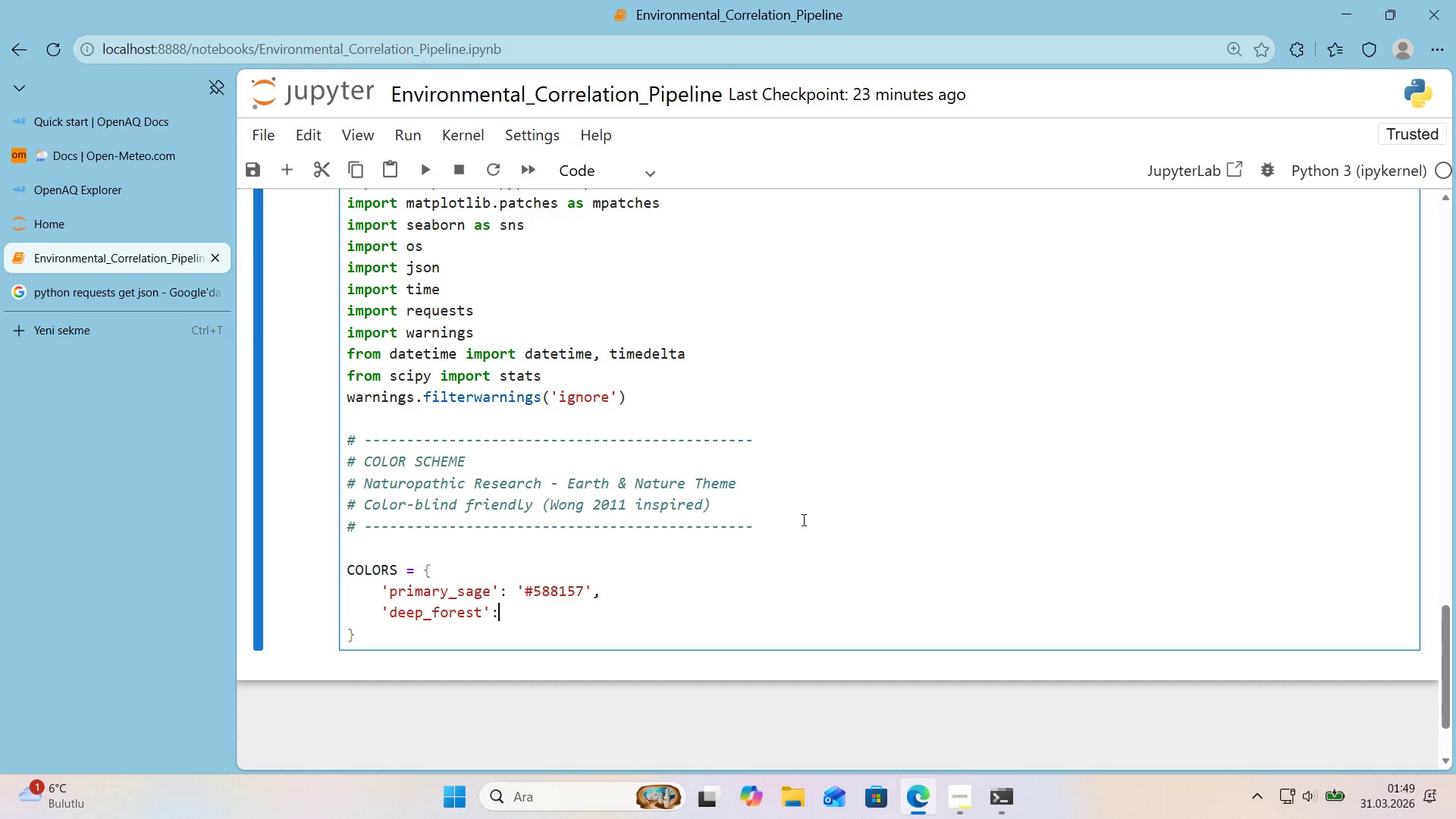 
key(Shift+Period)
 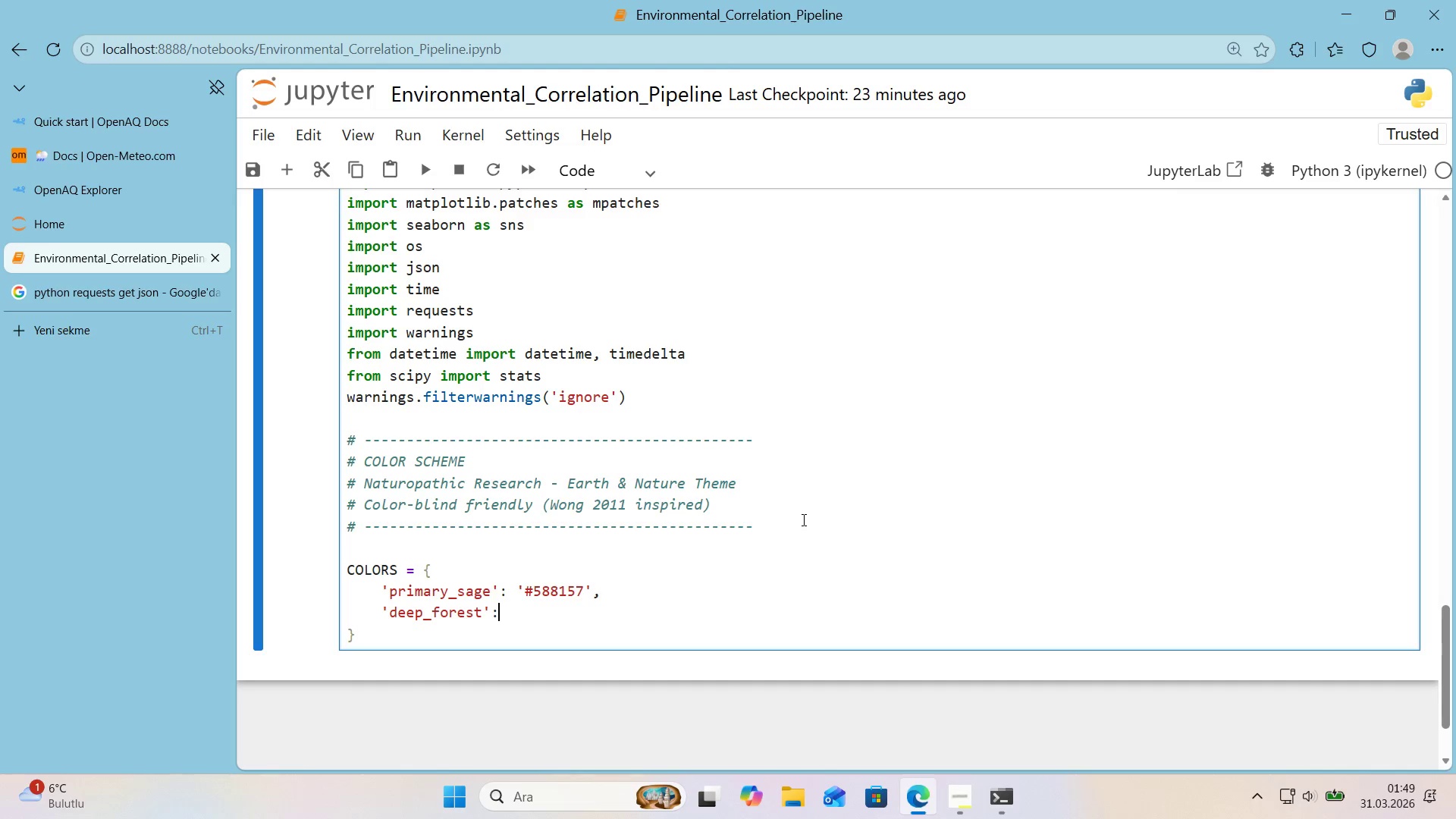 
key(Space)
 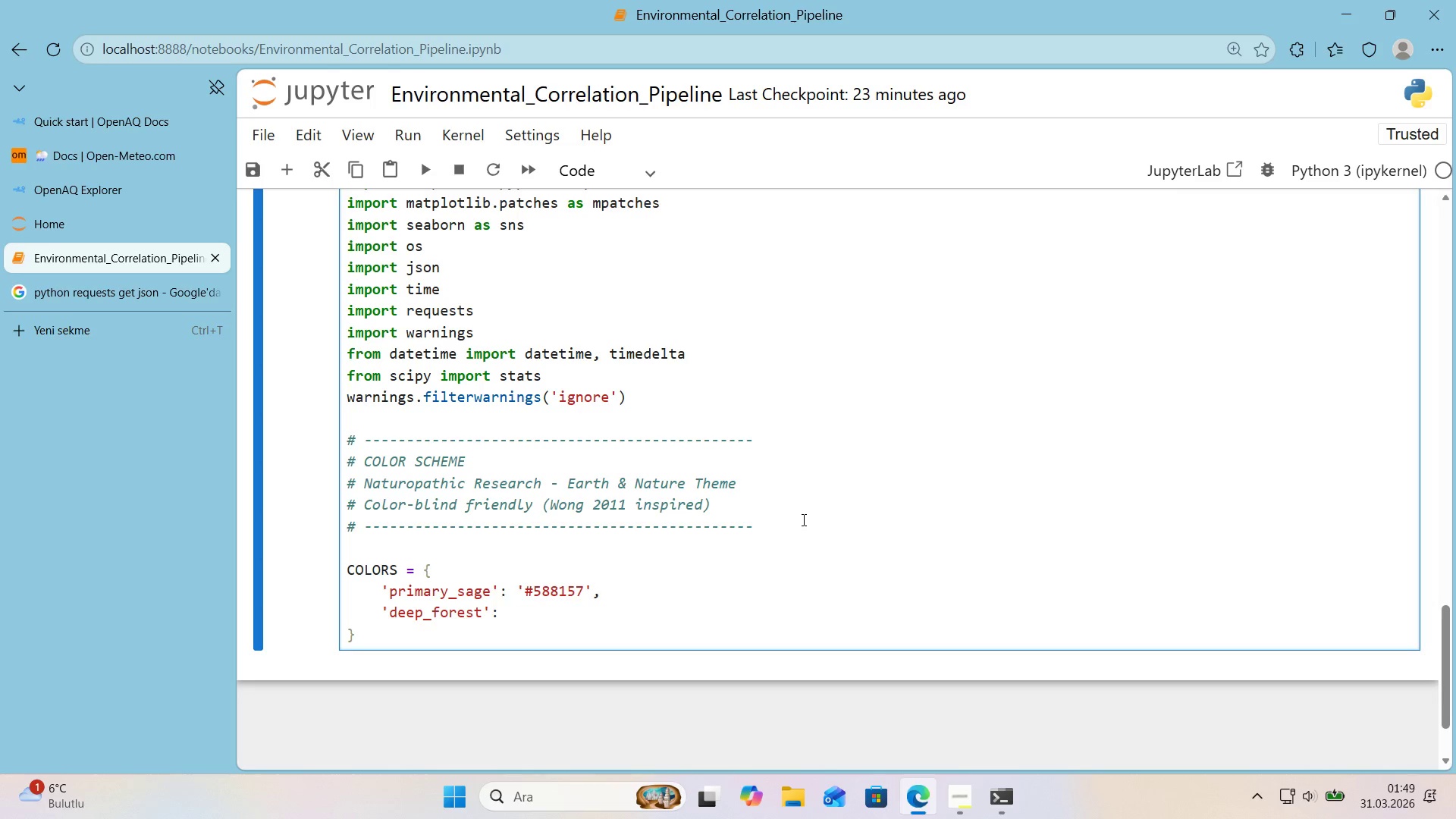 
key(Alt+Control+3)
 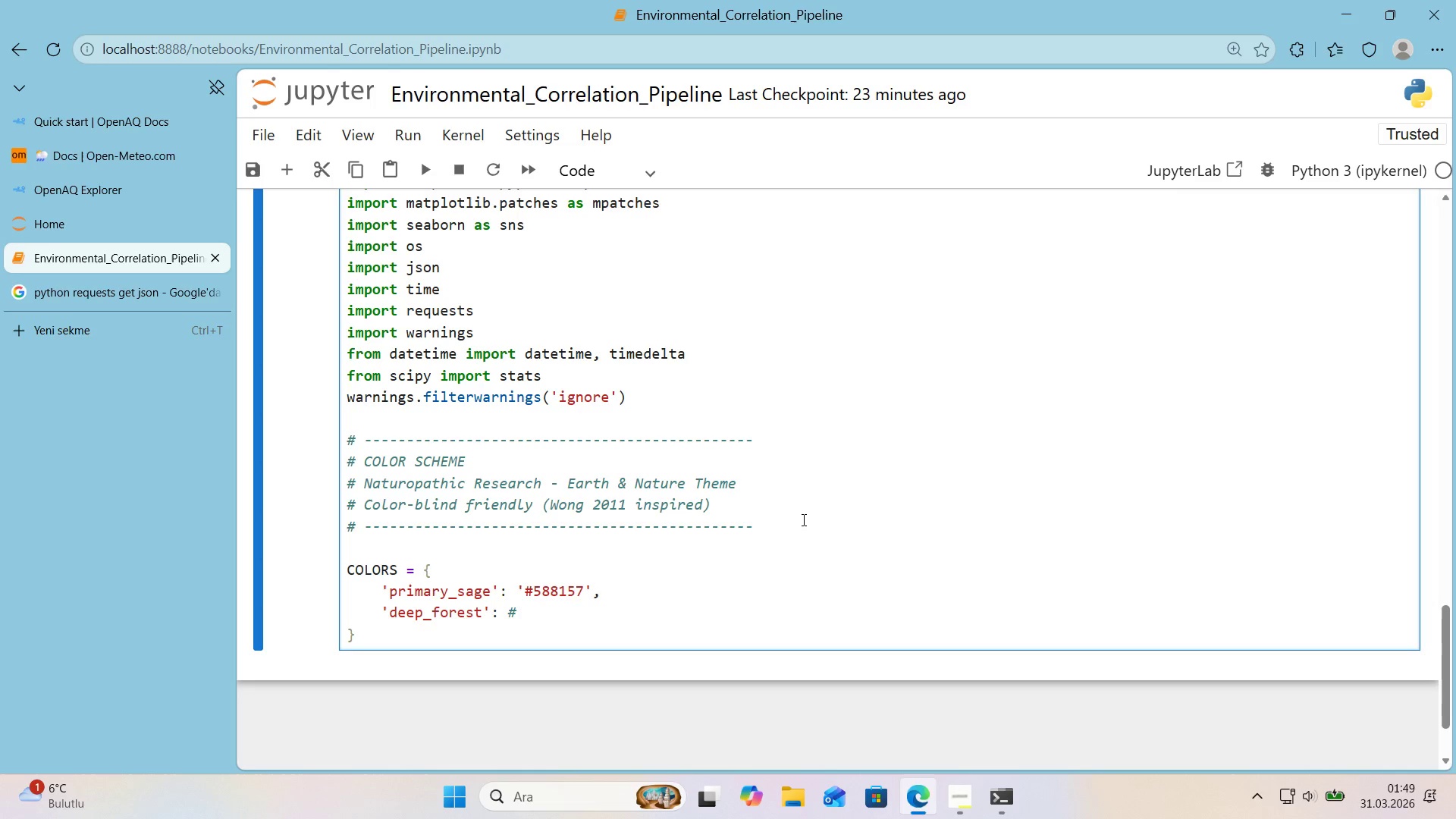 
key(Backspace)
type(@@)
 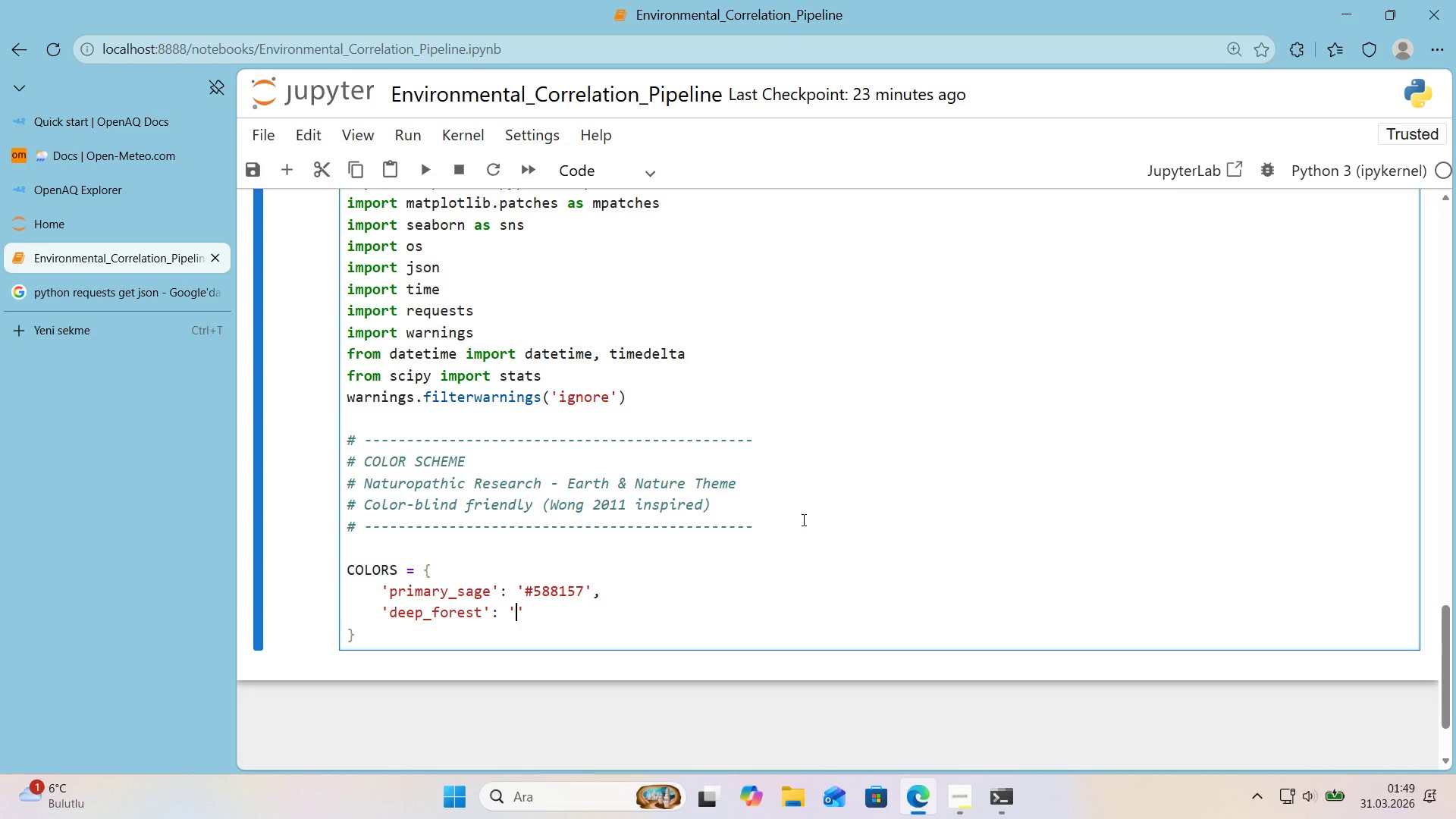 
 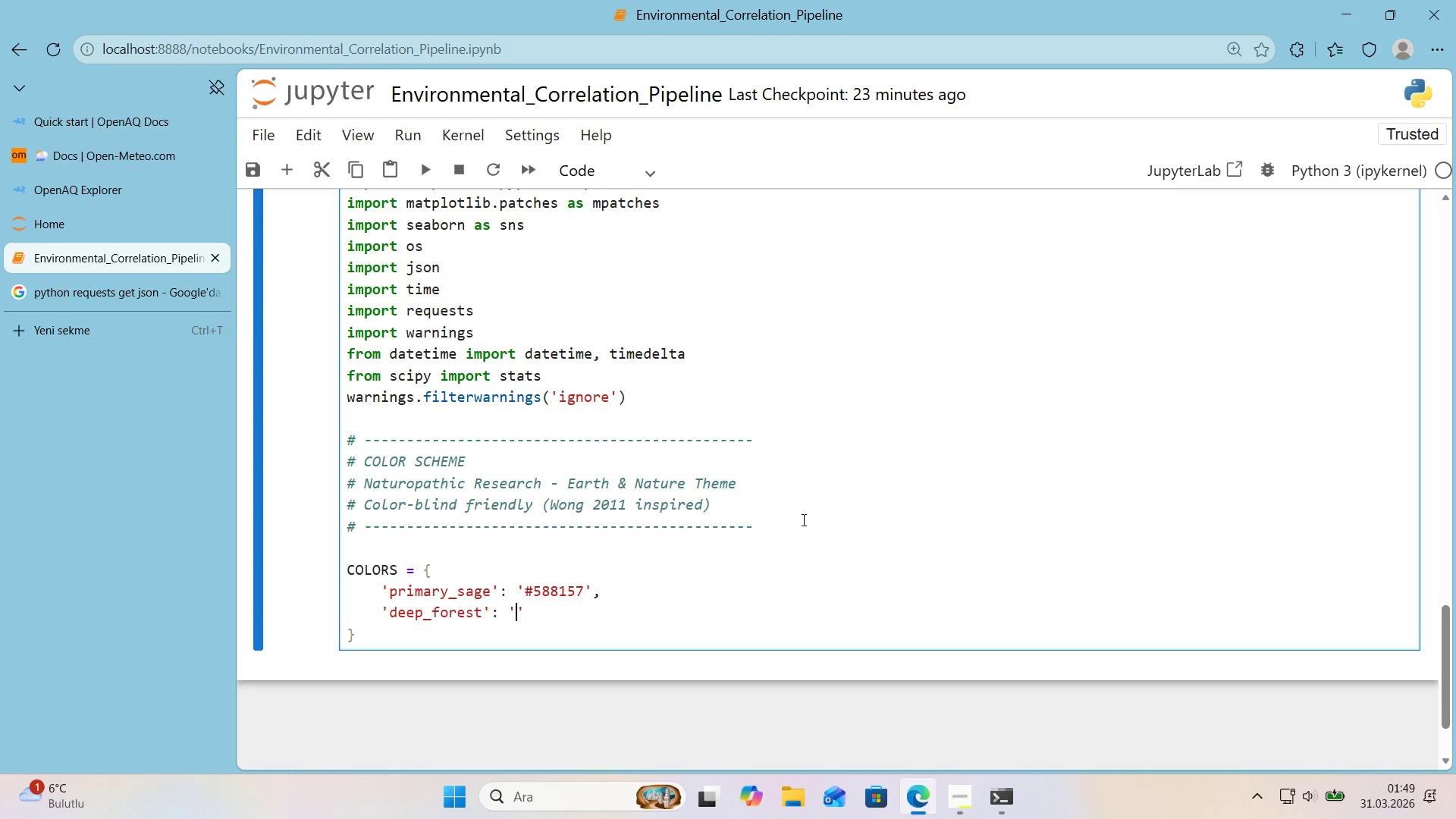 
key(ArrowLeft)
 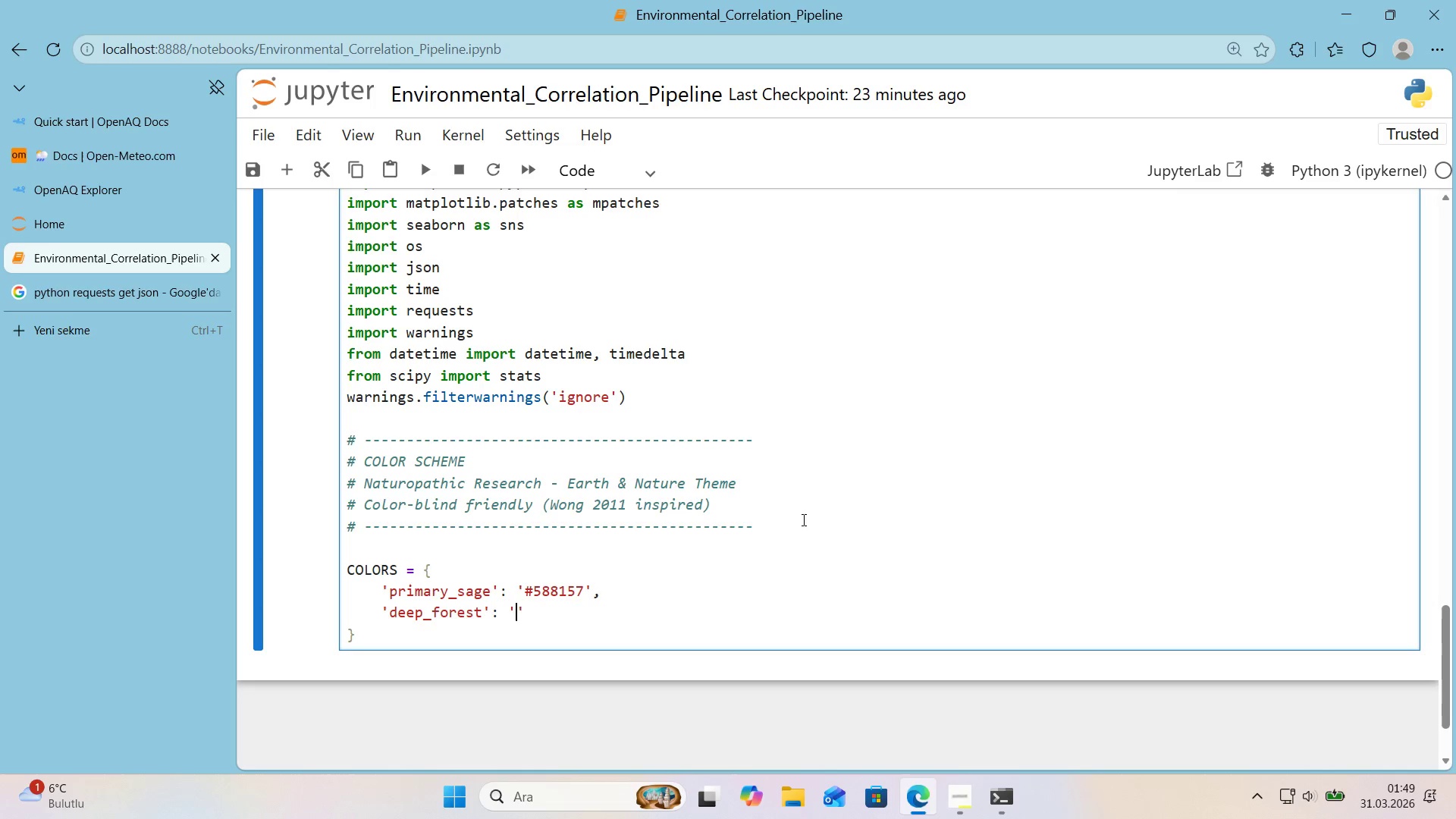 
key(Alt+Control+3)
 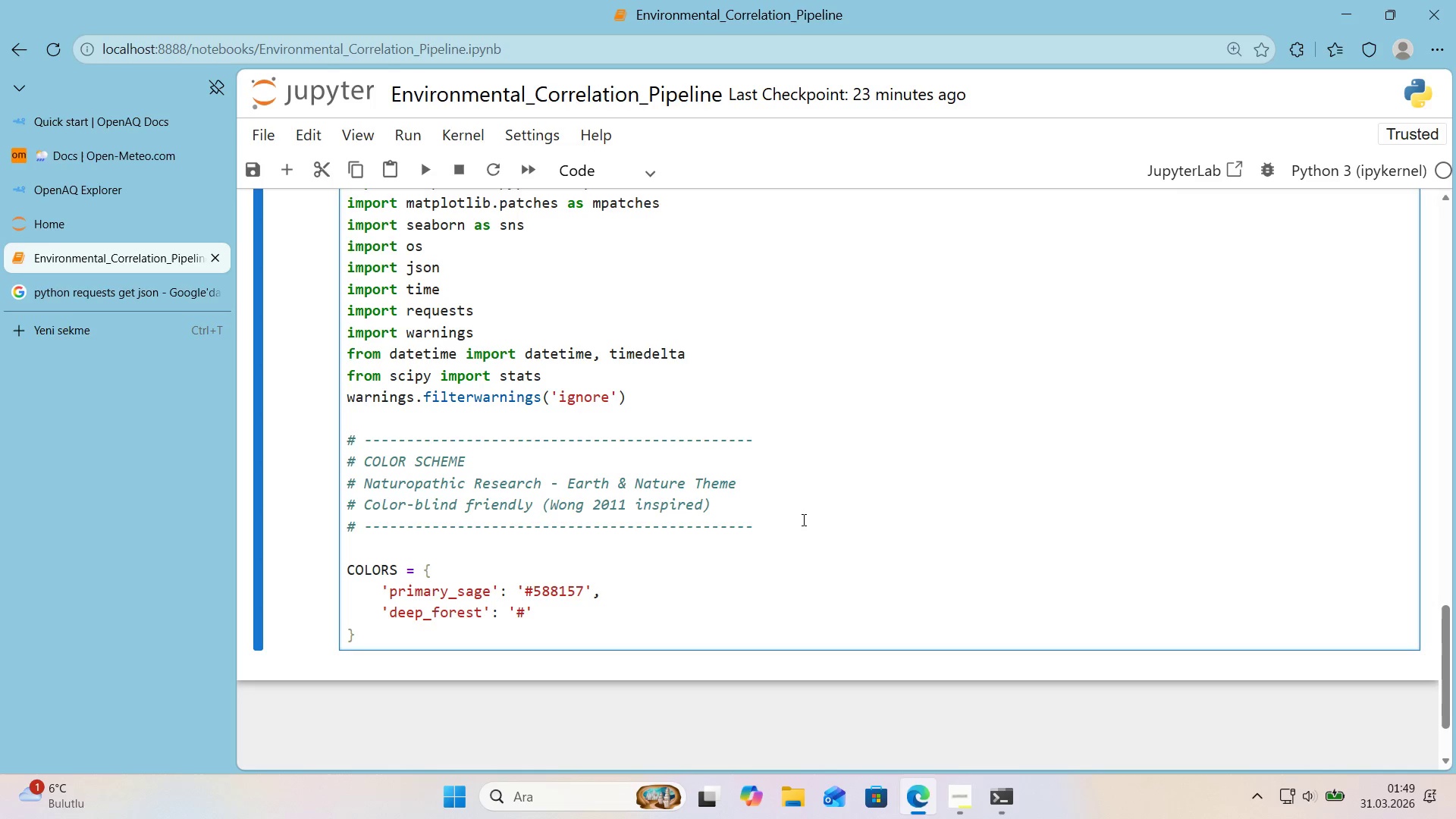 
key(Numpad3)
 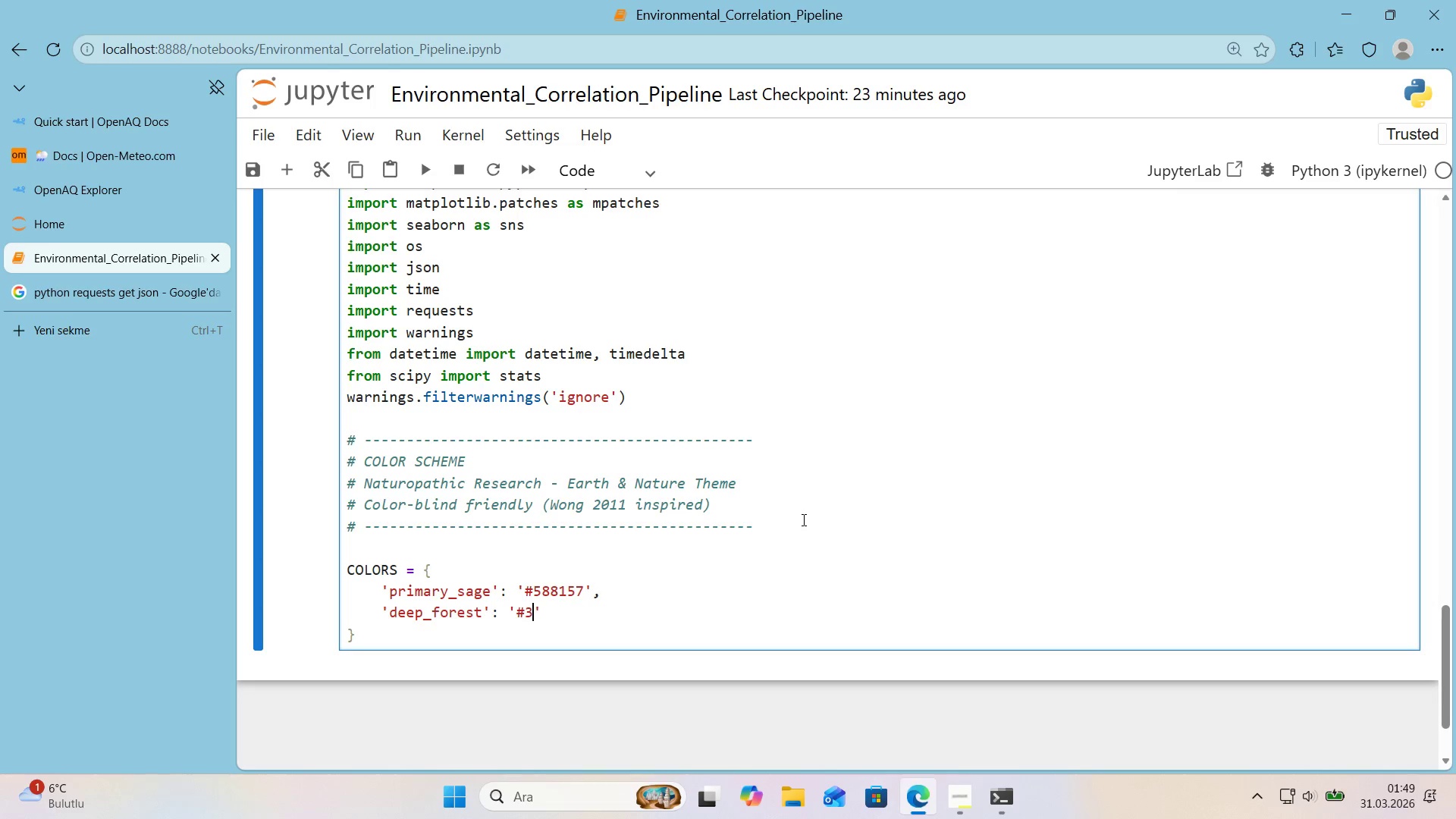 
key(Numpad4)
 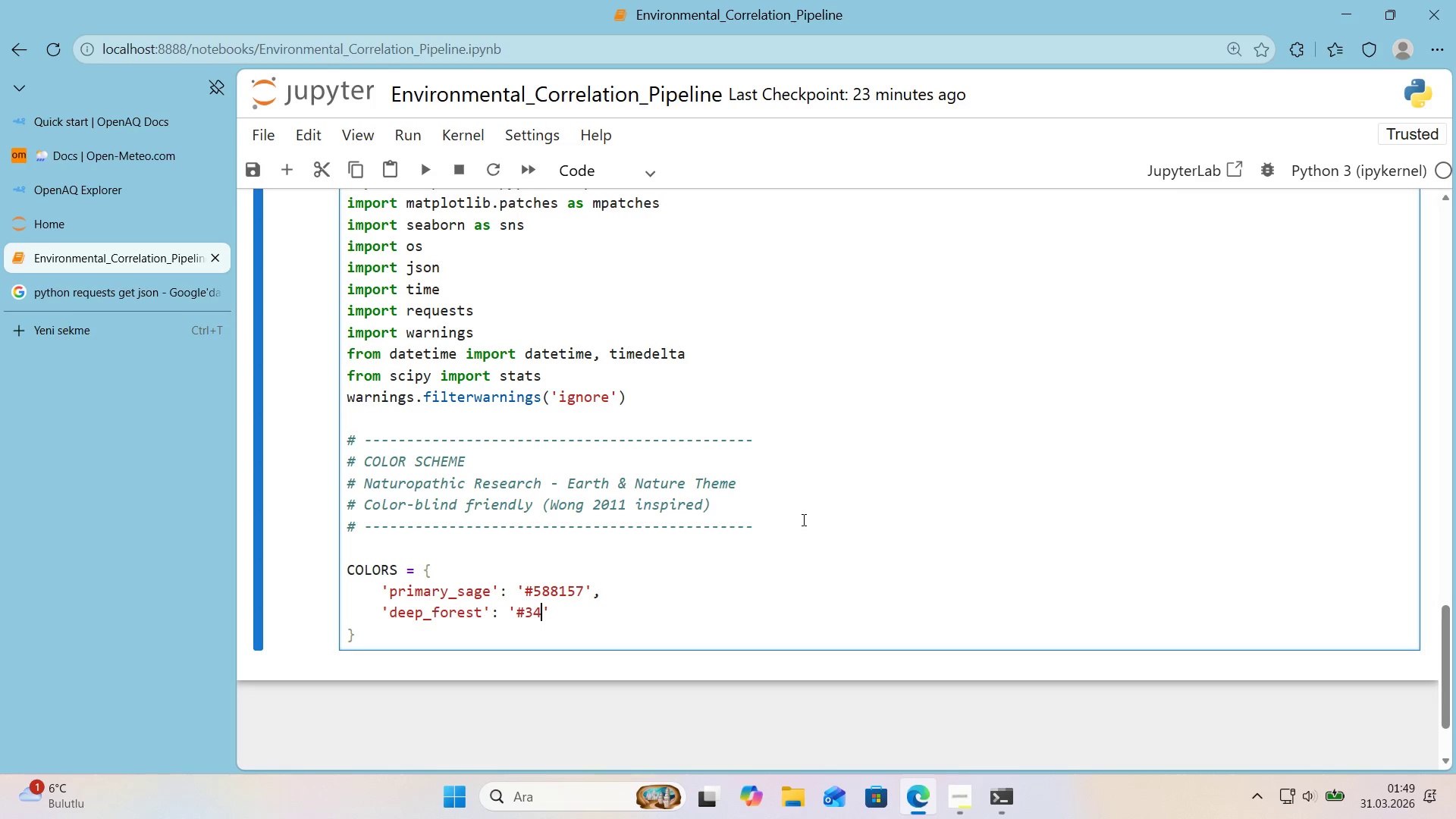 
key(Numpad4)
 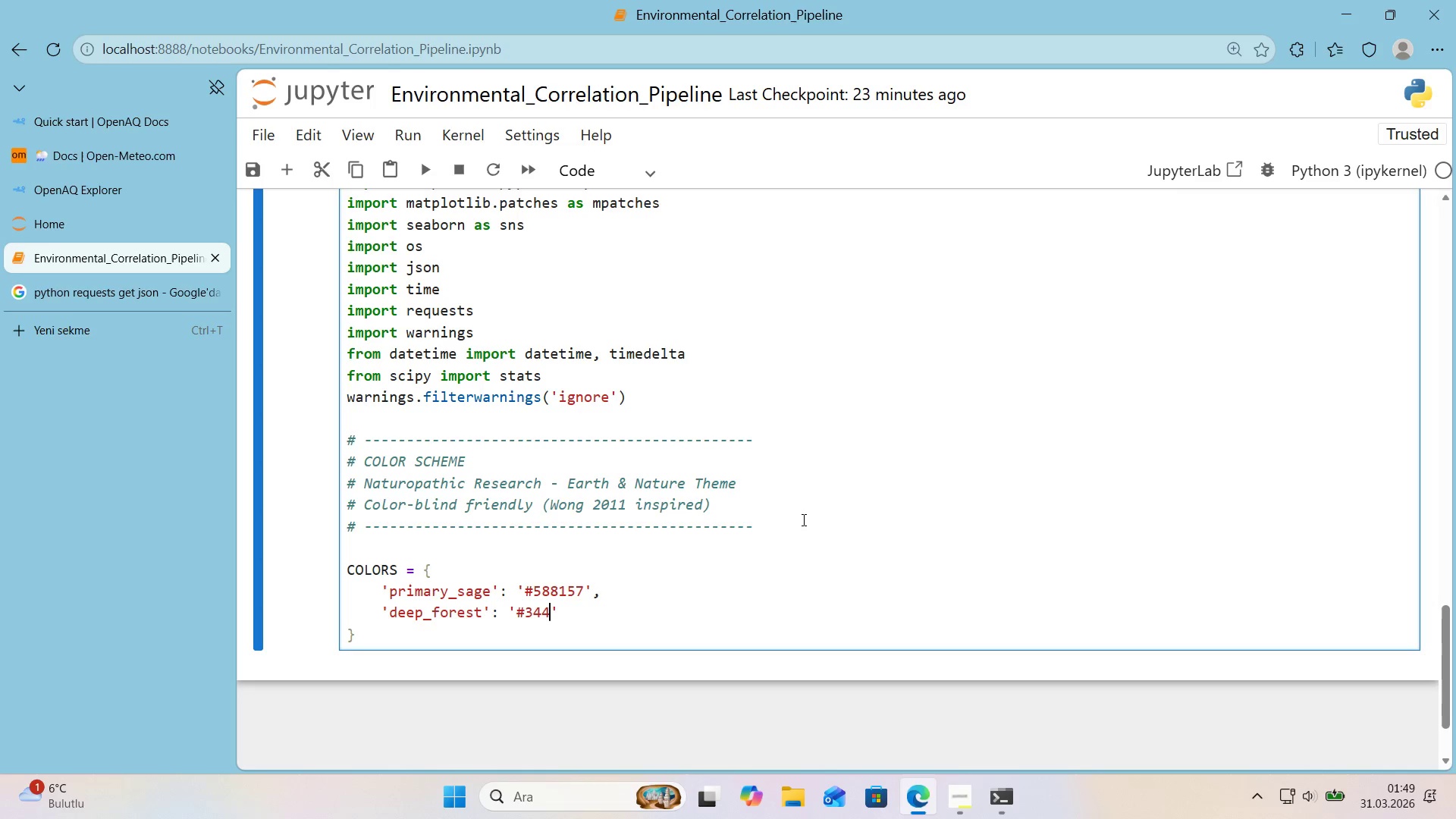 
key(CapsLock)
 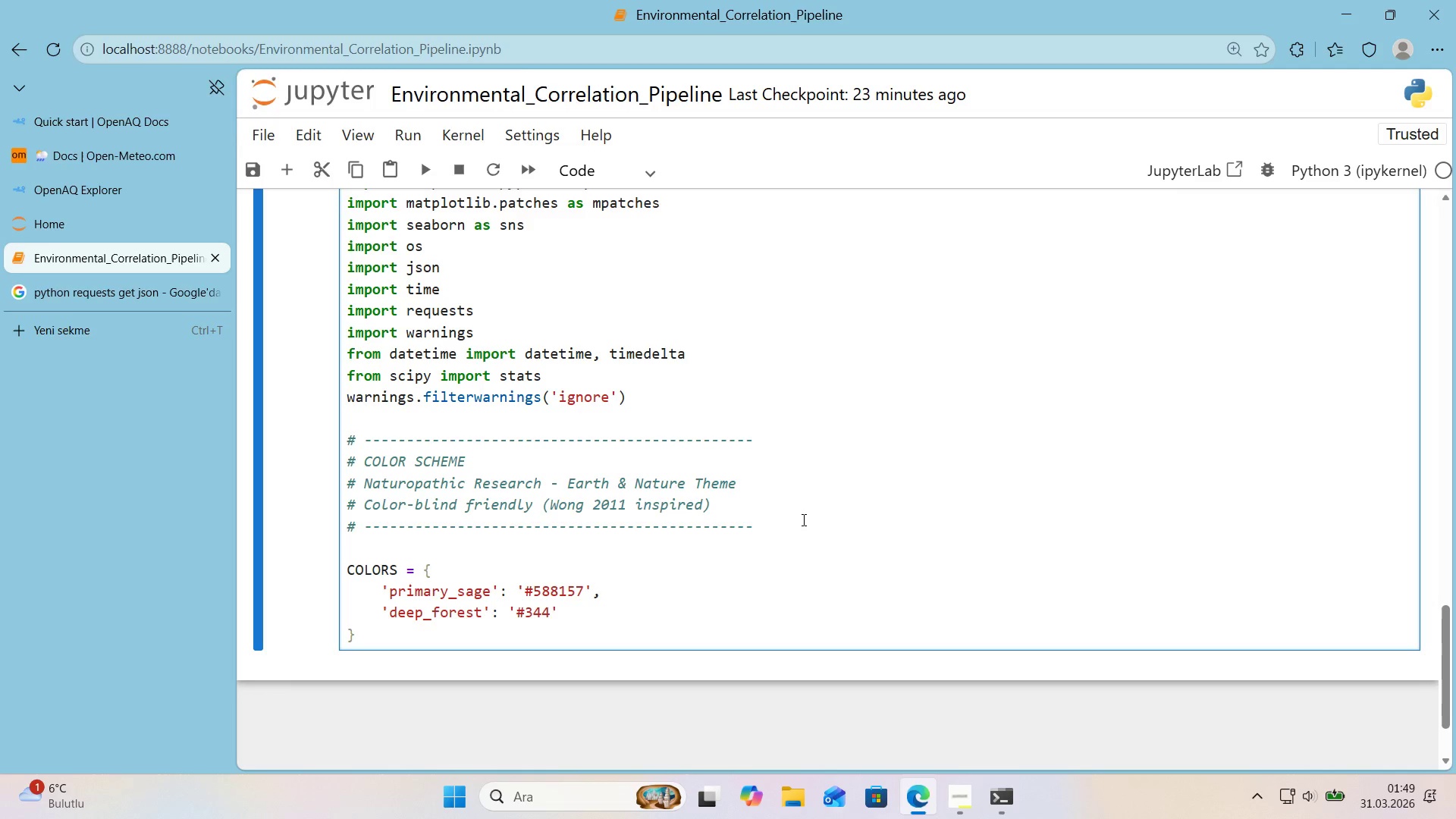 
key(E)
 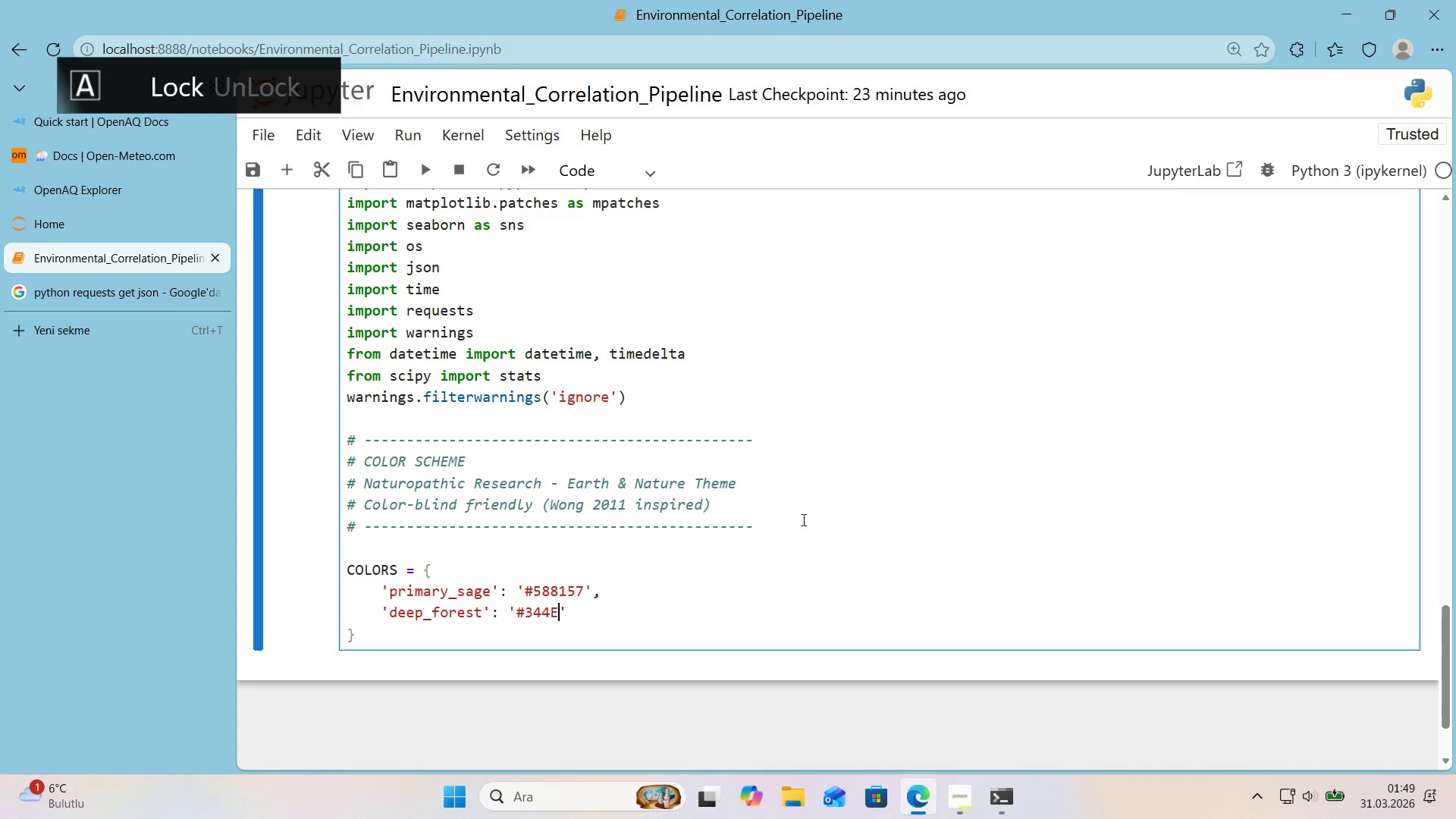 
key(Numpad4)
 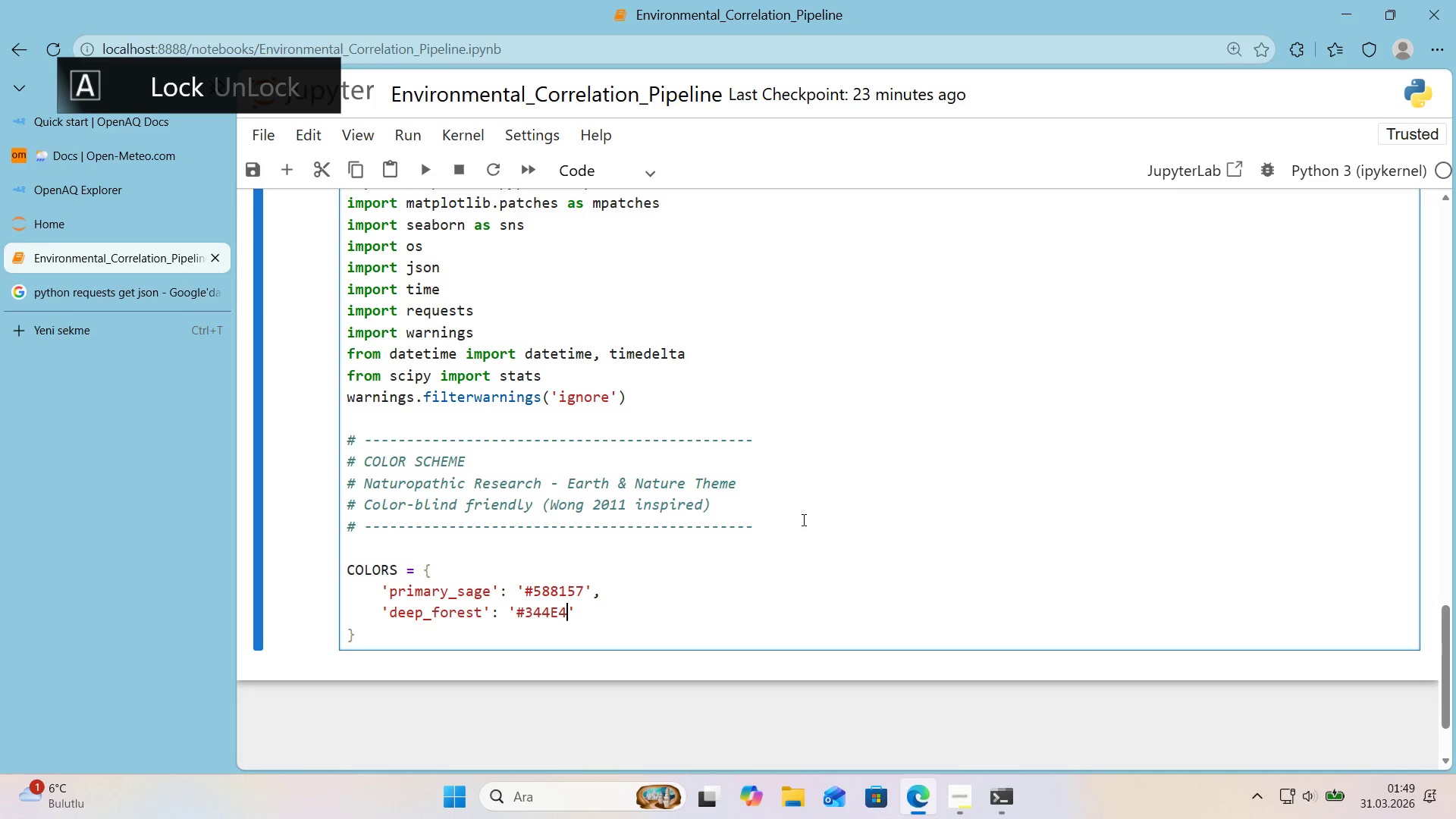 
key(Numpad1)
 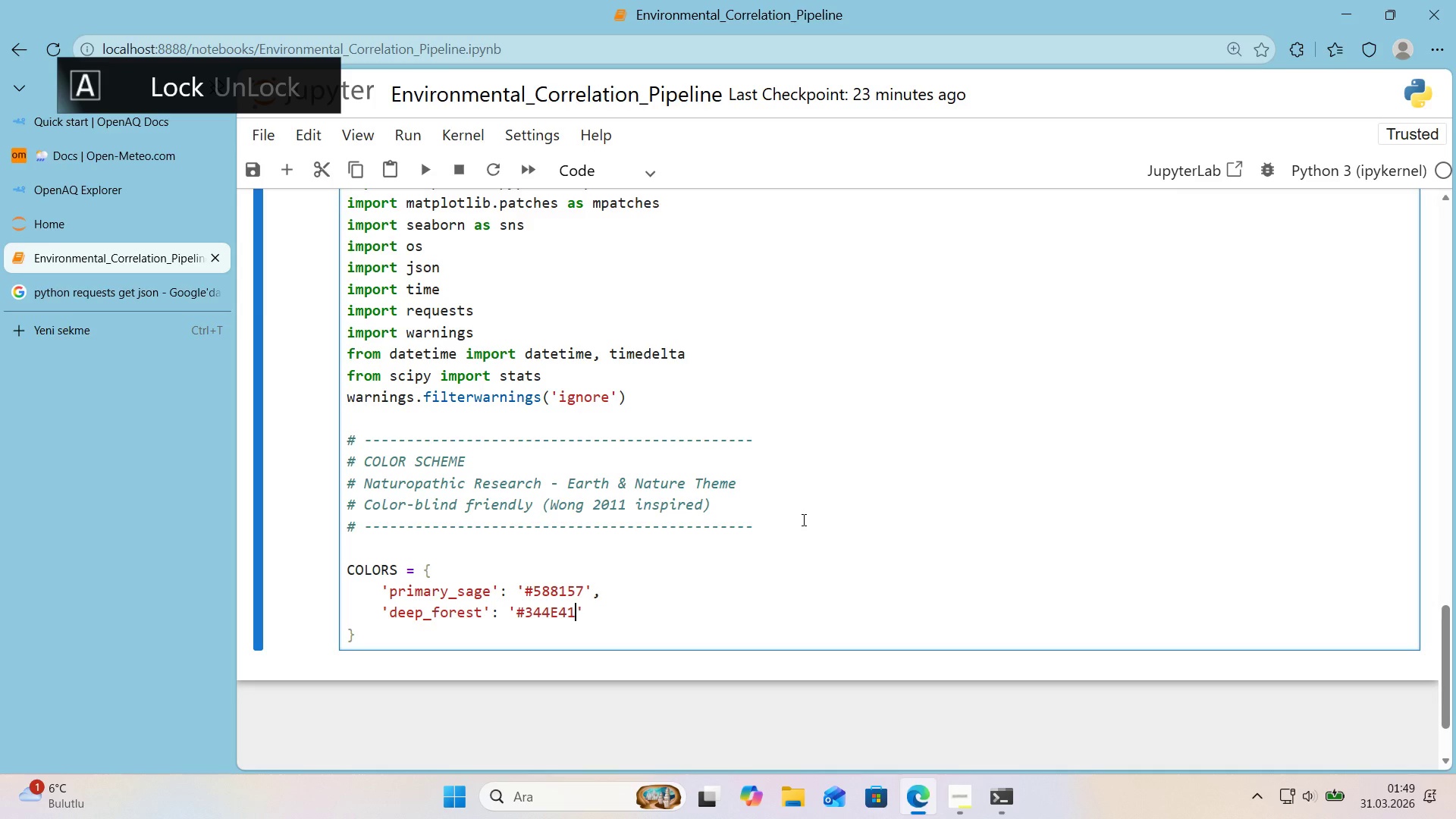 
key(ArrowRight)
 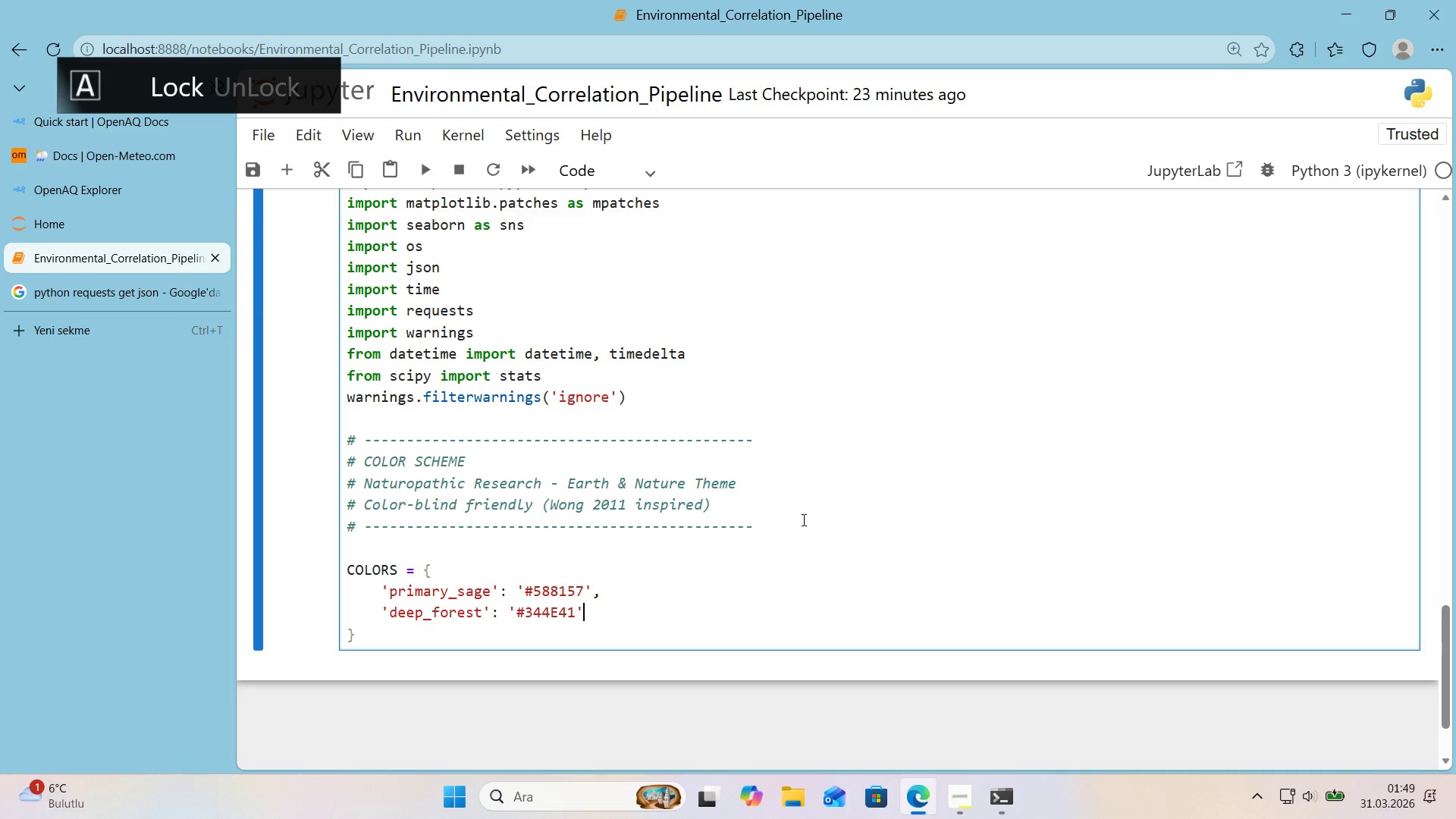 
key(CapsLock)
 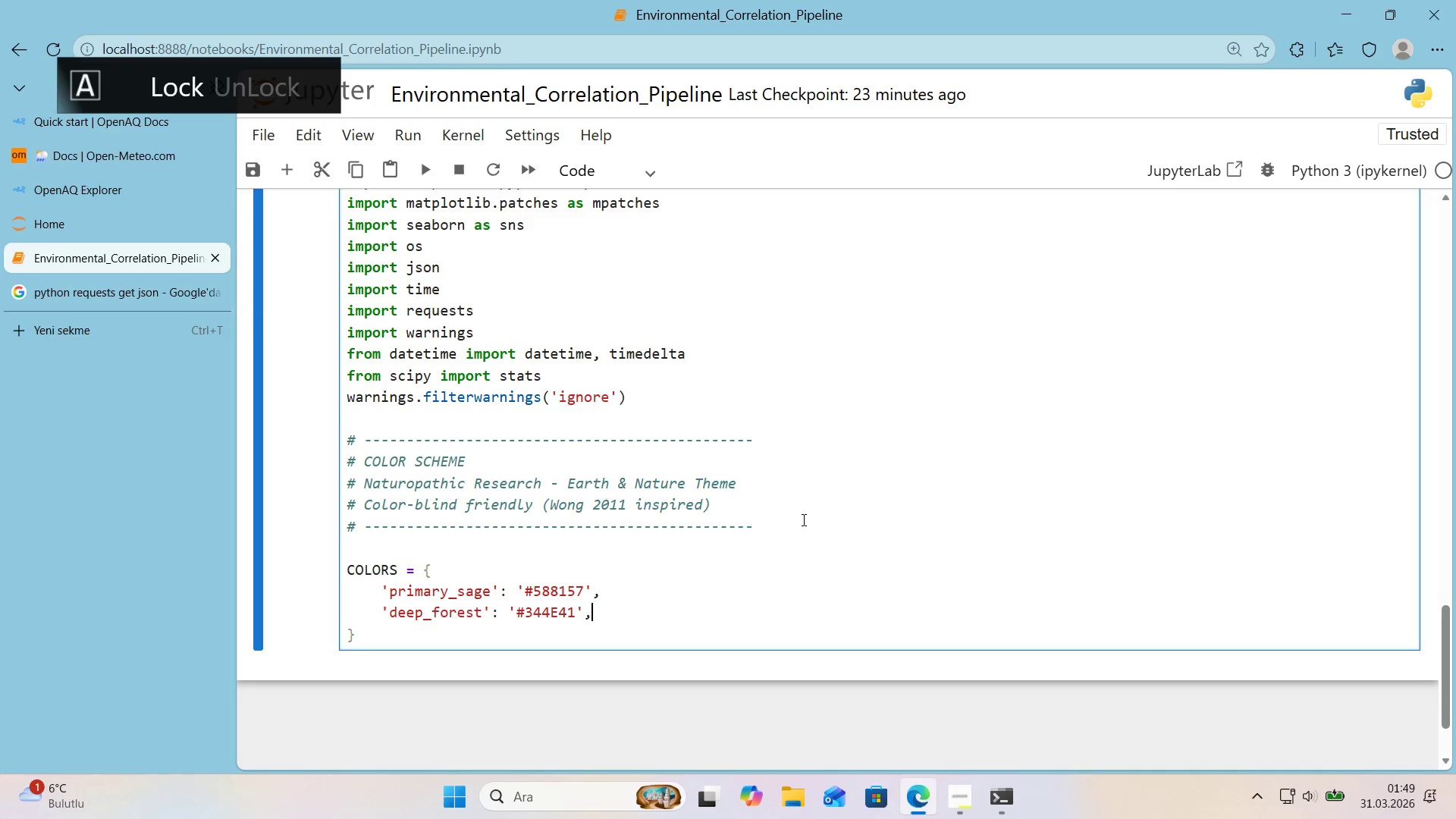 
key(Comma)
 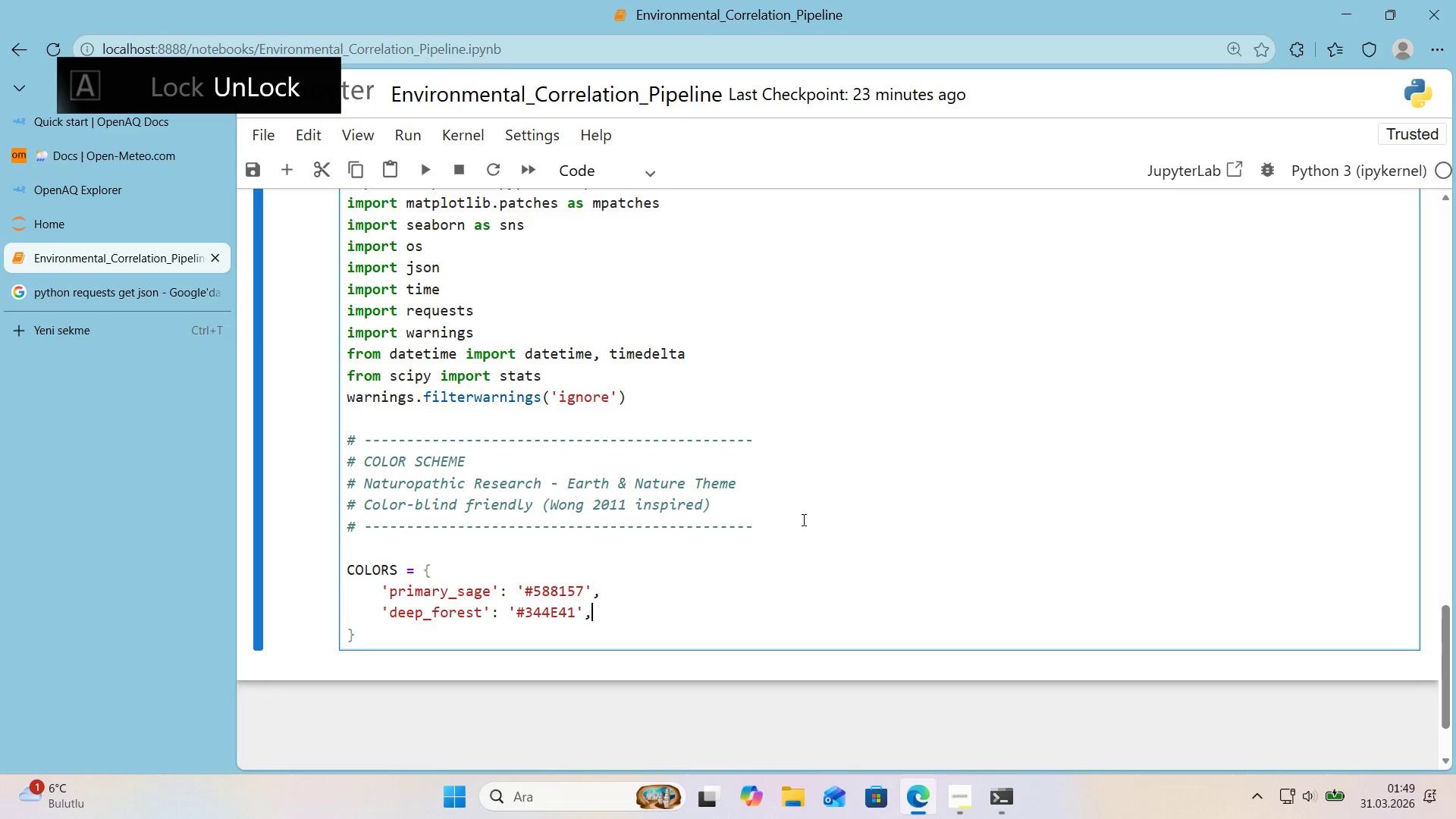 
key(Enter)
 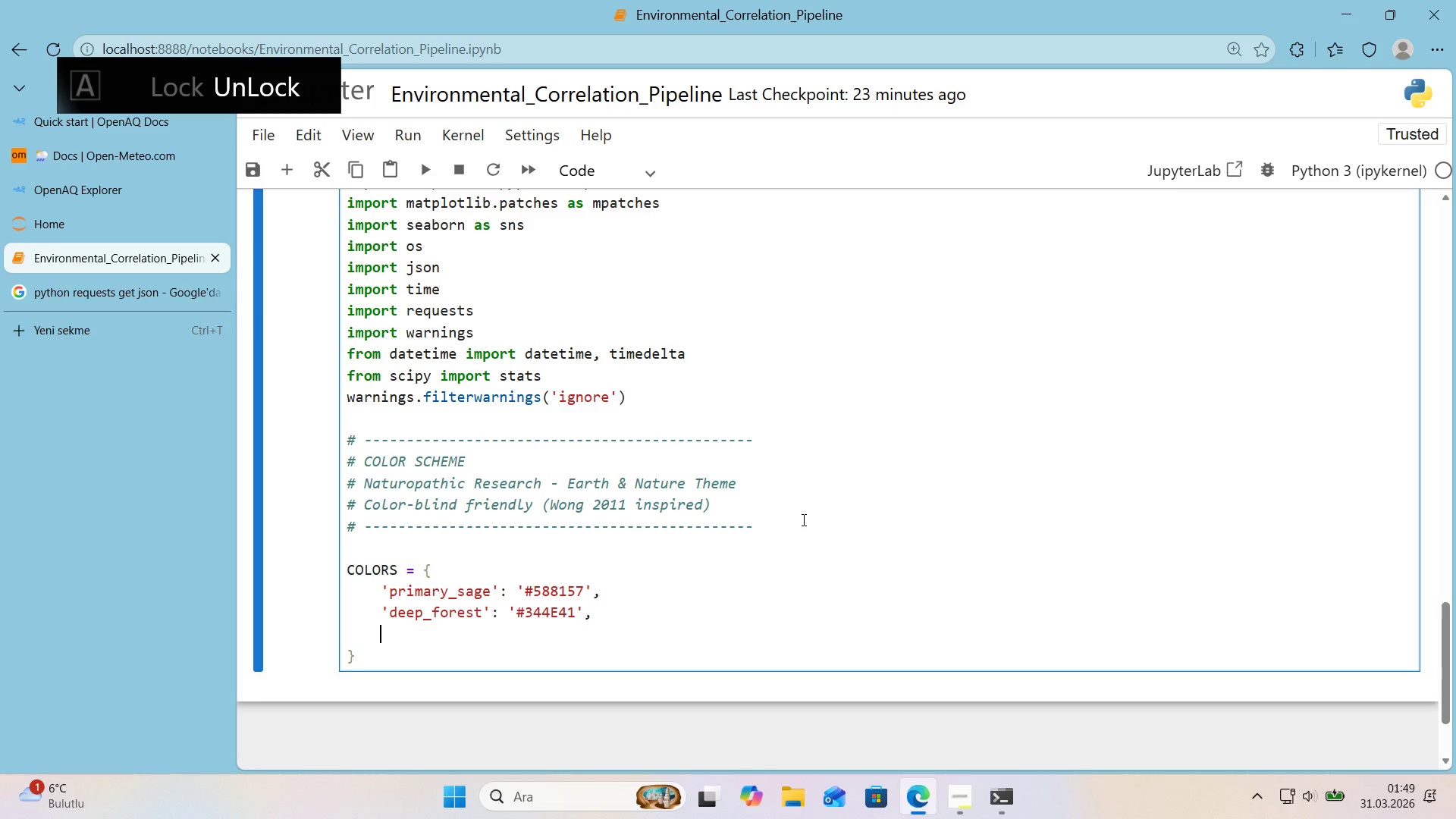 
type(@@)
 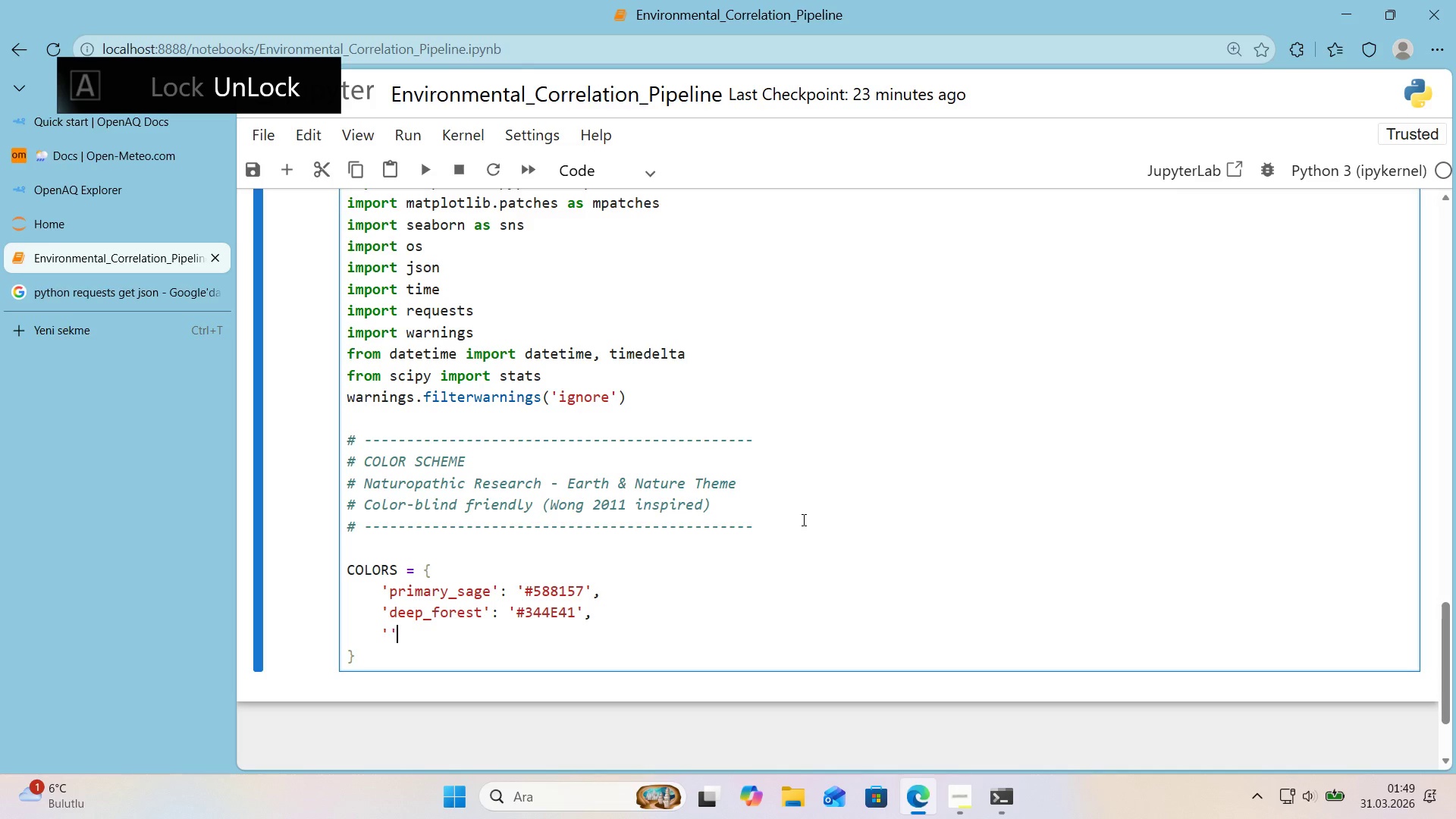 
key(ArrowLeft)
 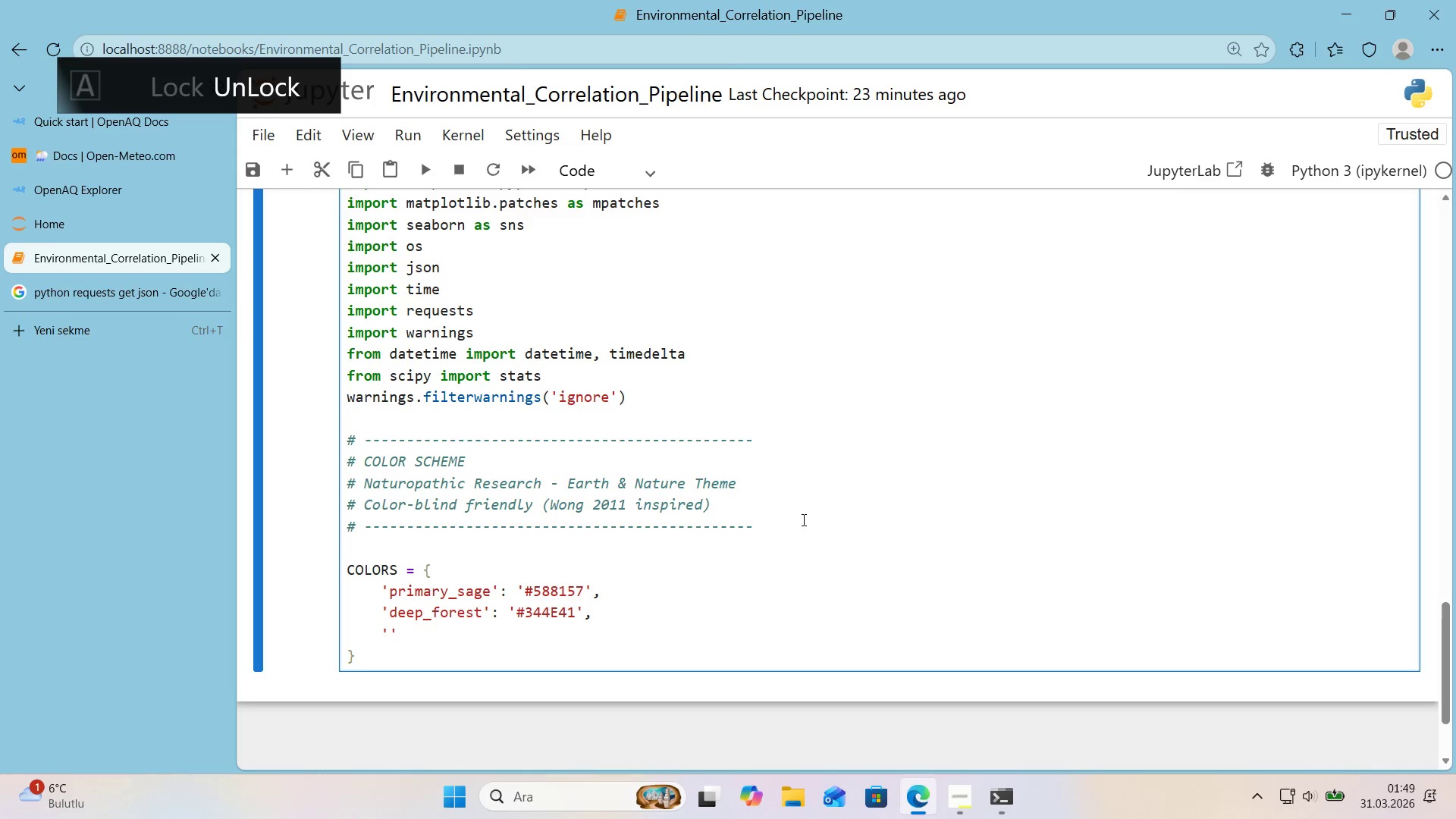 
type(earth_sand)
 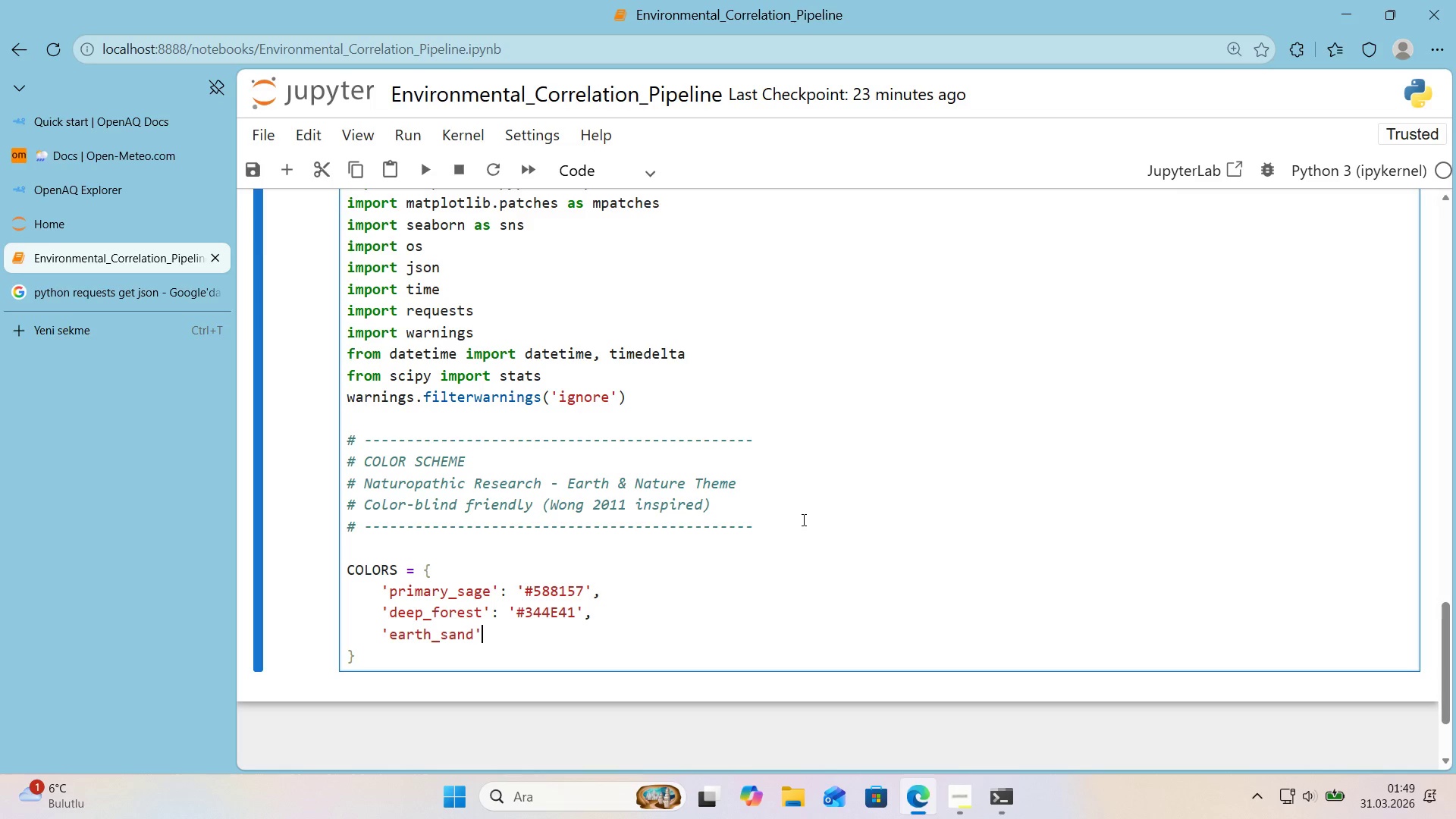 
 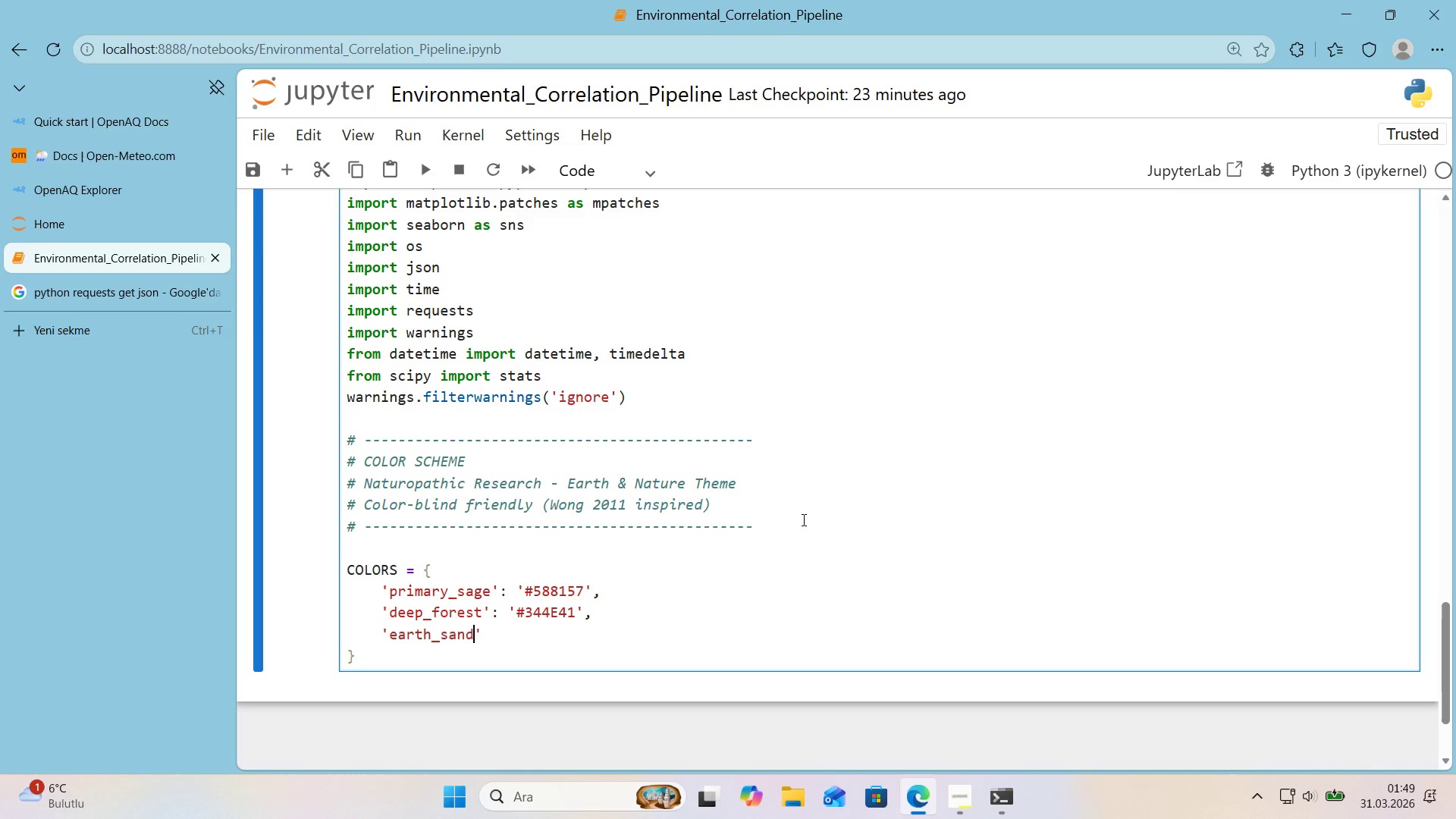 
key(ArrowRight)
 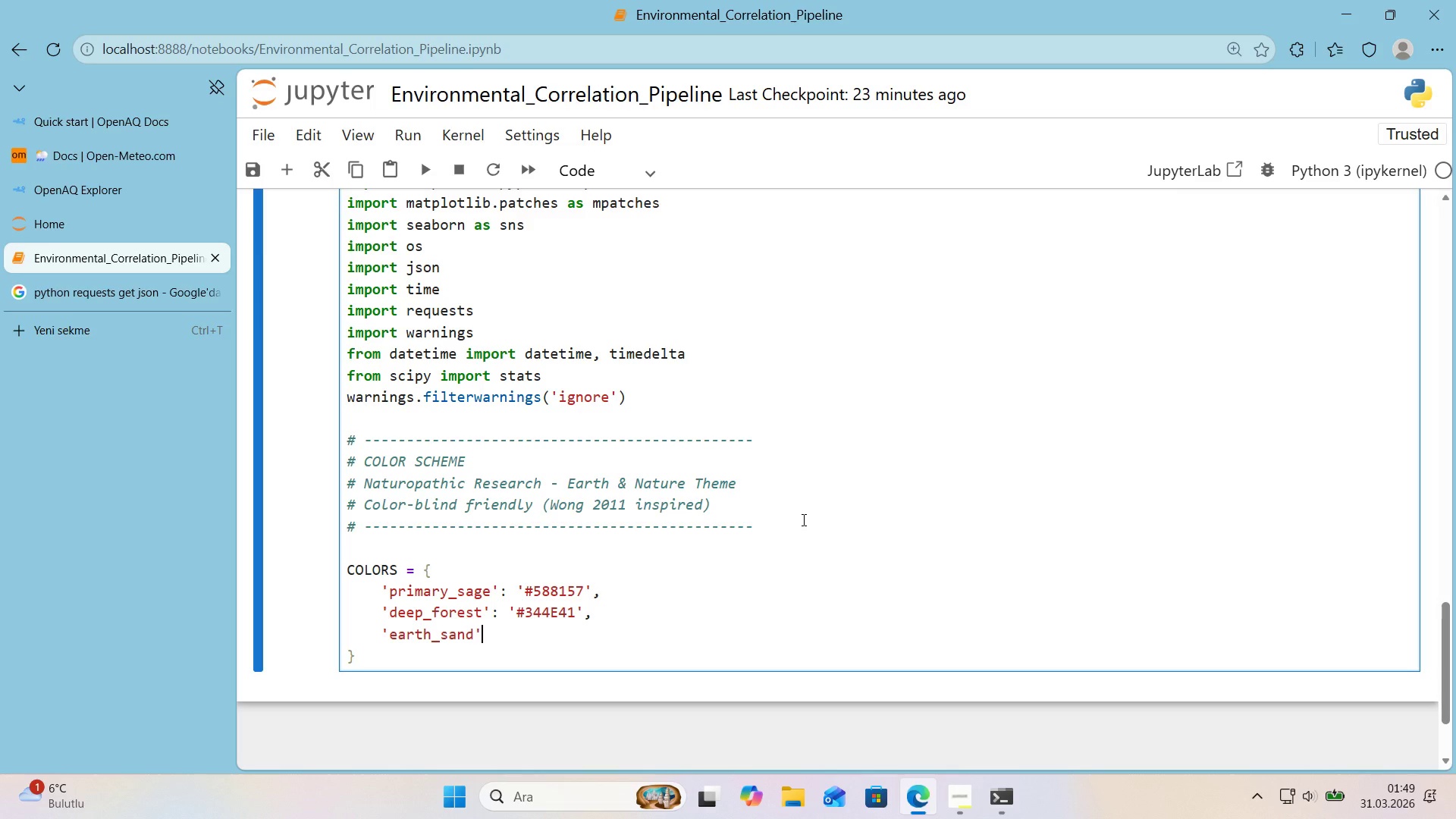 
type(> @@)
 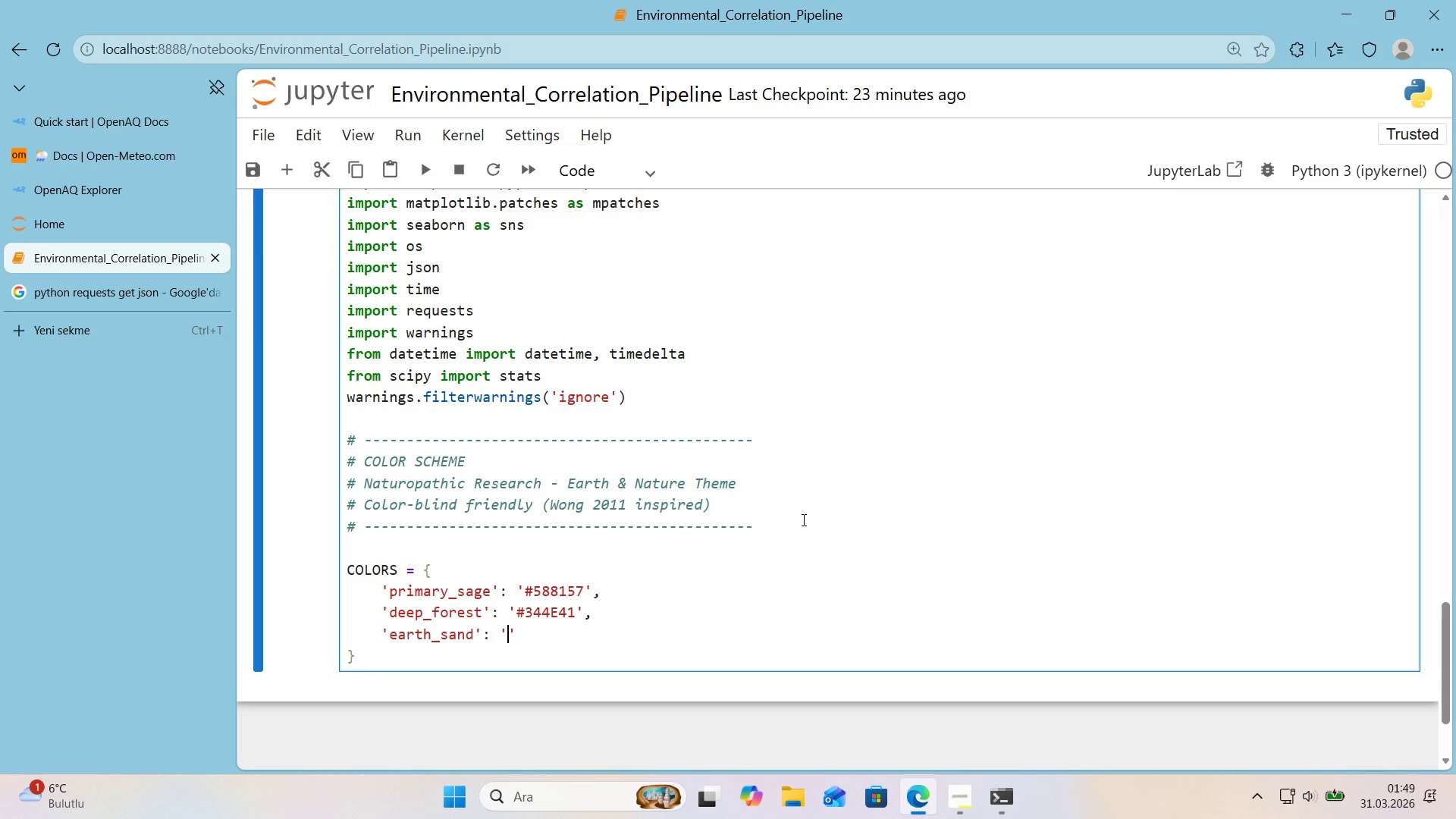 
 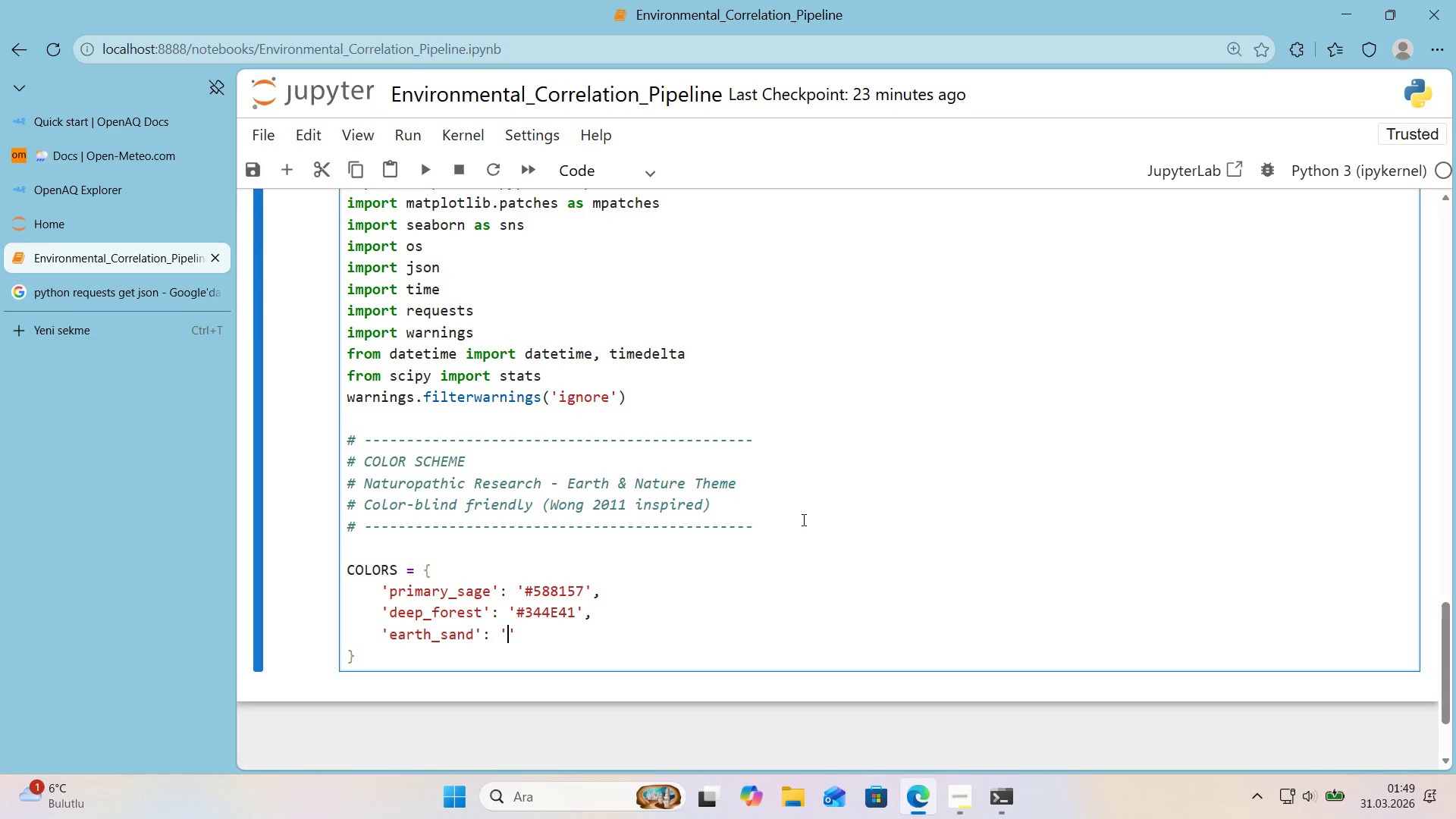 
key(ArrowLeft)
 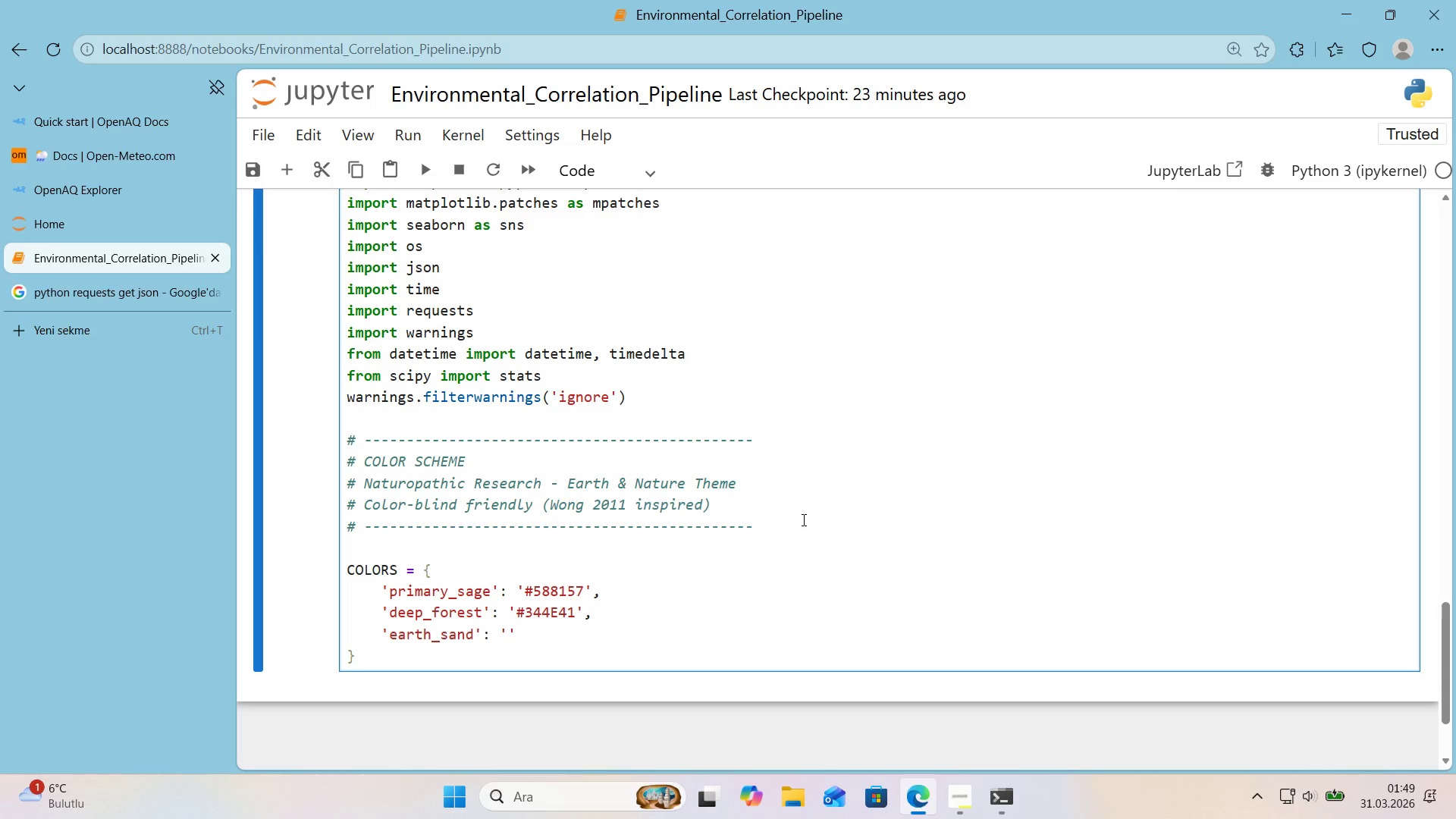 
key(Alt+Control+3)
 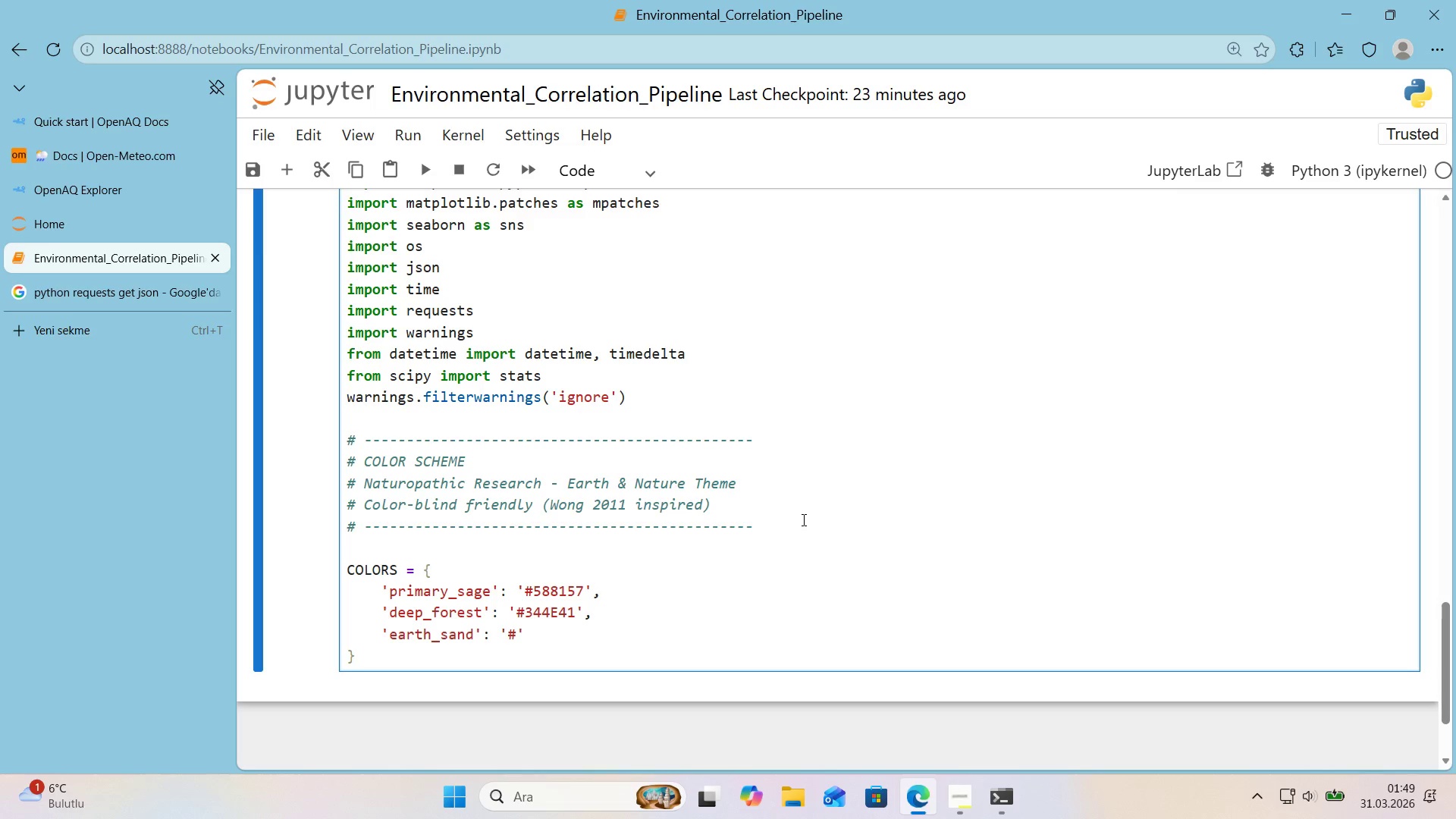 
type(DDA15E)
 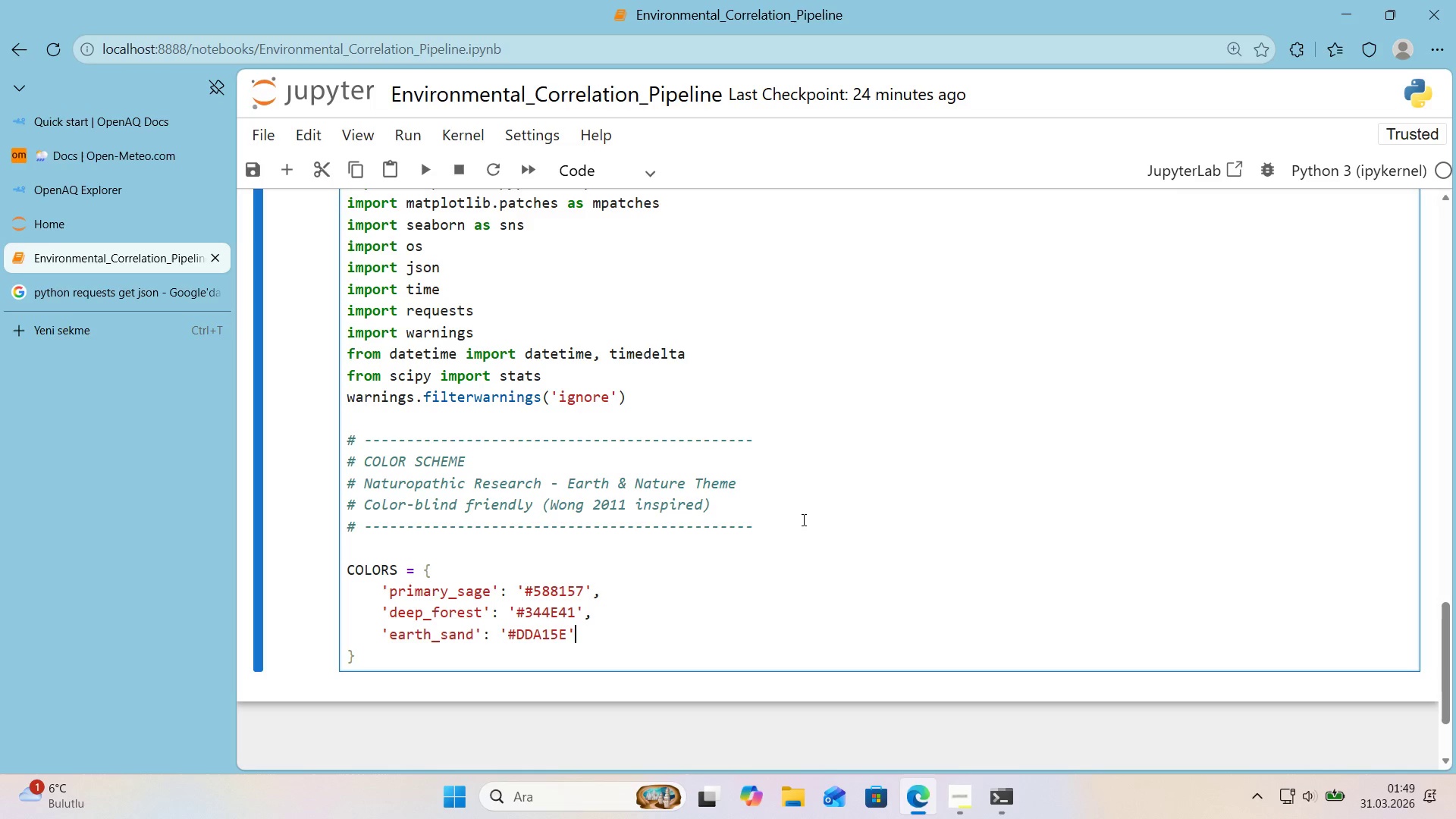 
key(ArrowRight)
 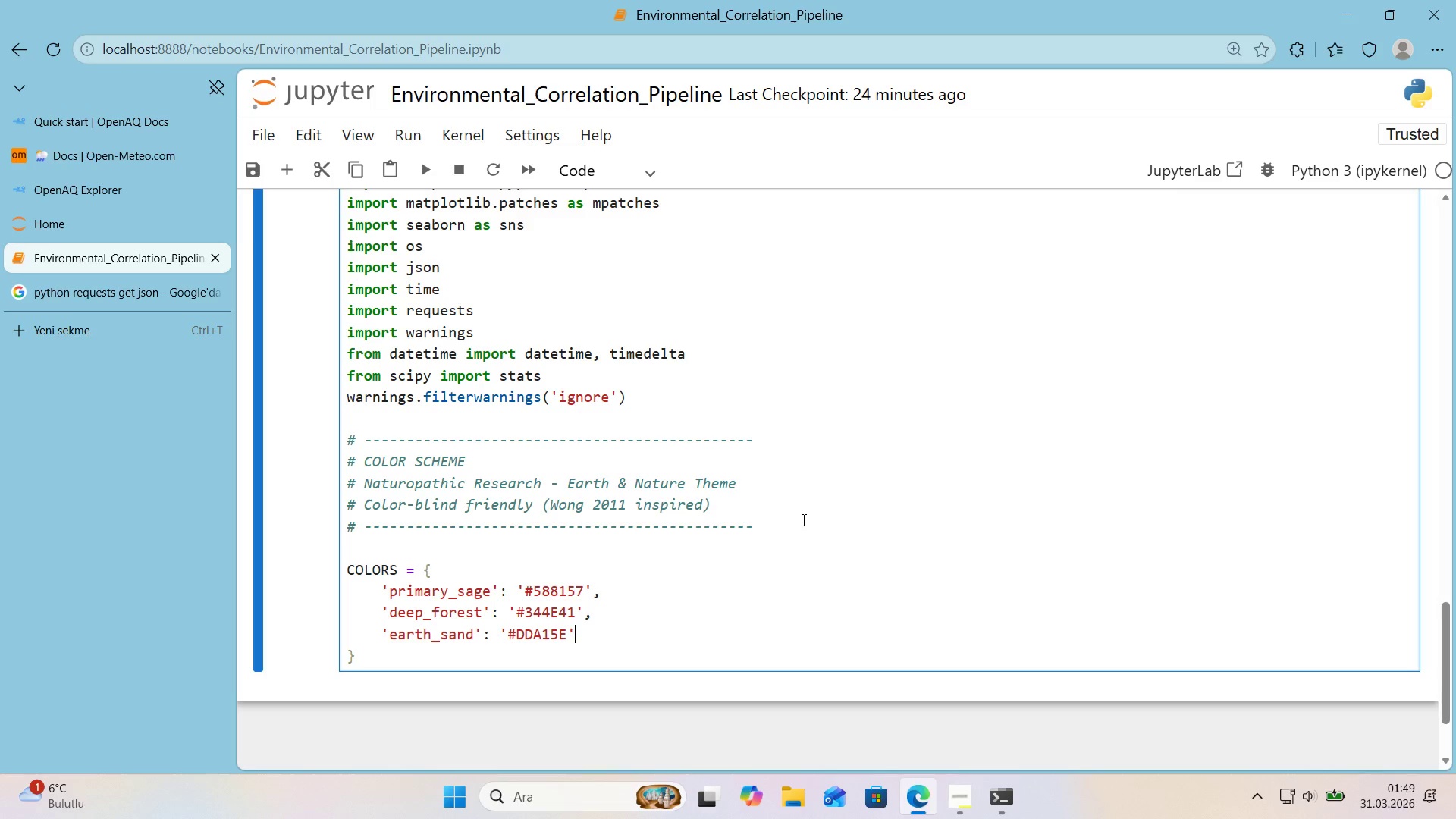 
key(Comma)
 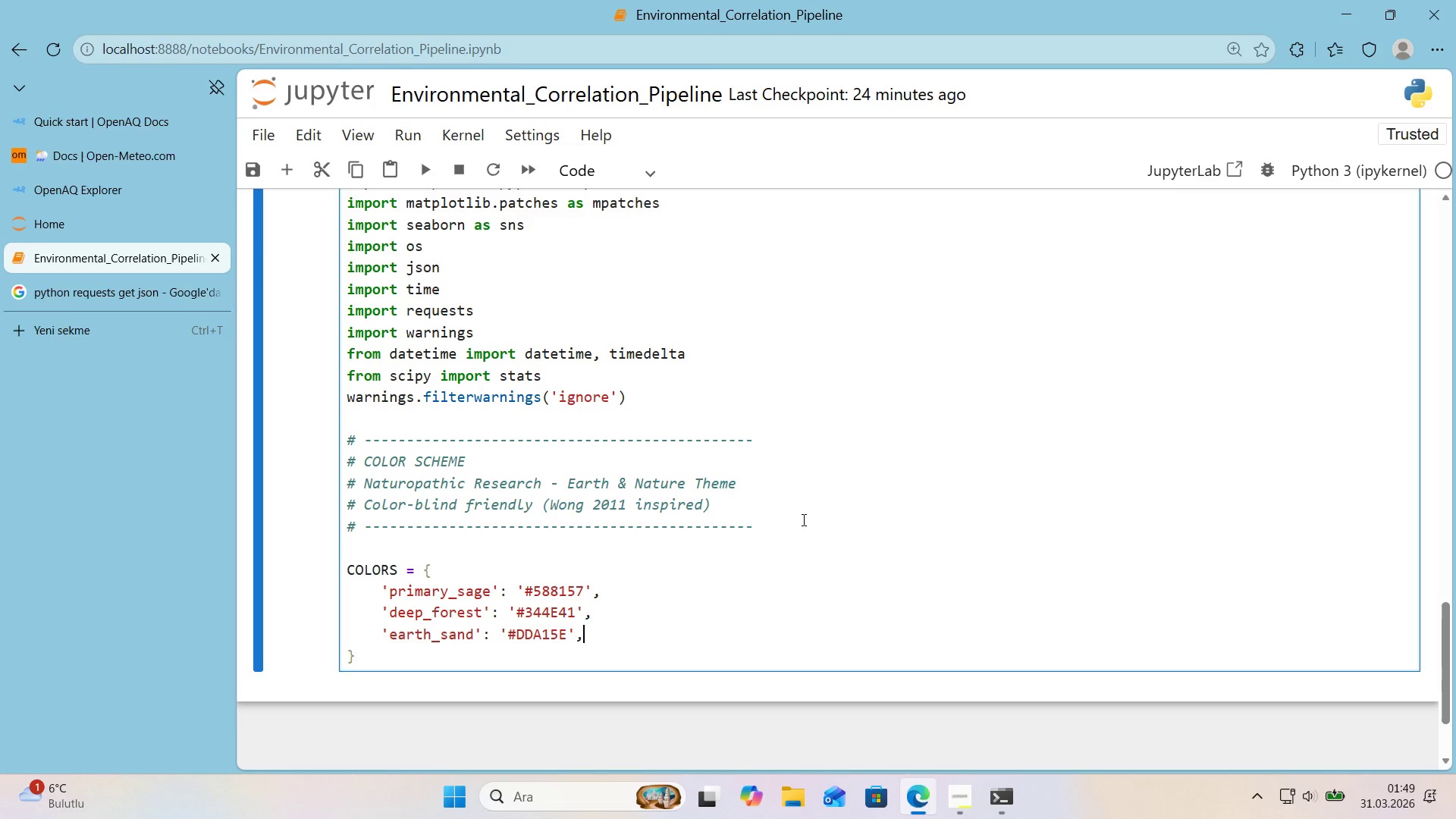 
key(Enter)
 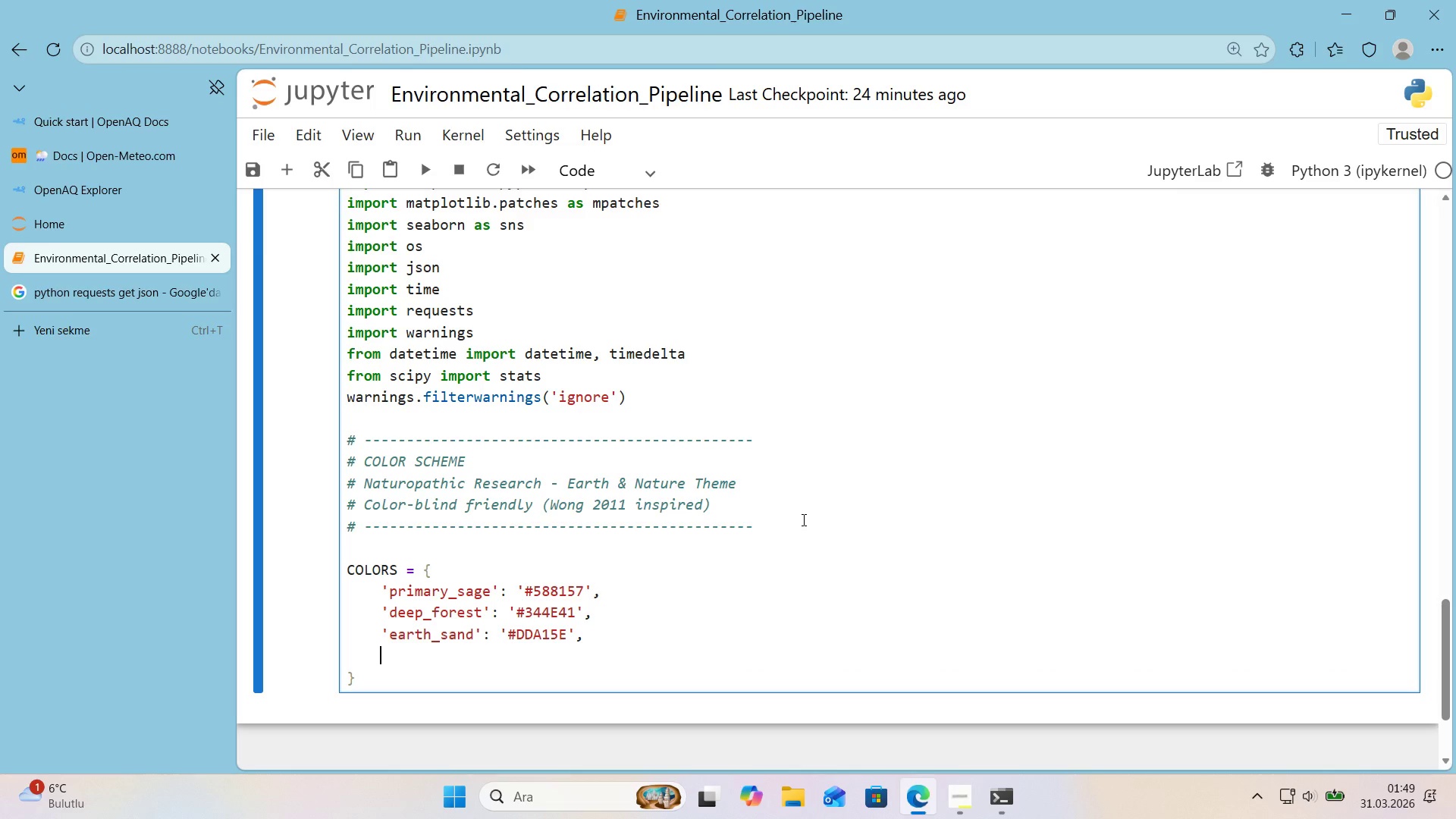 
type(@@)
 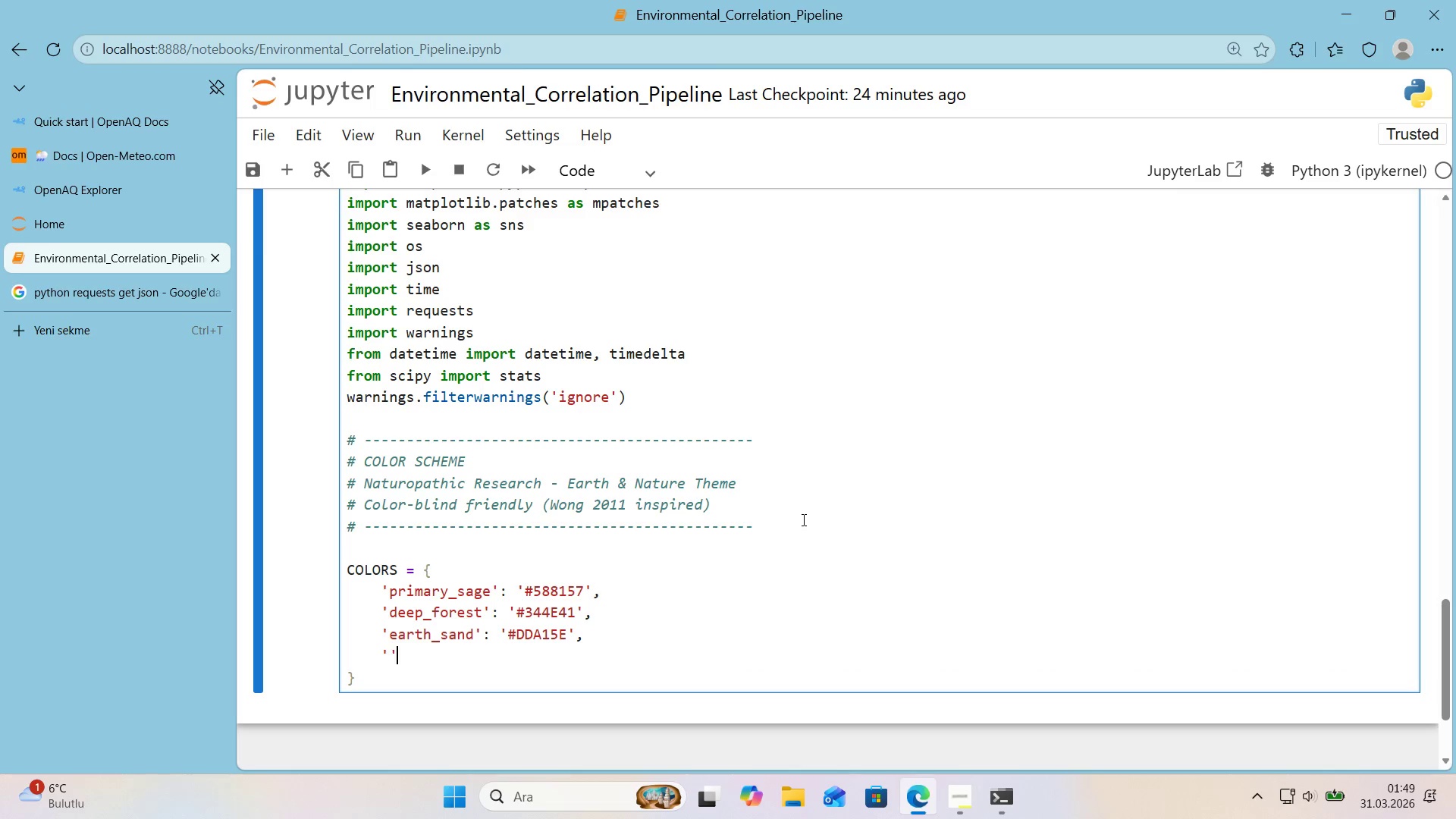 
key(ArrowLeft)
 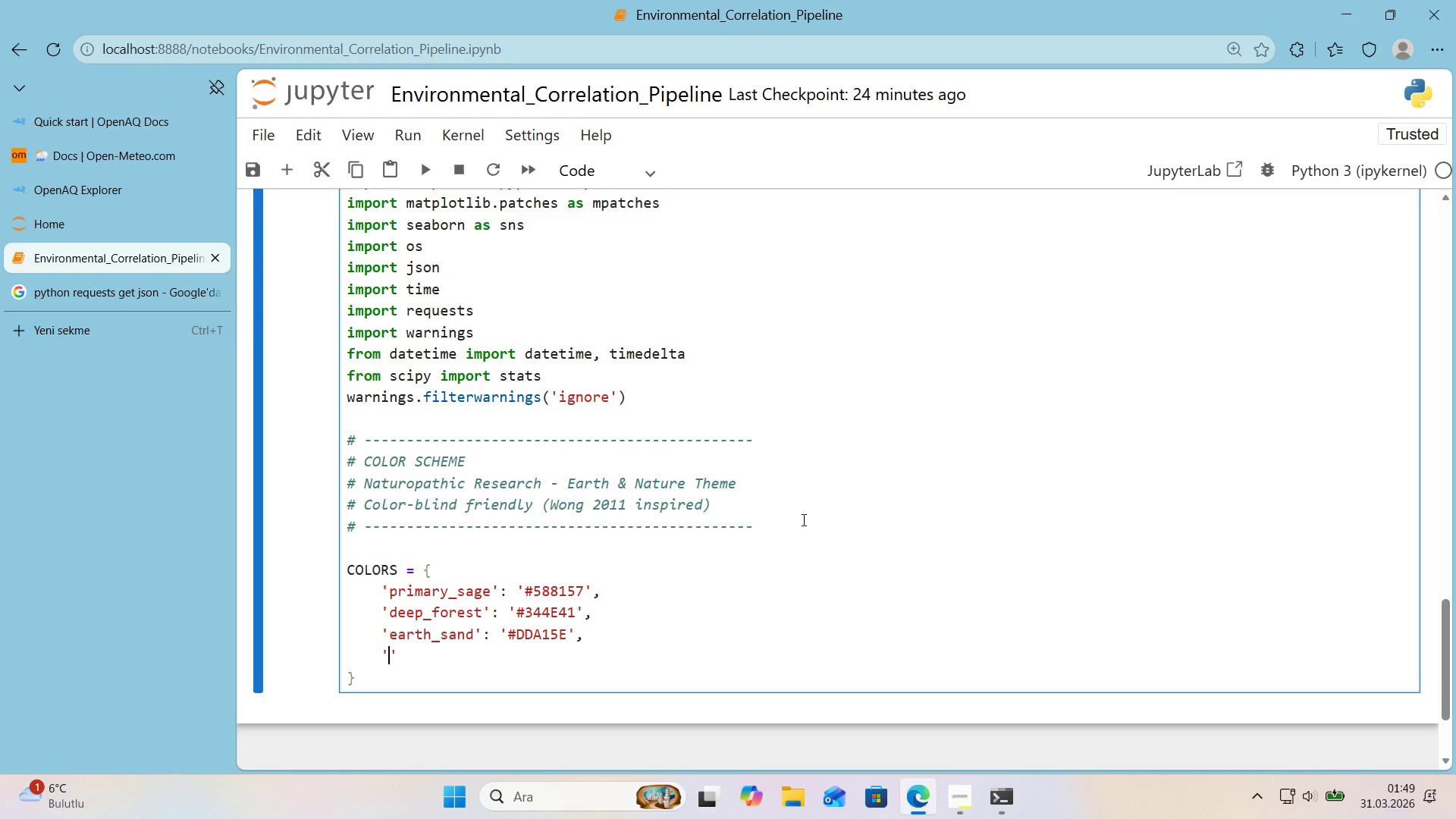 
type(deep_earth)
 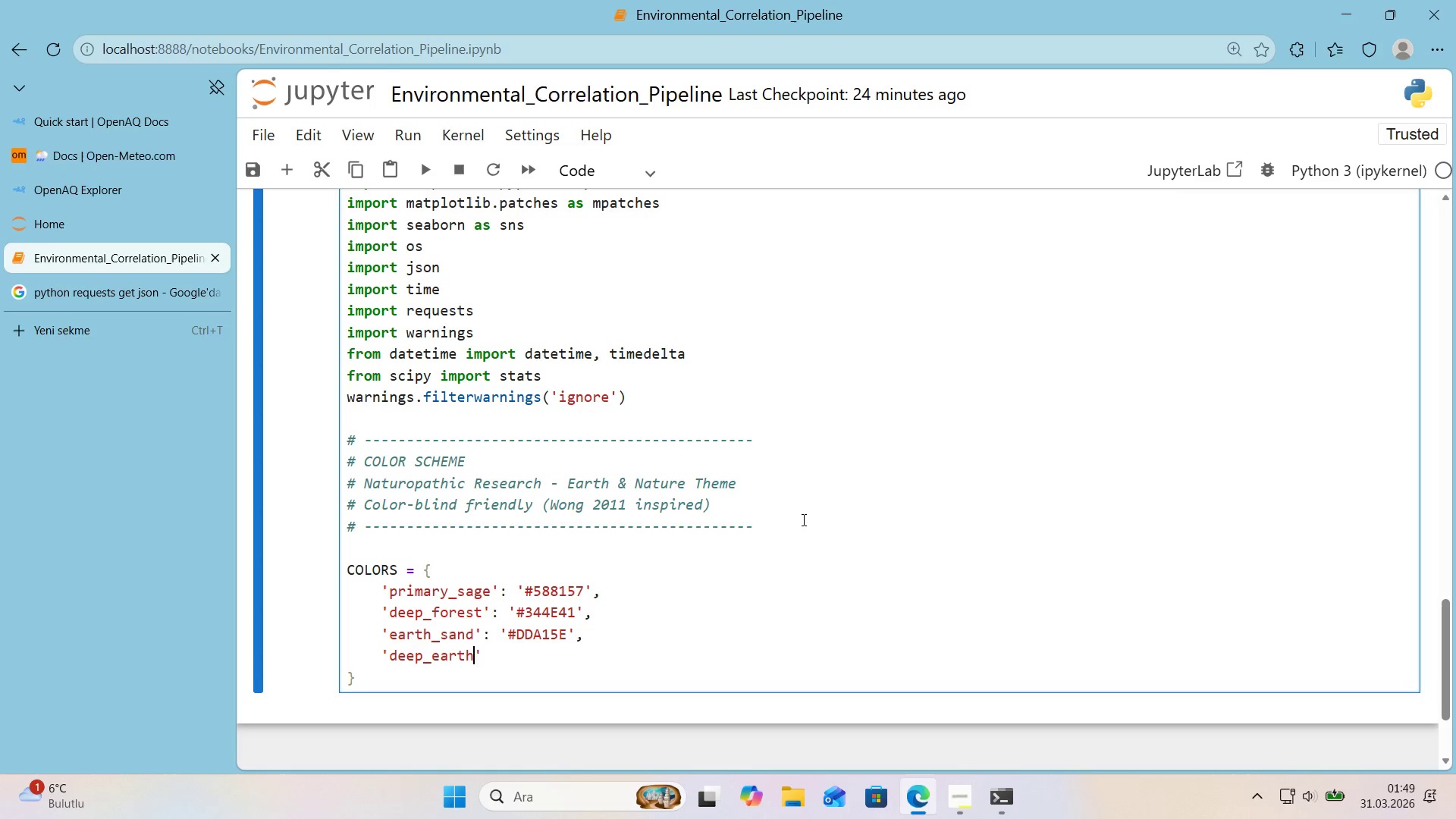 
key(ArrowRight)
 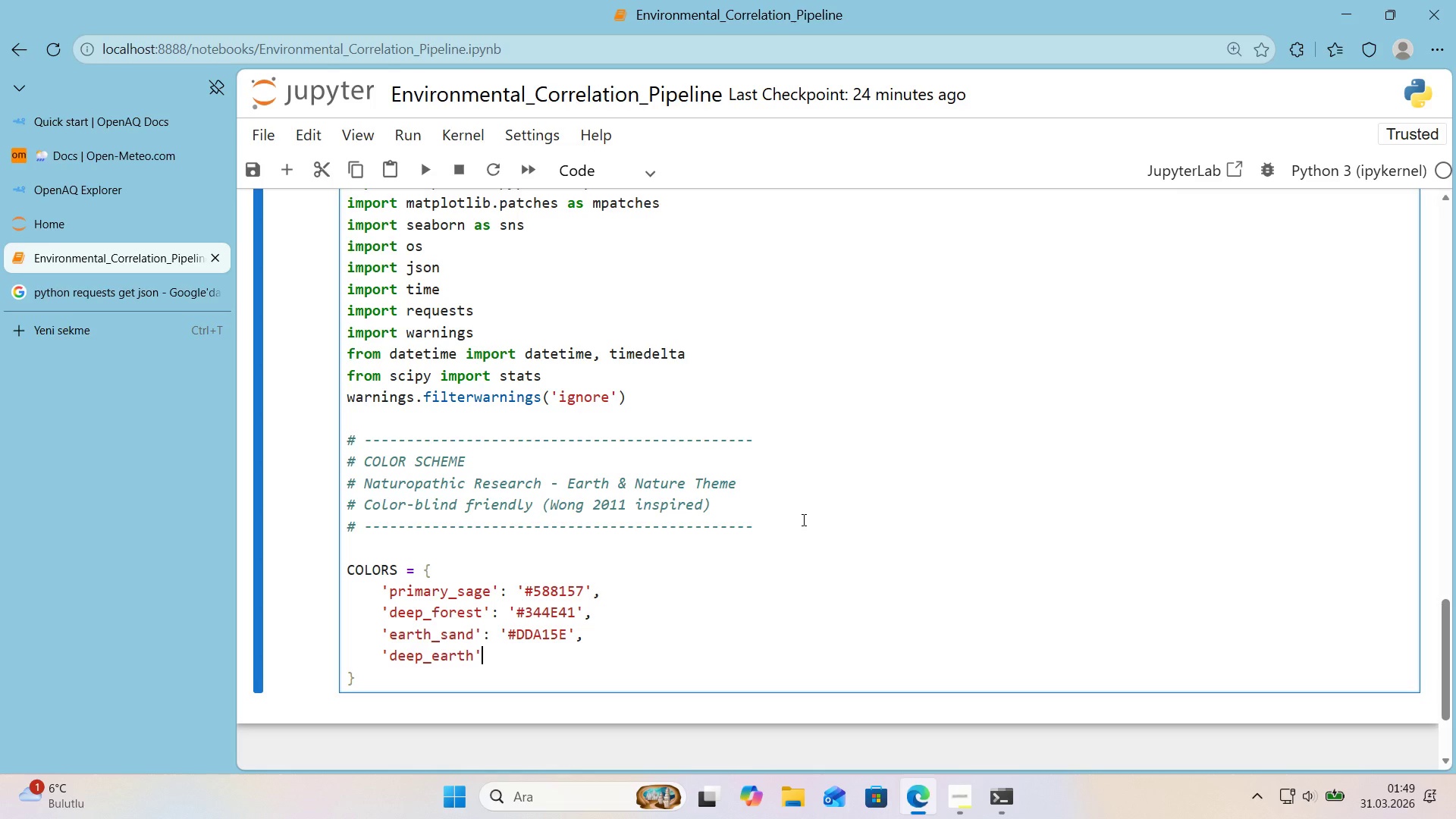 
type(> @@)
 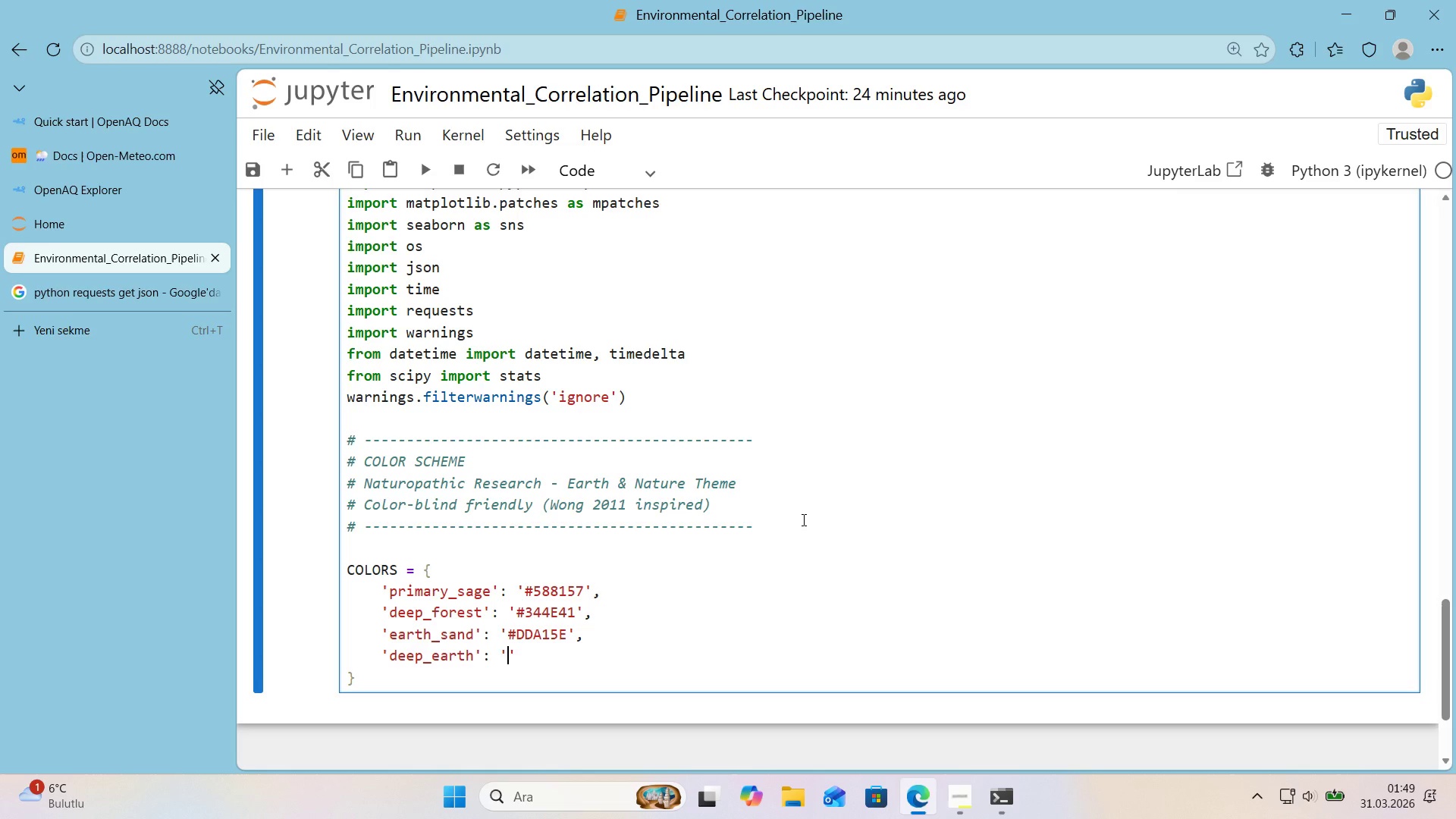 
 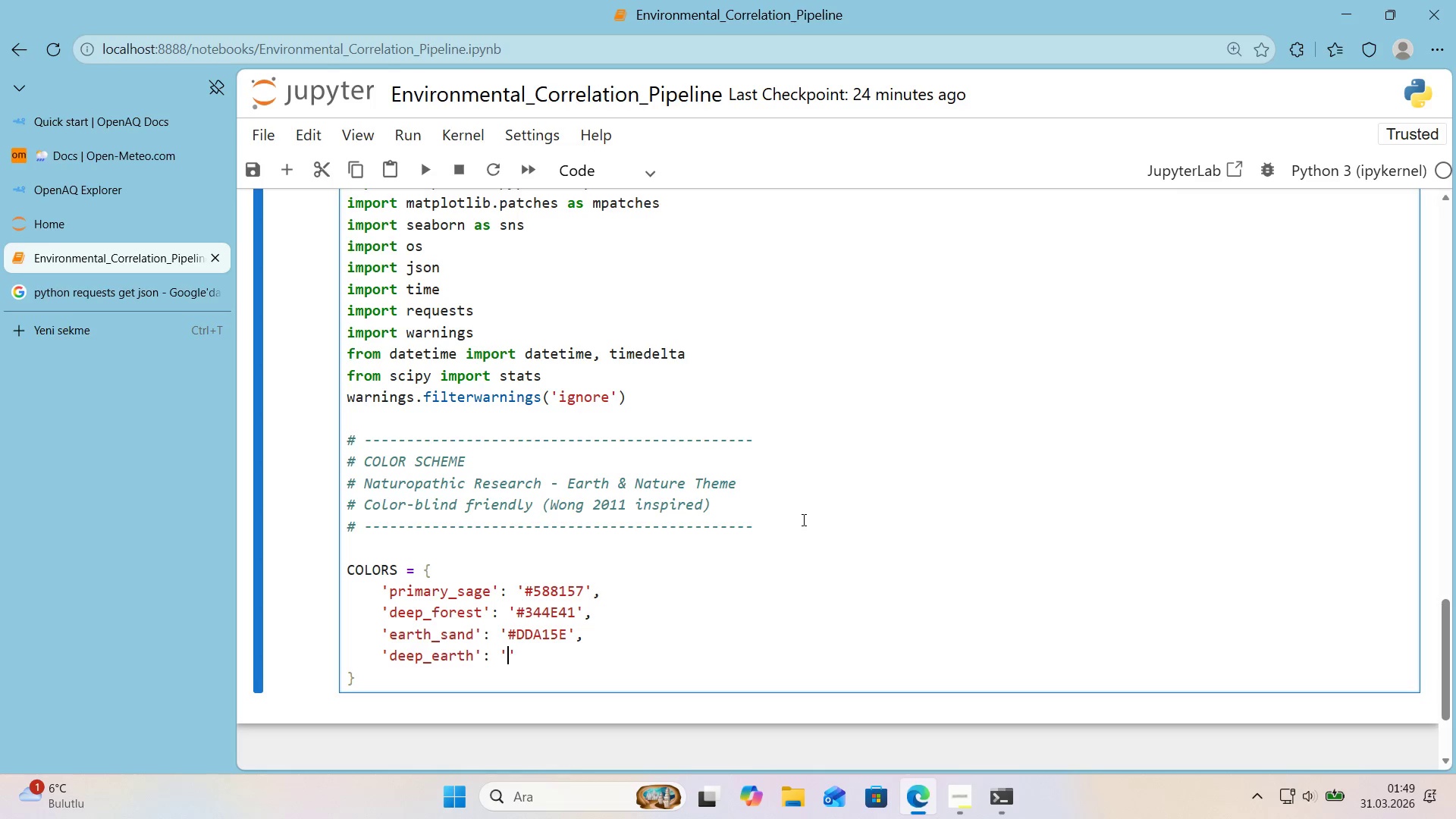 
key(ArrowLeft)
 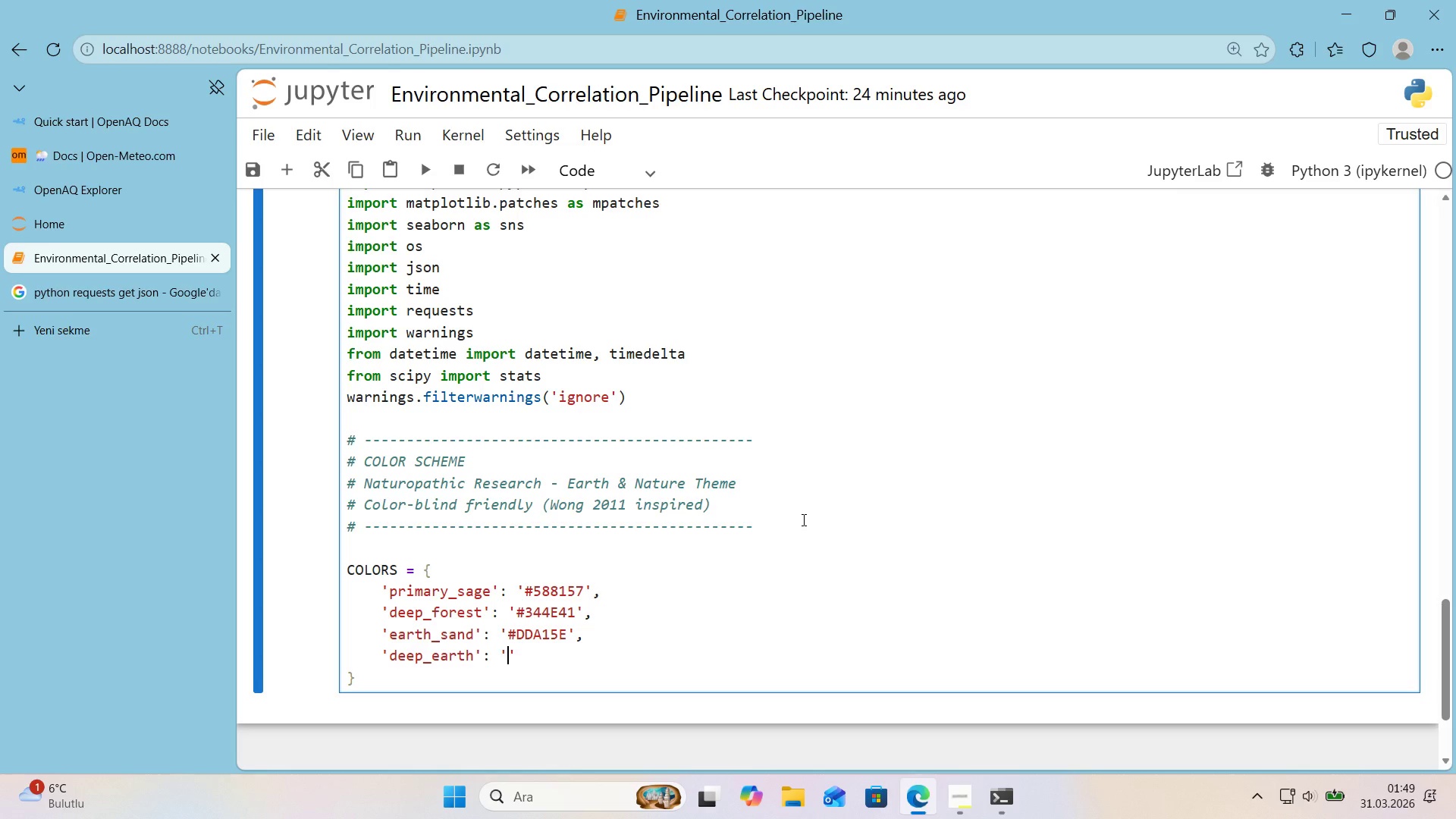 
wait(7.14)
 